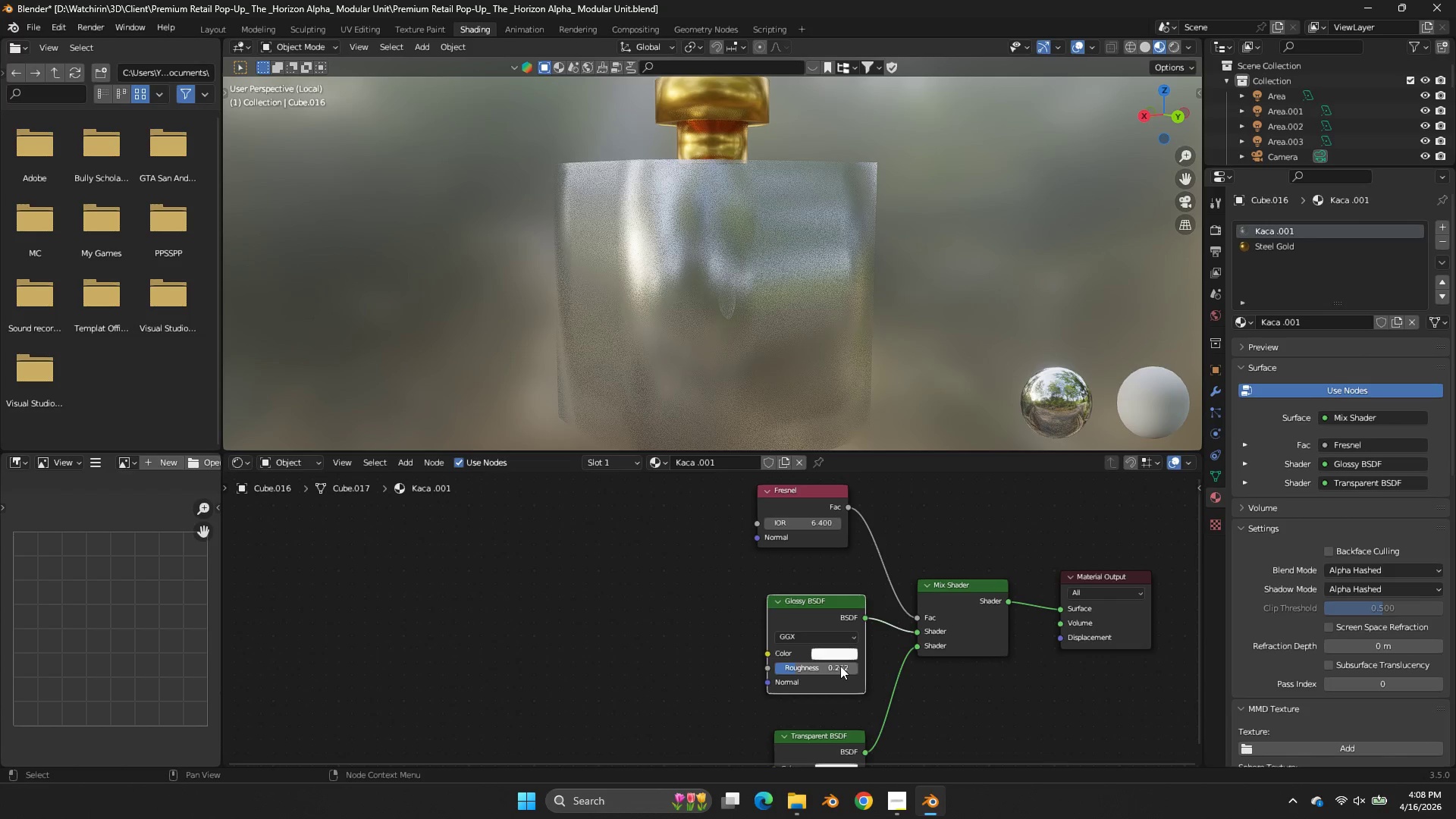 
left_click_drag(start_coordinate=[839, 667], to_coordinate=[852, 490])
 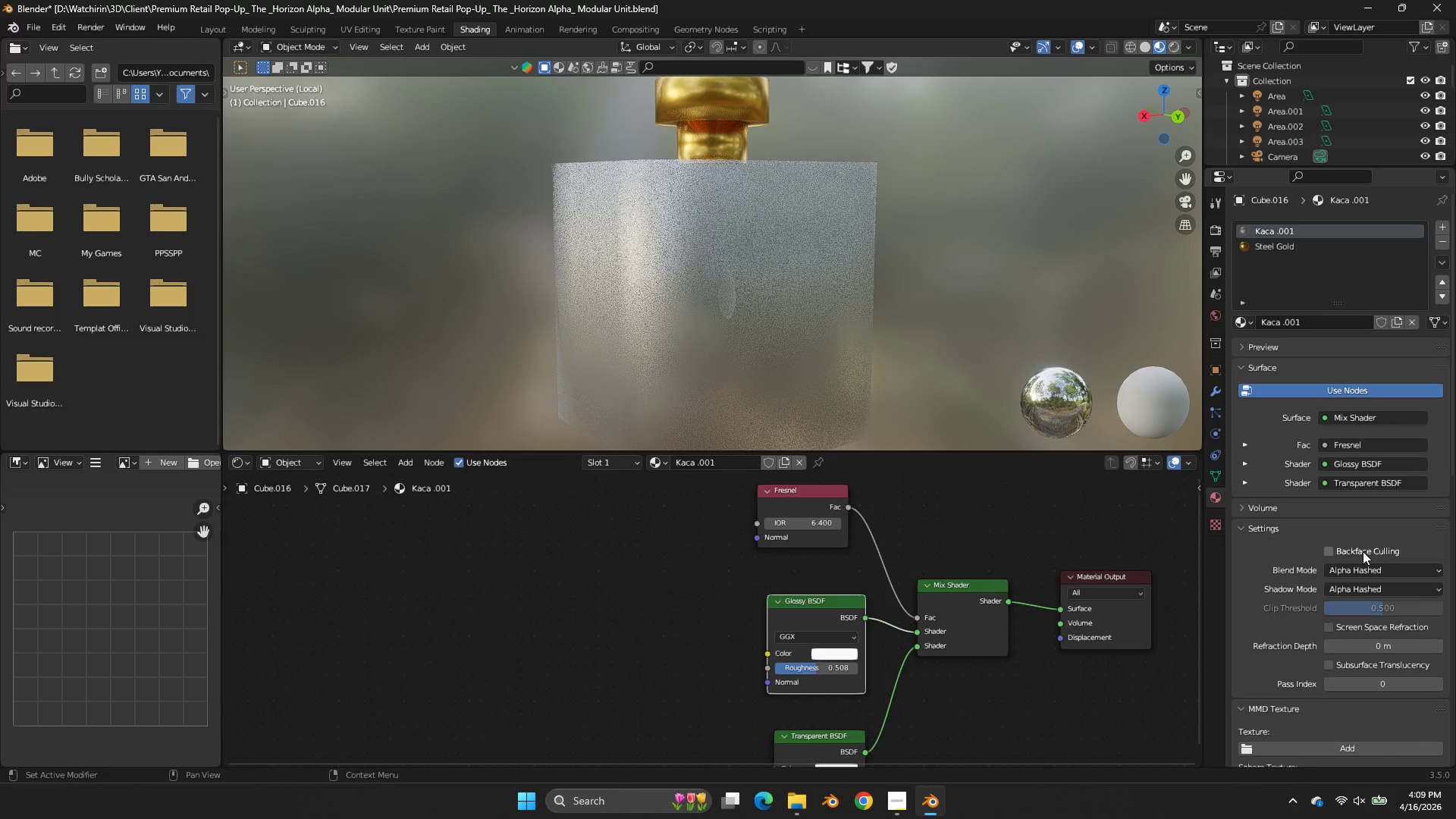 
double_click([1363, 551])
 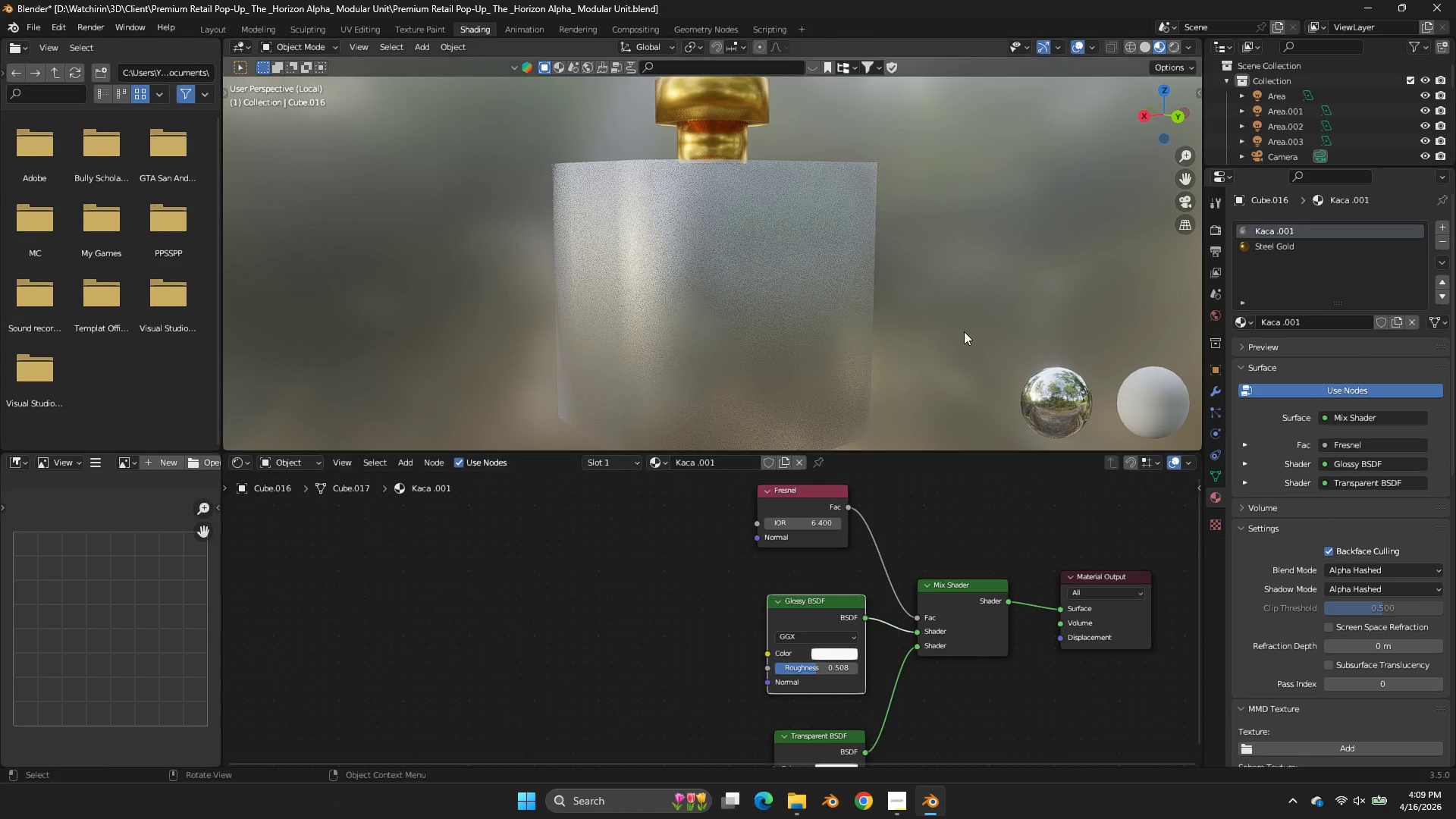 
double_click([964, 331])
 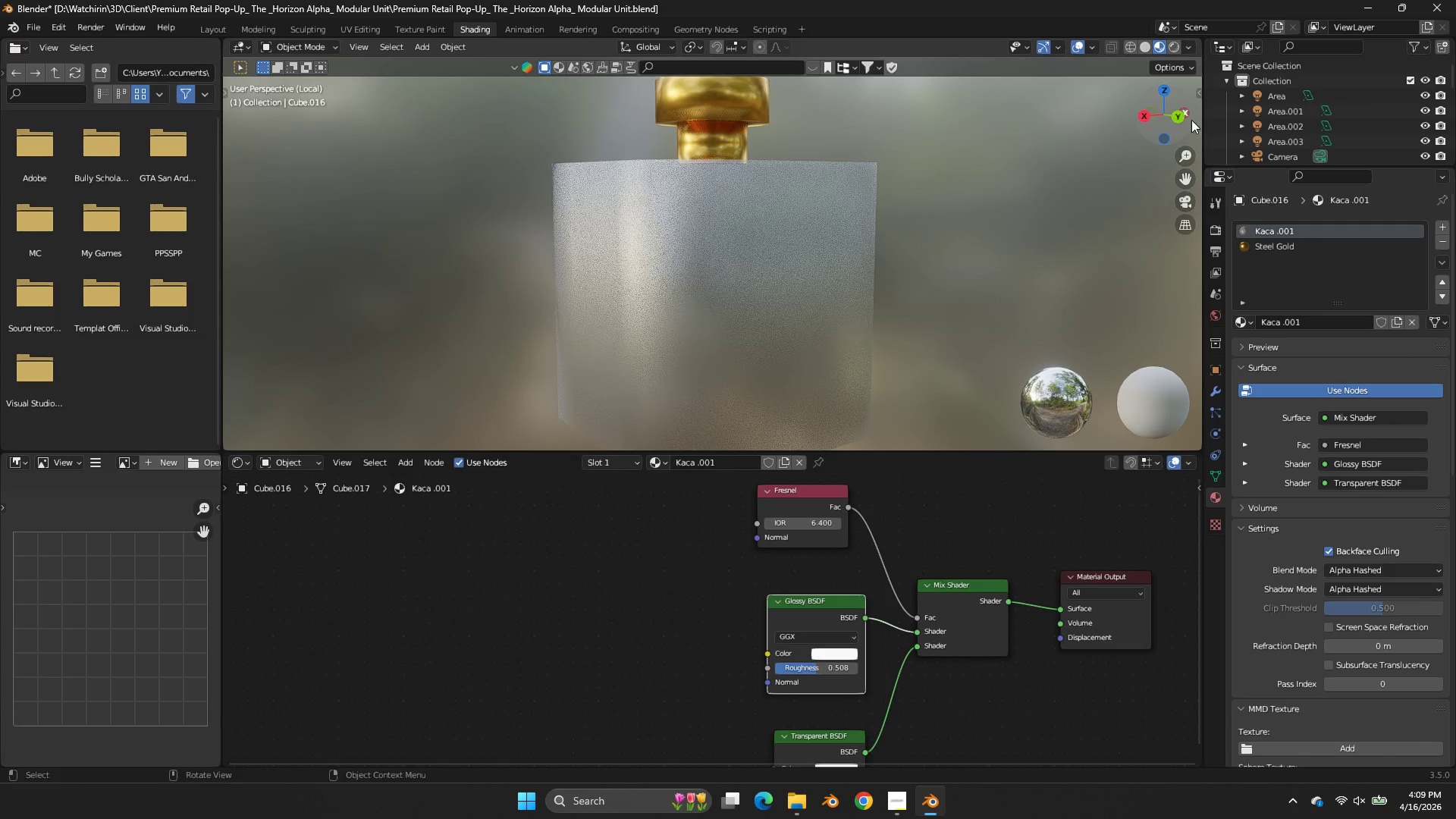 
left_click_drag(start_coordinate=[1191, 120], to_coordinate=[249, 161])
 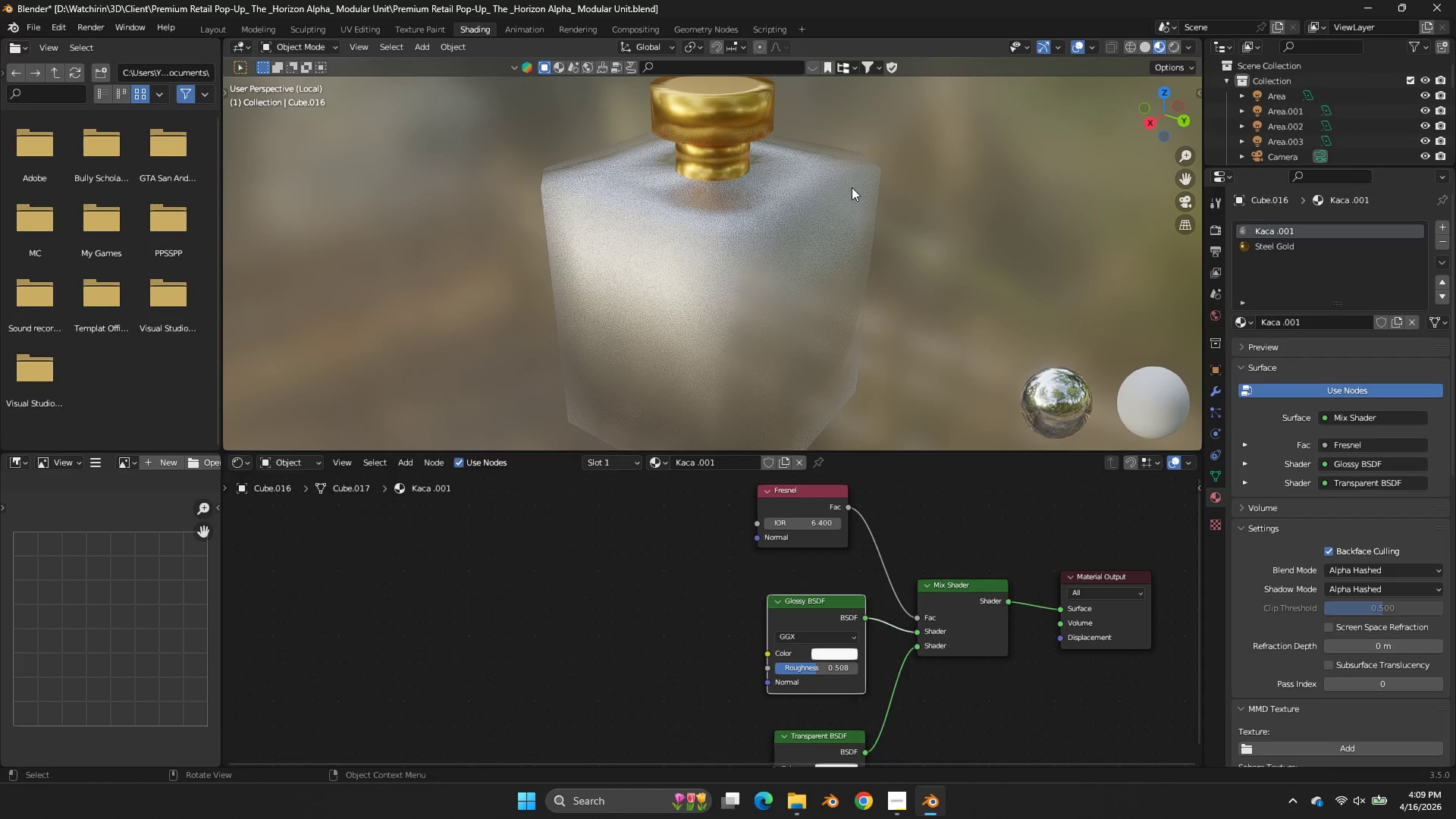 
left_click([852, 187])
 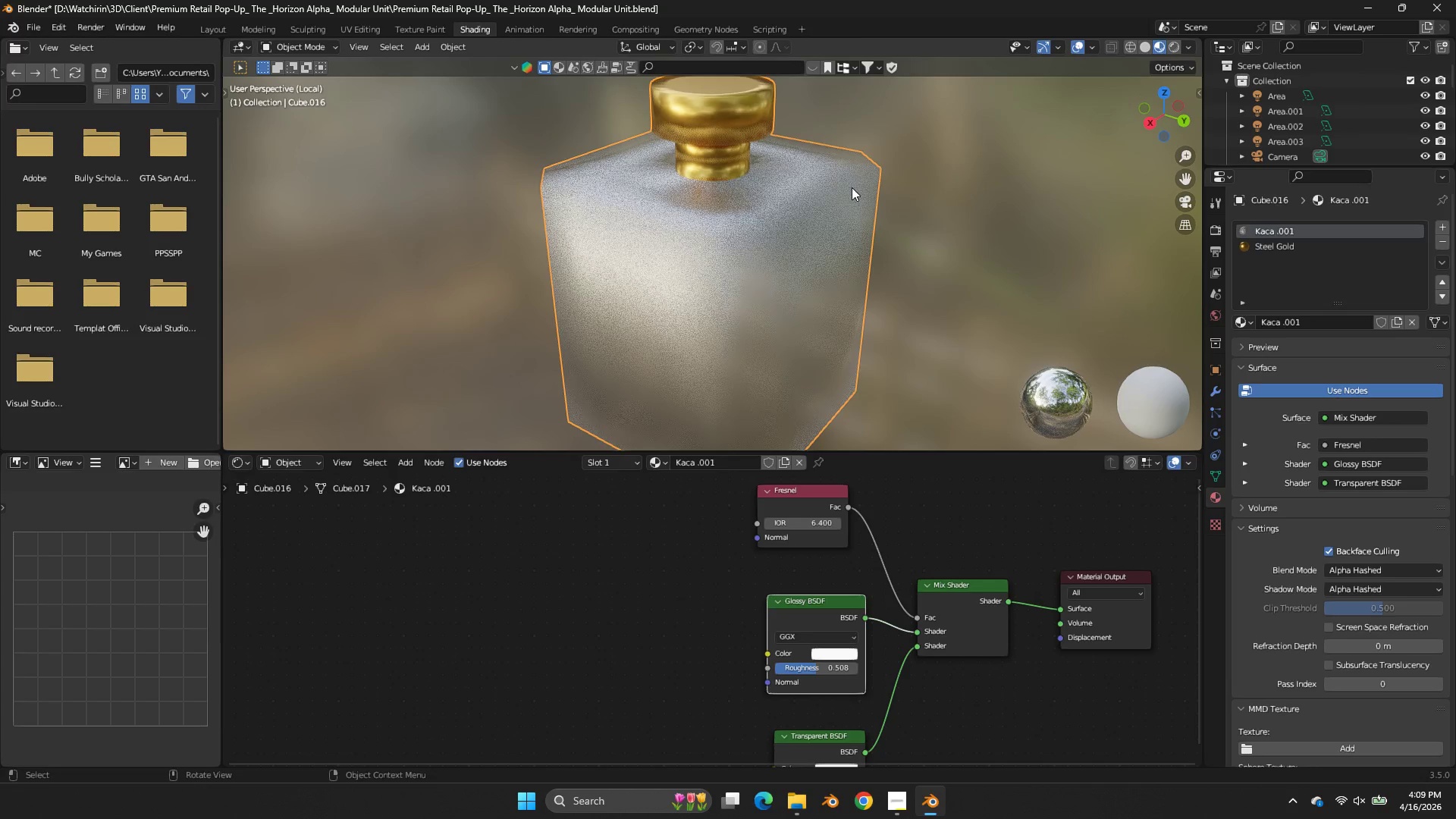 
key(Tab)
 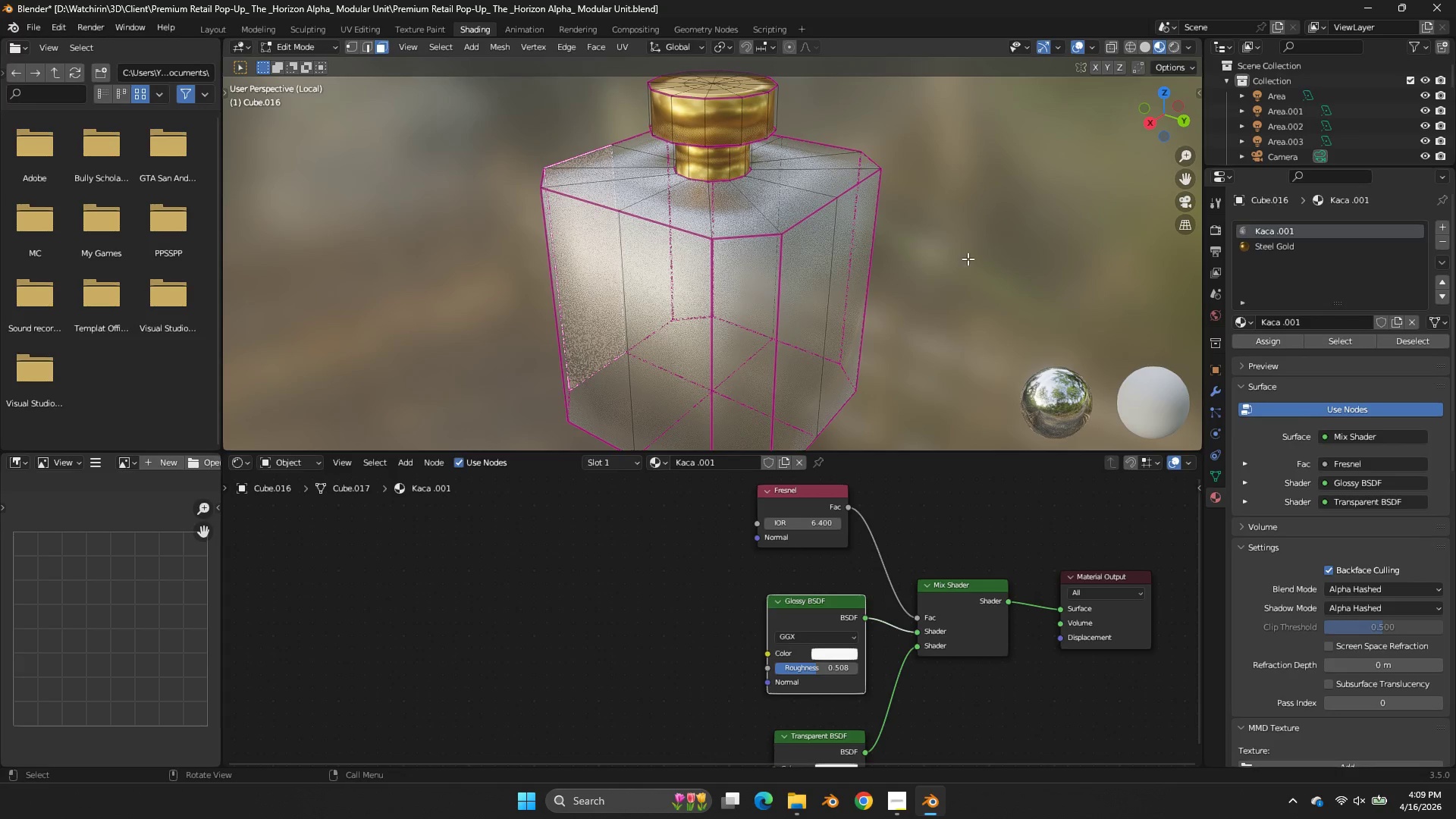 
hold_key(key=AltLeft, duration=1.12)
double_click([863, 193])
 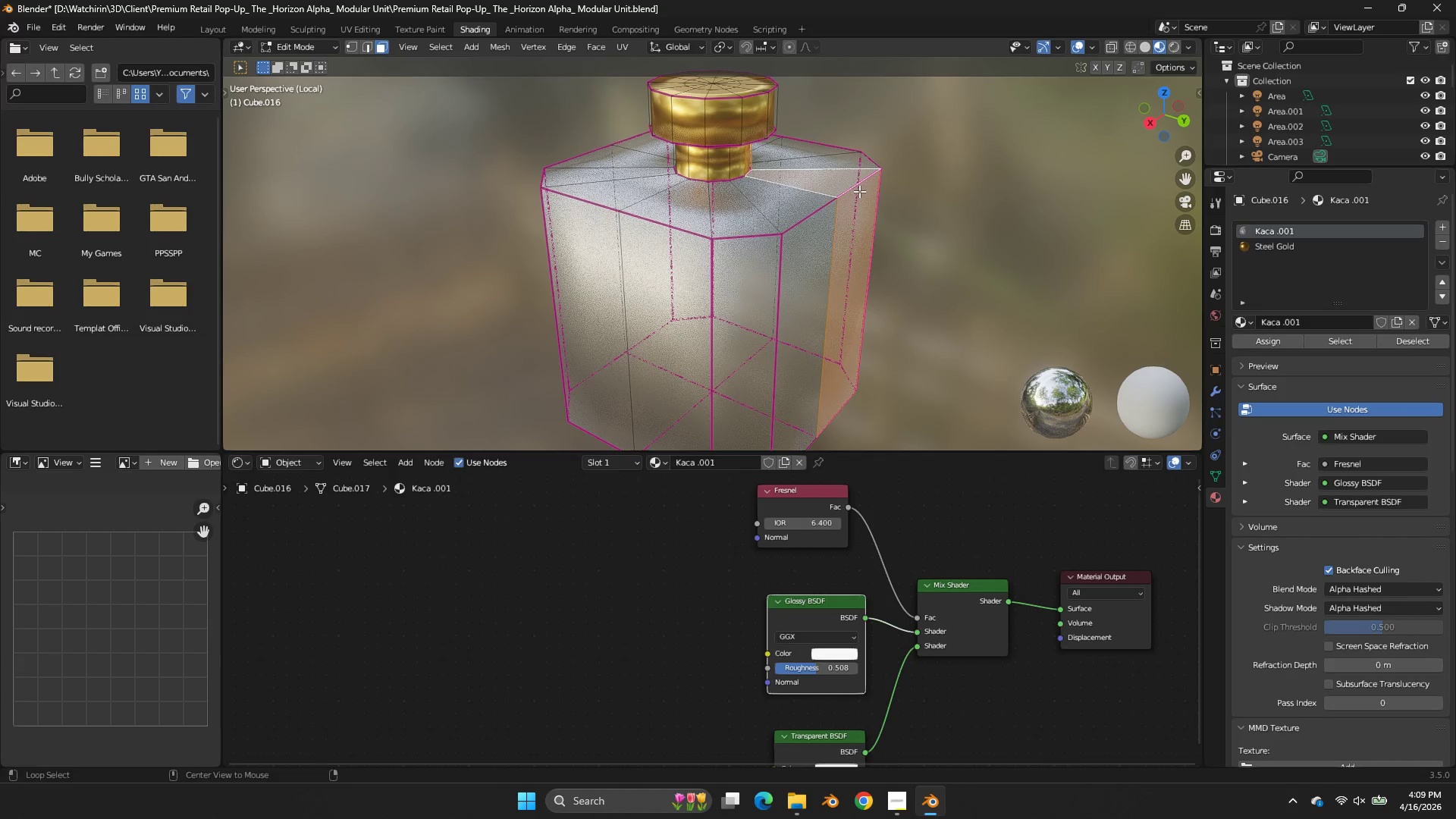 
triple_click([833, 189])
 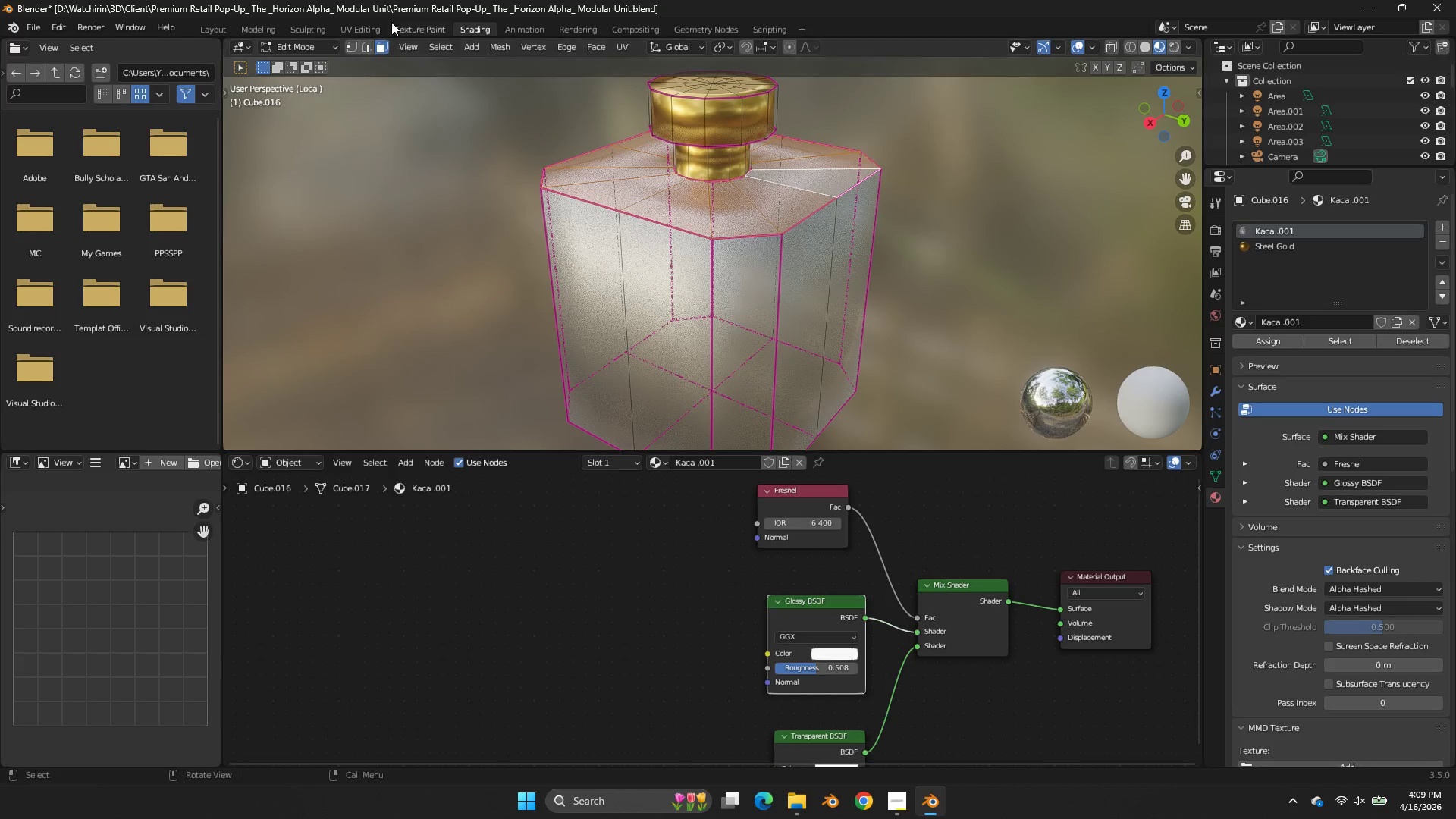 
triple_click([833, 189])
 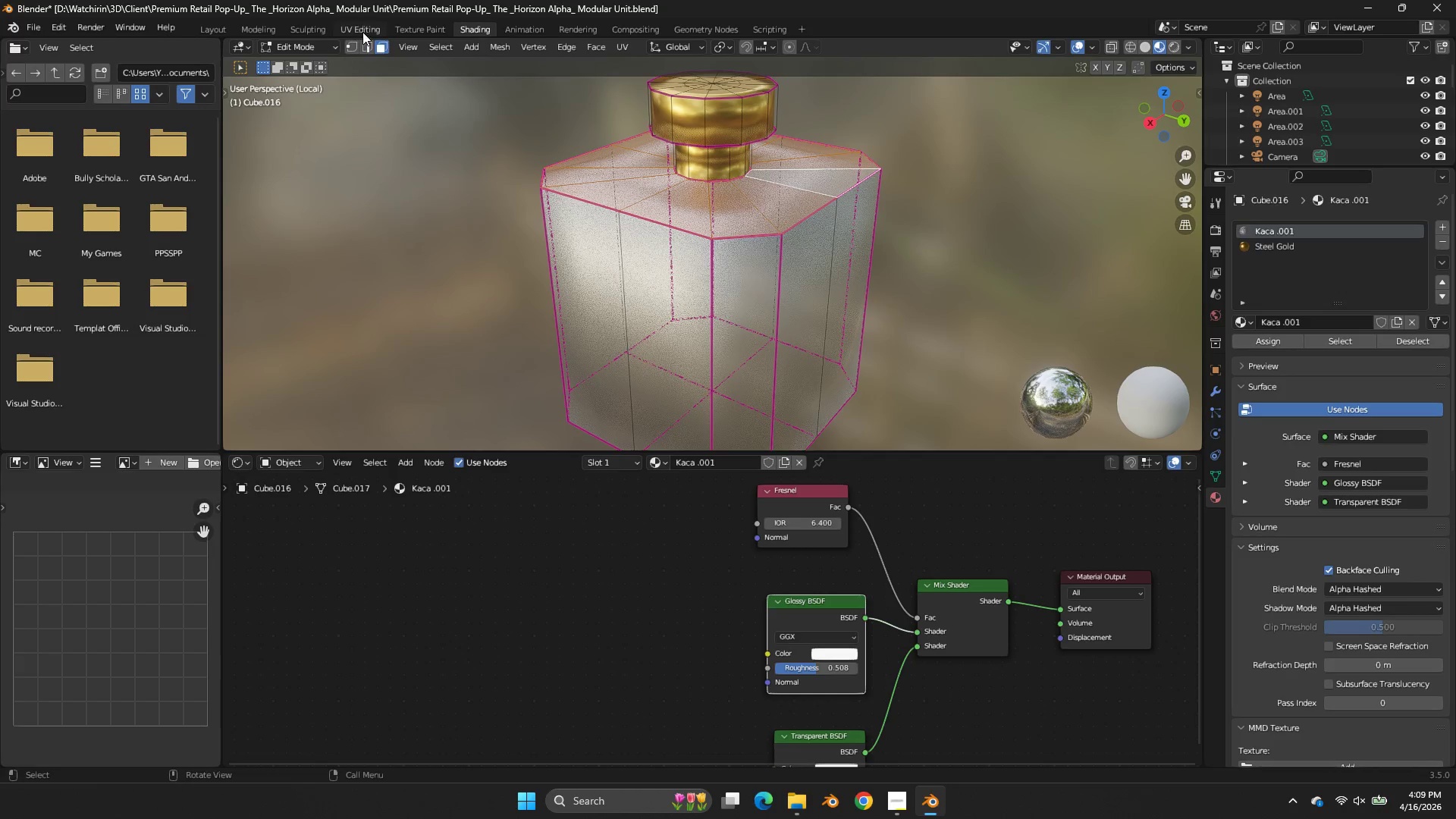 
left_click([362, 43])
 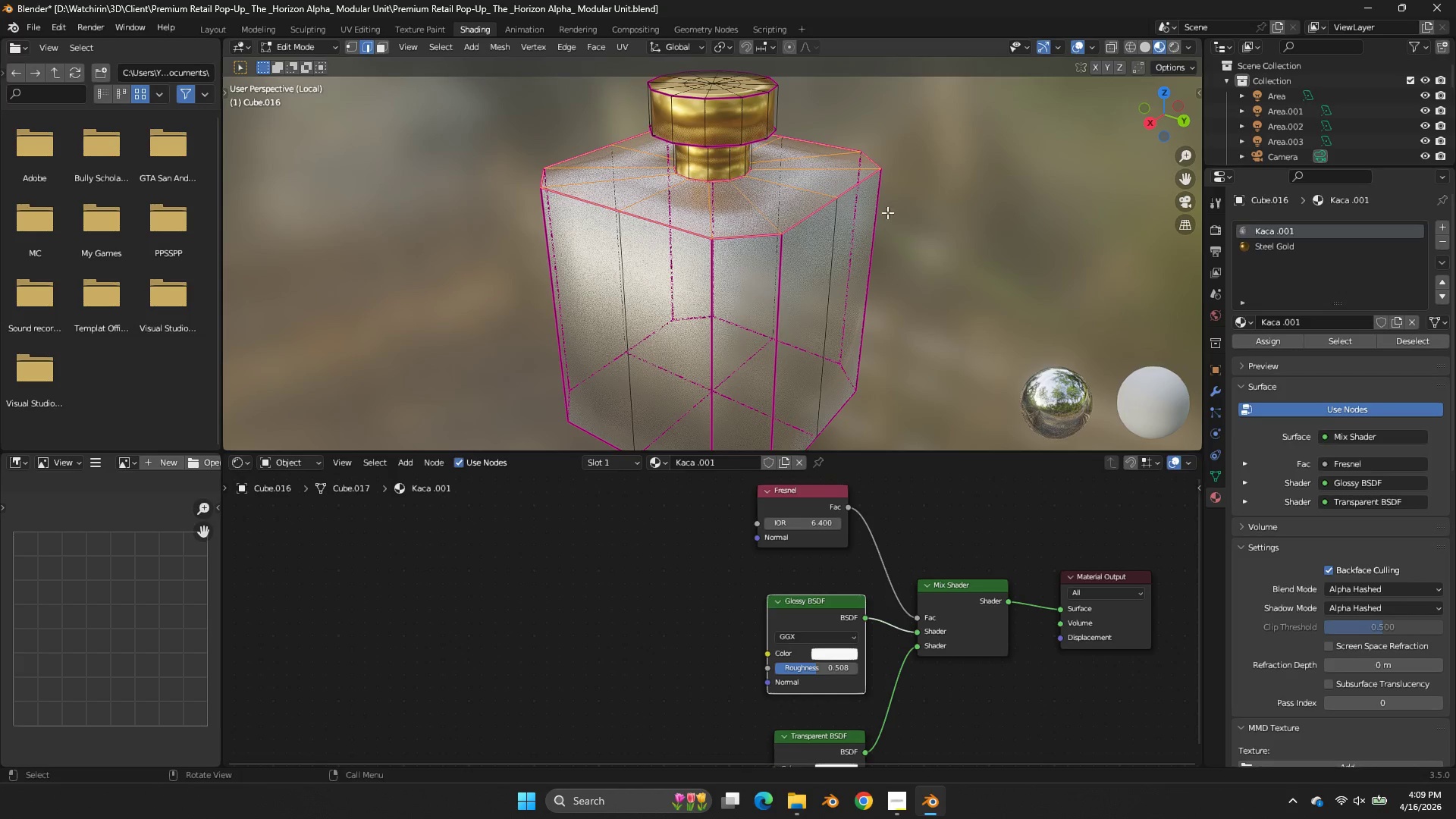 
hold_key(key=AltLeft, duration=0.66)
double_click([821, 220])
 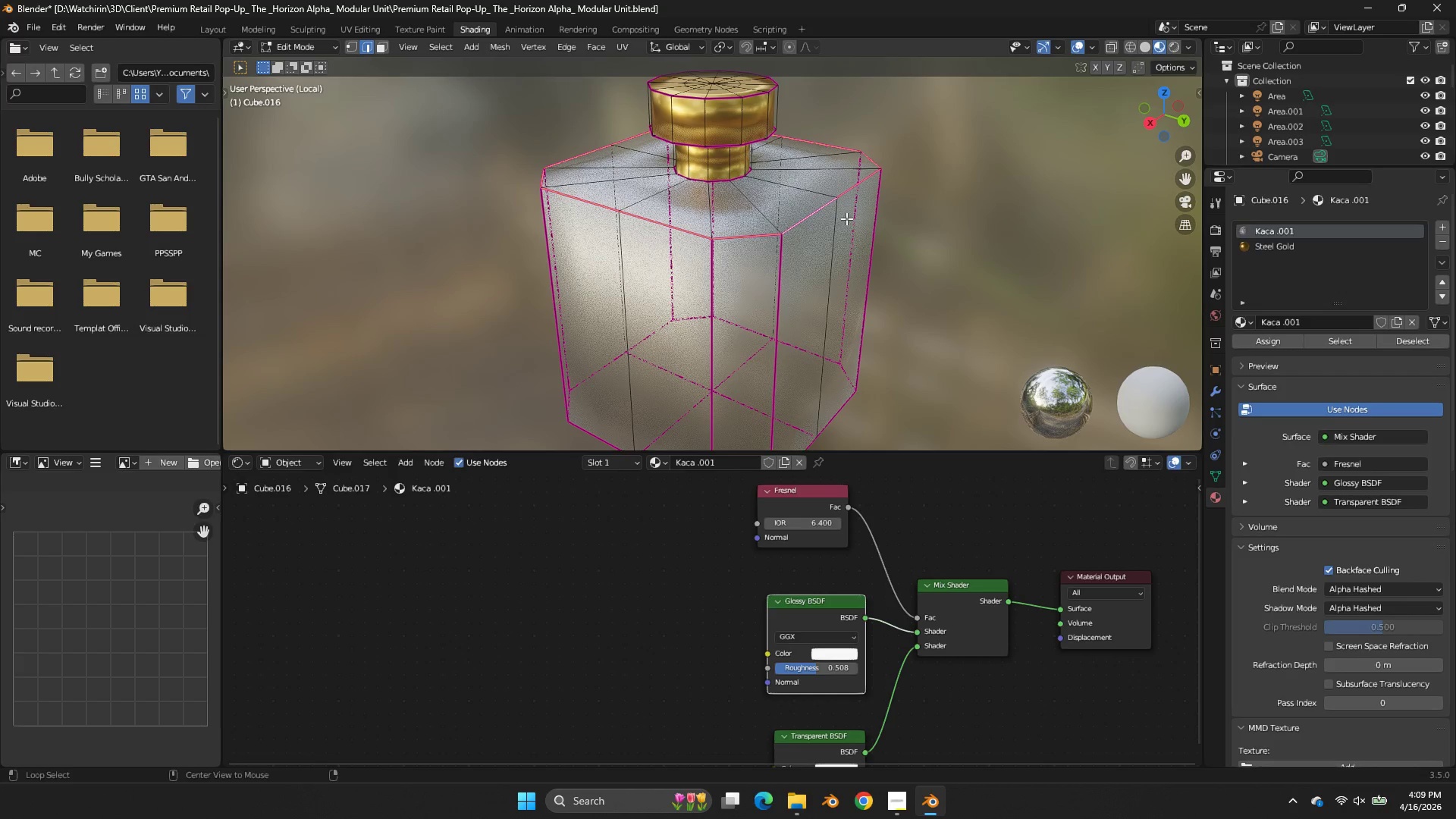 
key(Shift+E)
 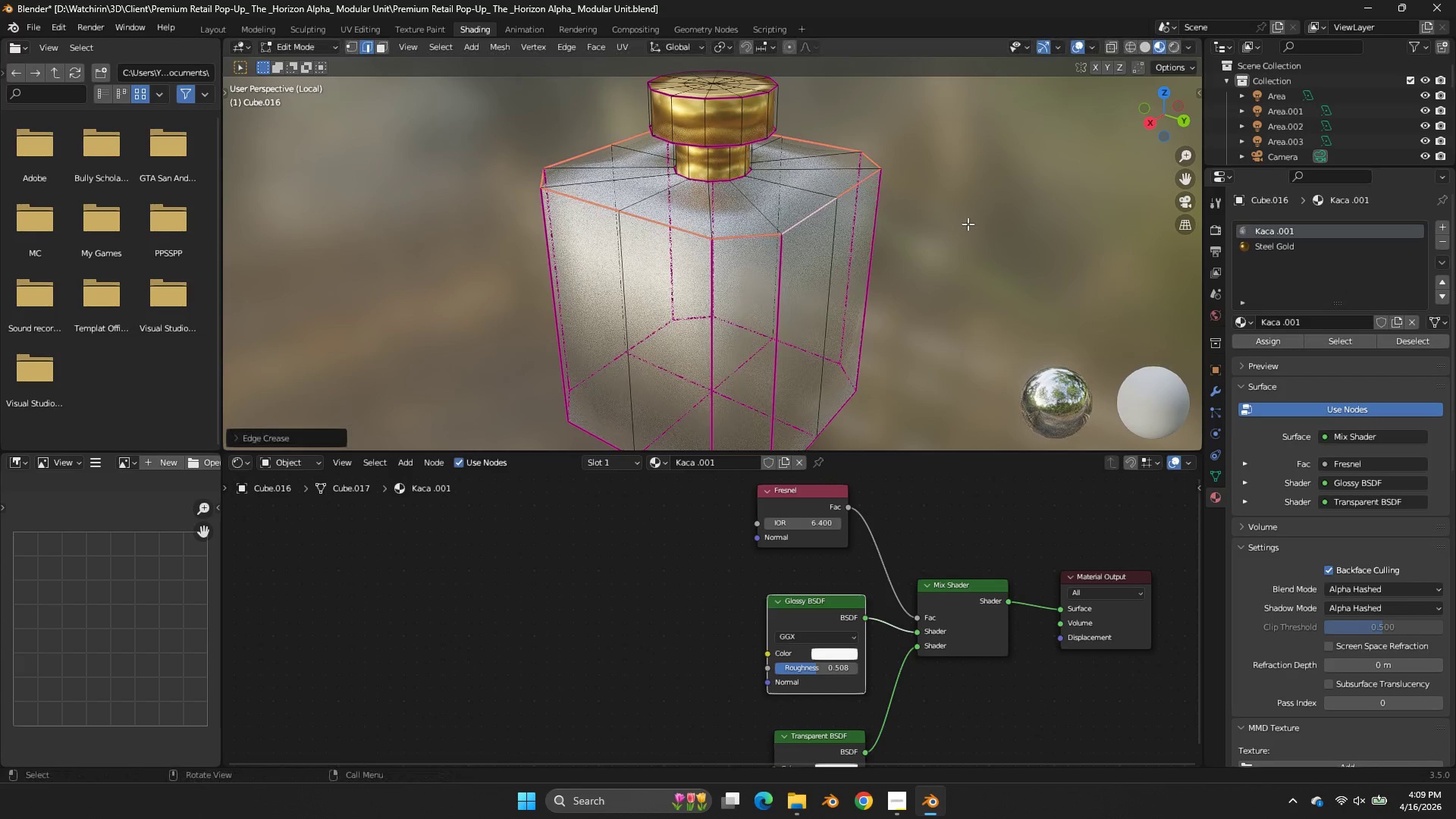 
type(z)
key(Tab)
key(Tab)
type(EE)
 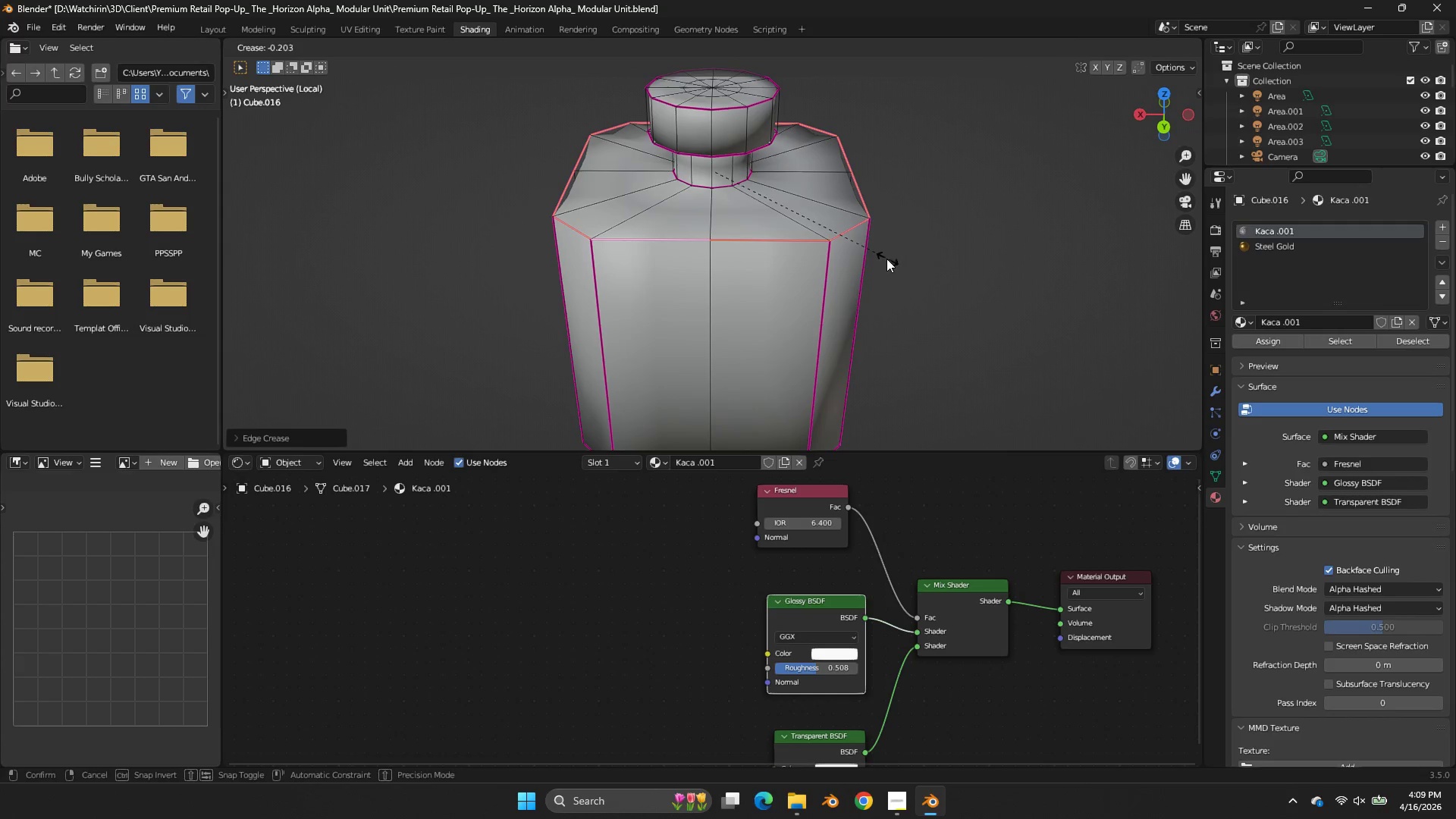 
left_click_drag(start_coordinate=[1156, 115], to_coordinate=[1045, 129])
 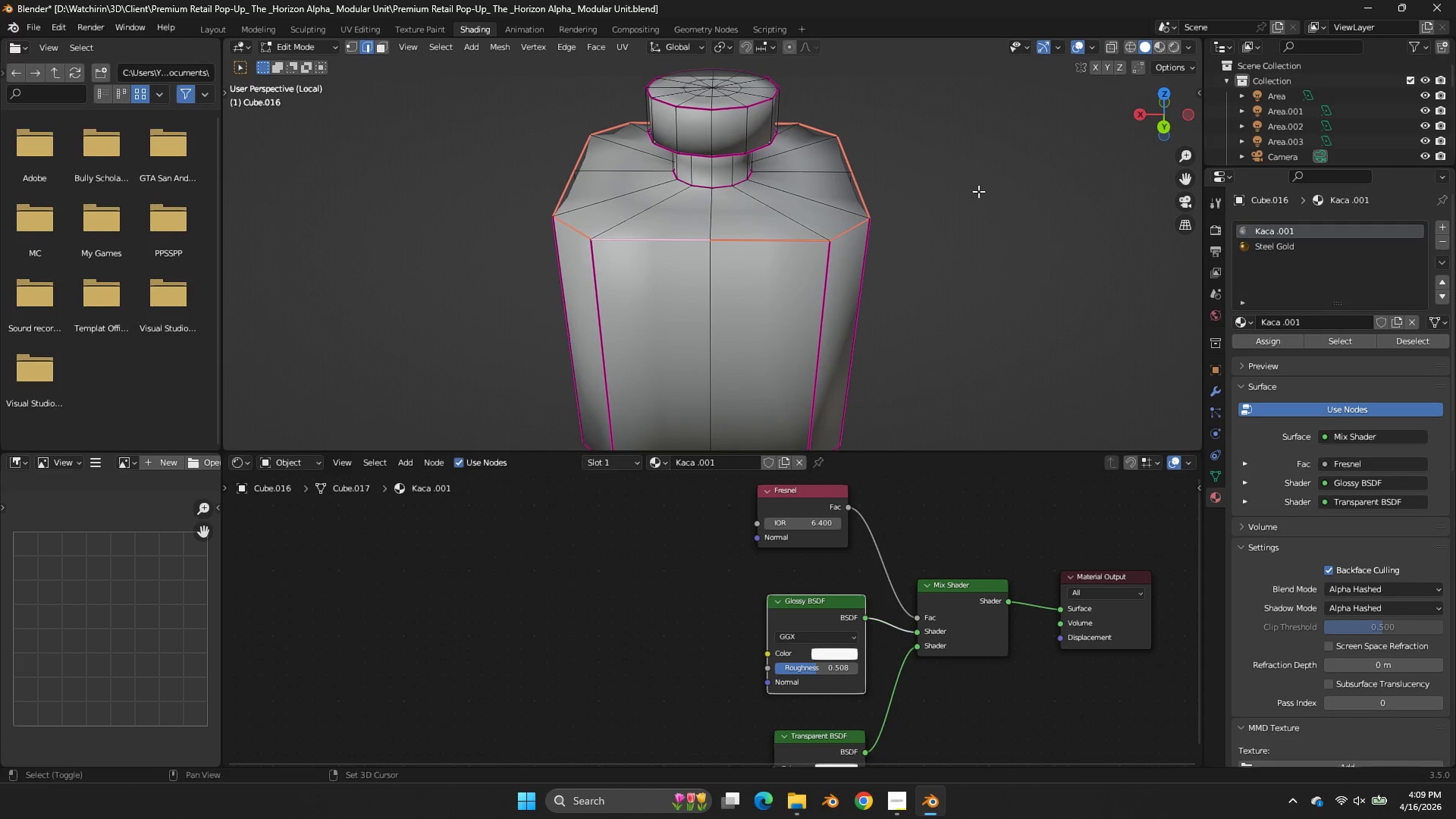 
left_click([828, 240])
 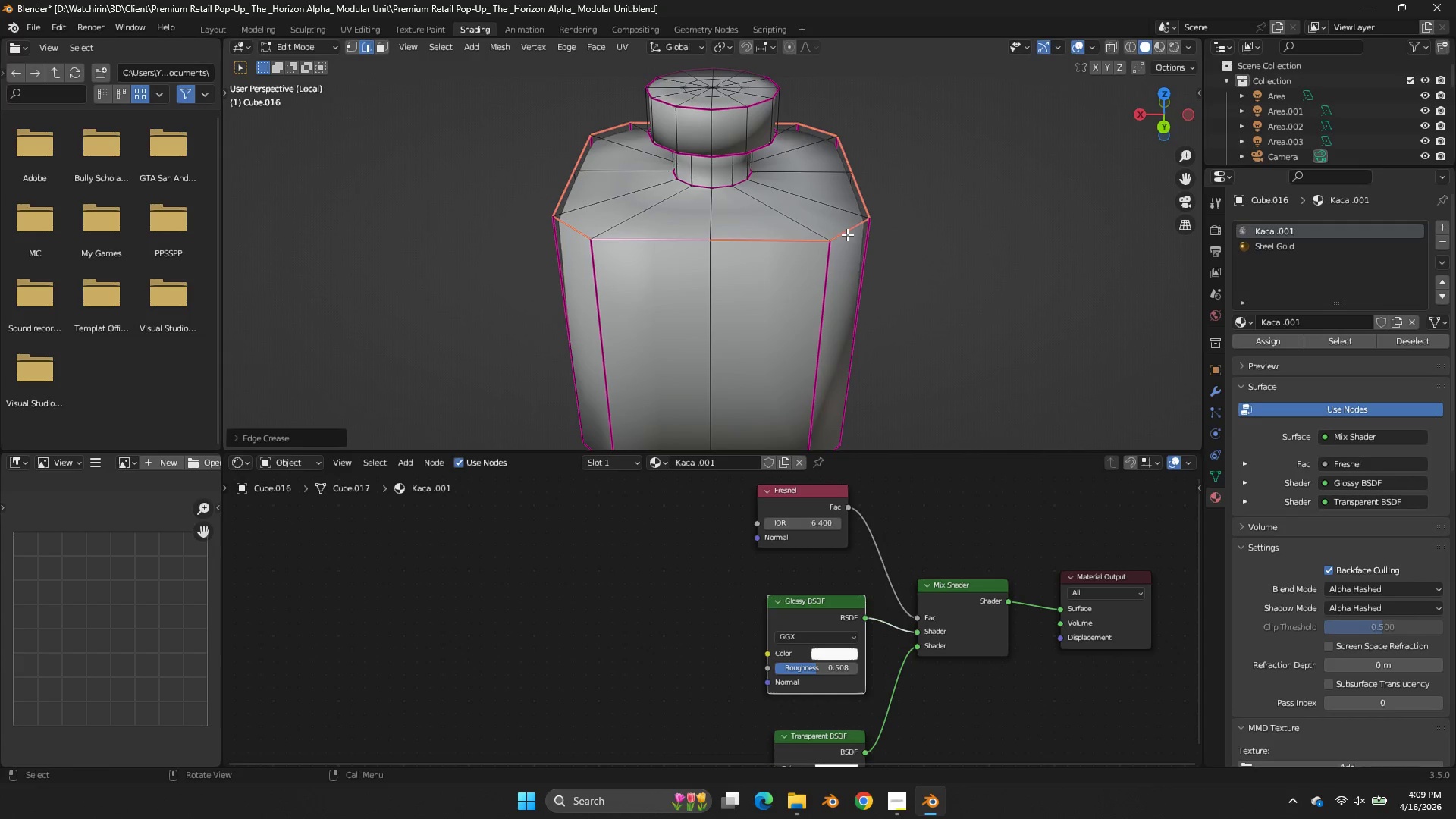 
double_click([847, 234])
 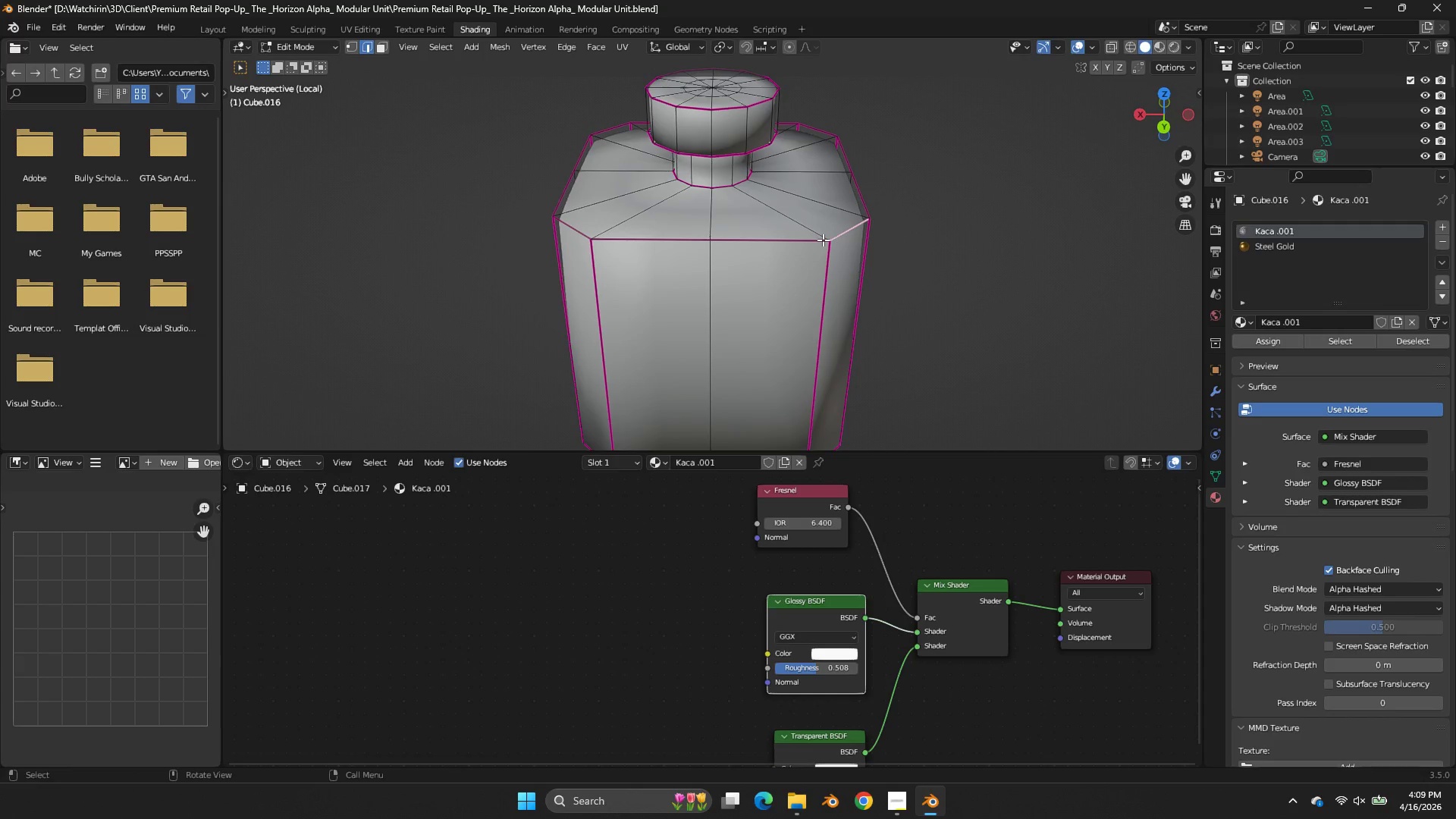 
hold_key(key=ShiftLeft, duration=0.64)
 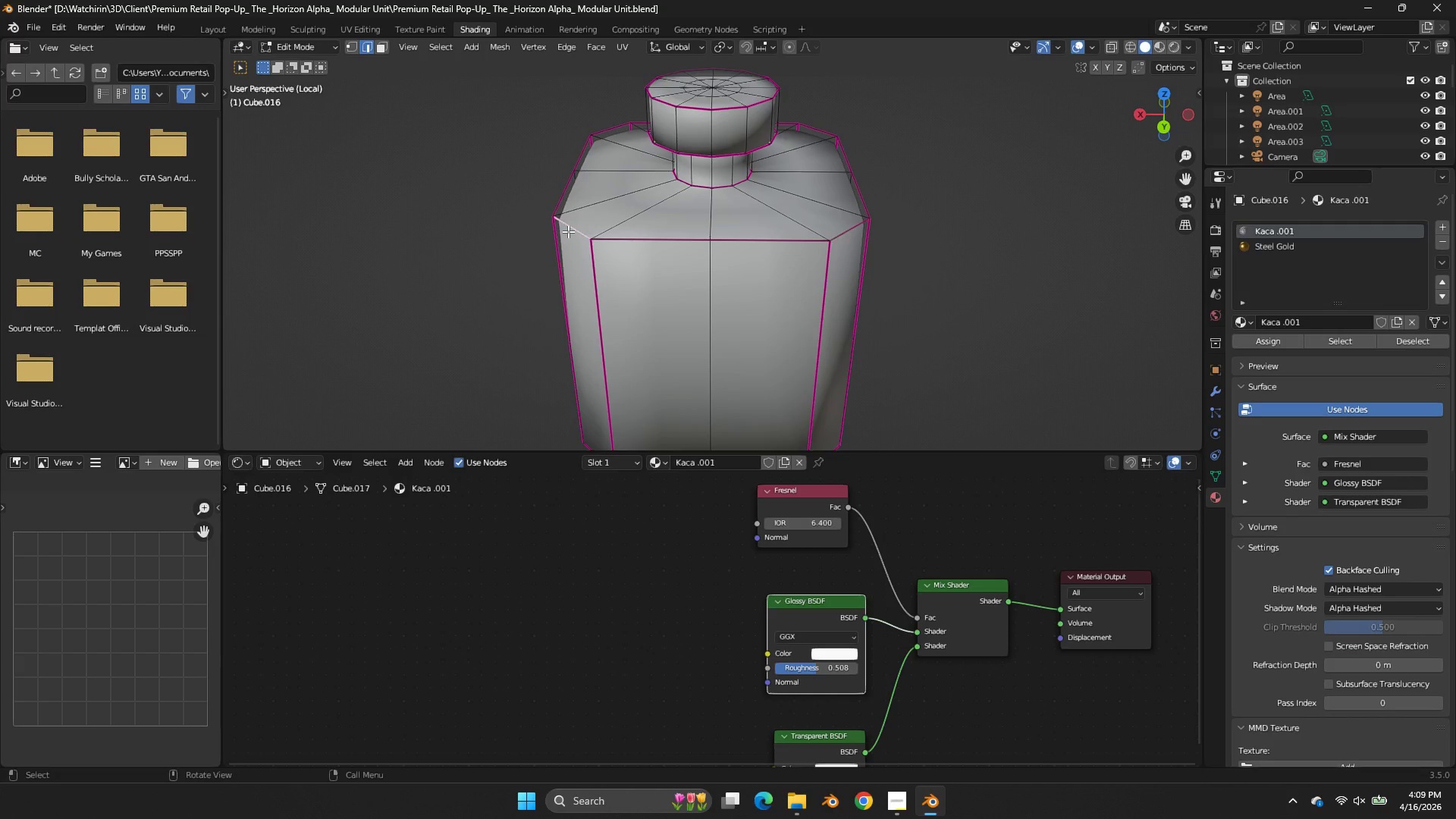 
left_click([568, 231])
 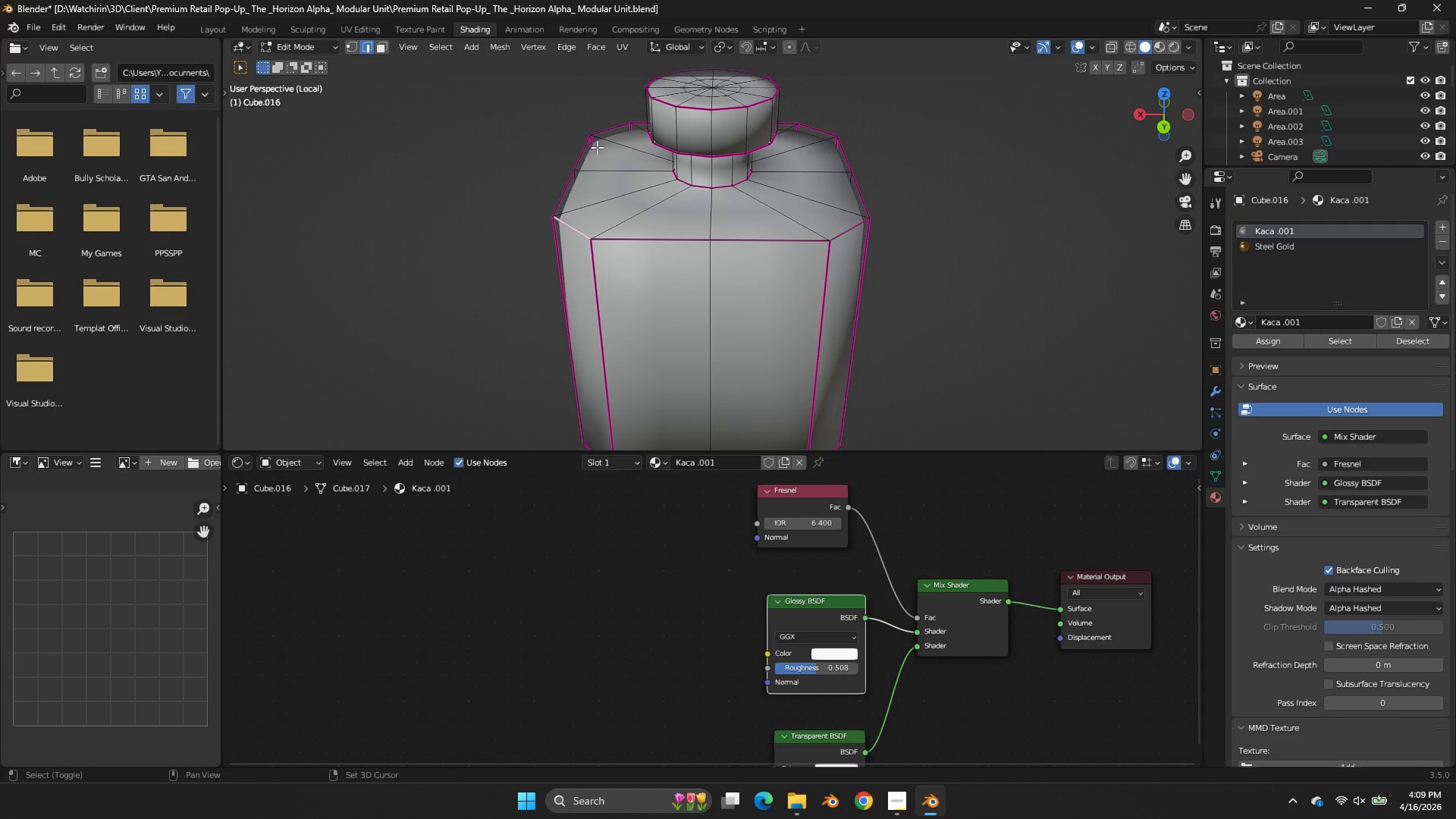 
hold_key(key=ShiftLeft, duration=0.53)
 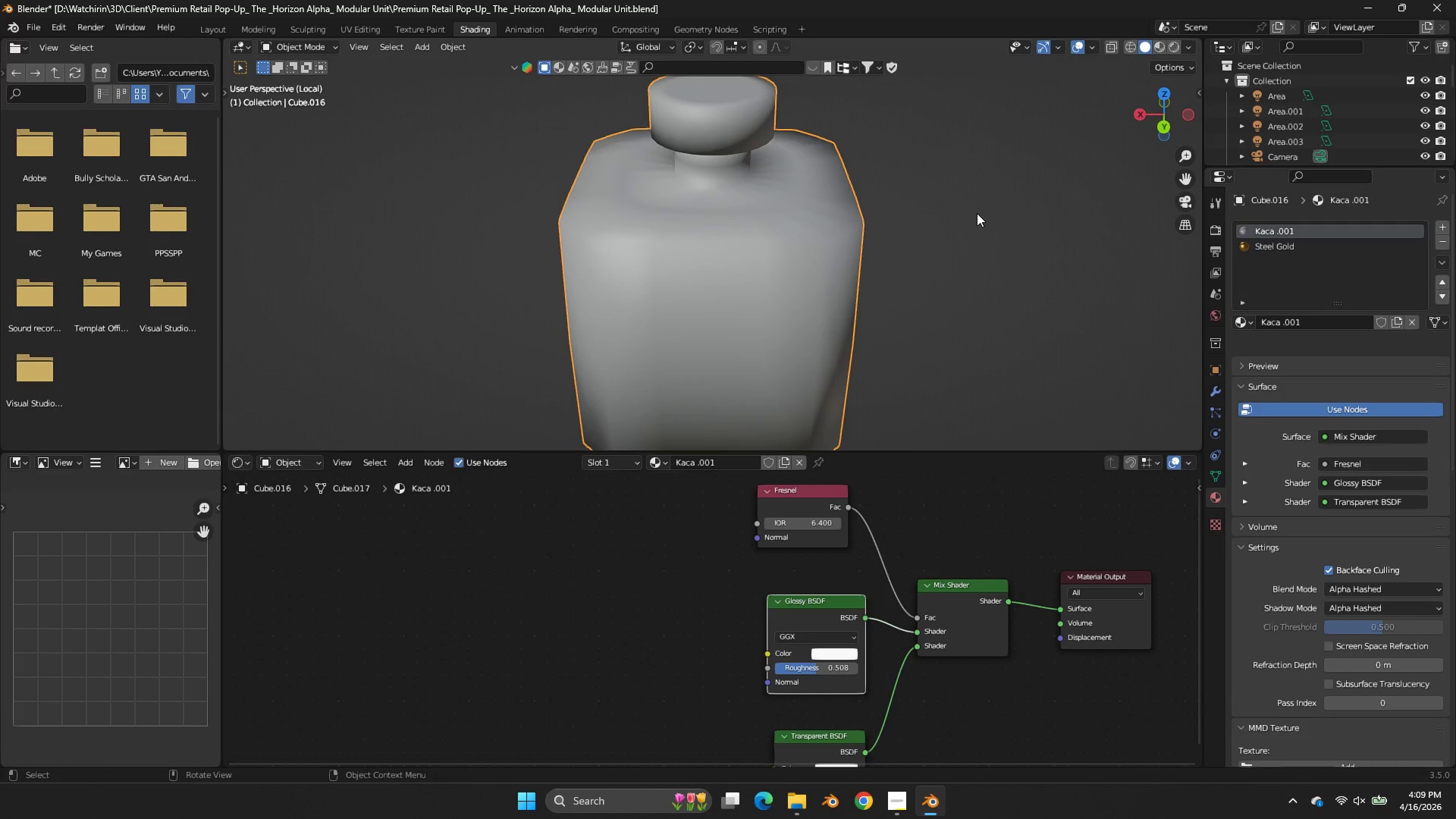 
key(Tab)
 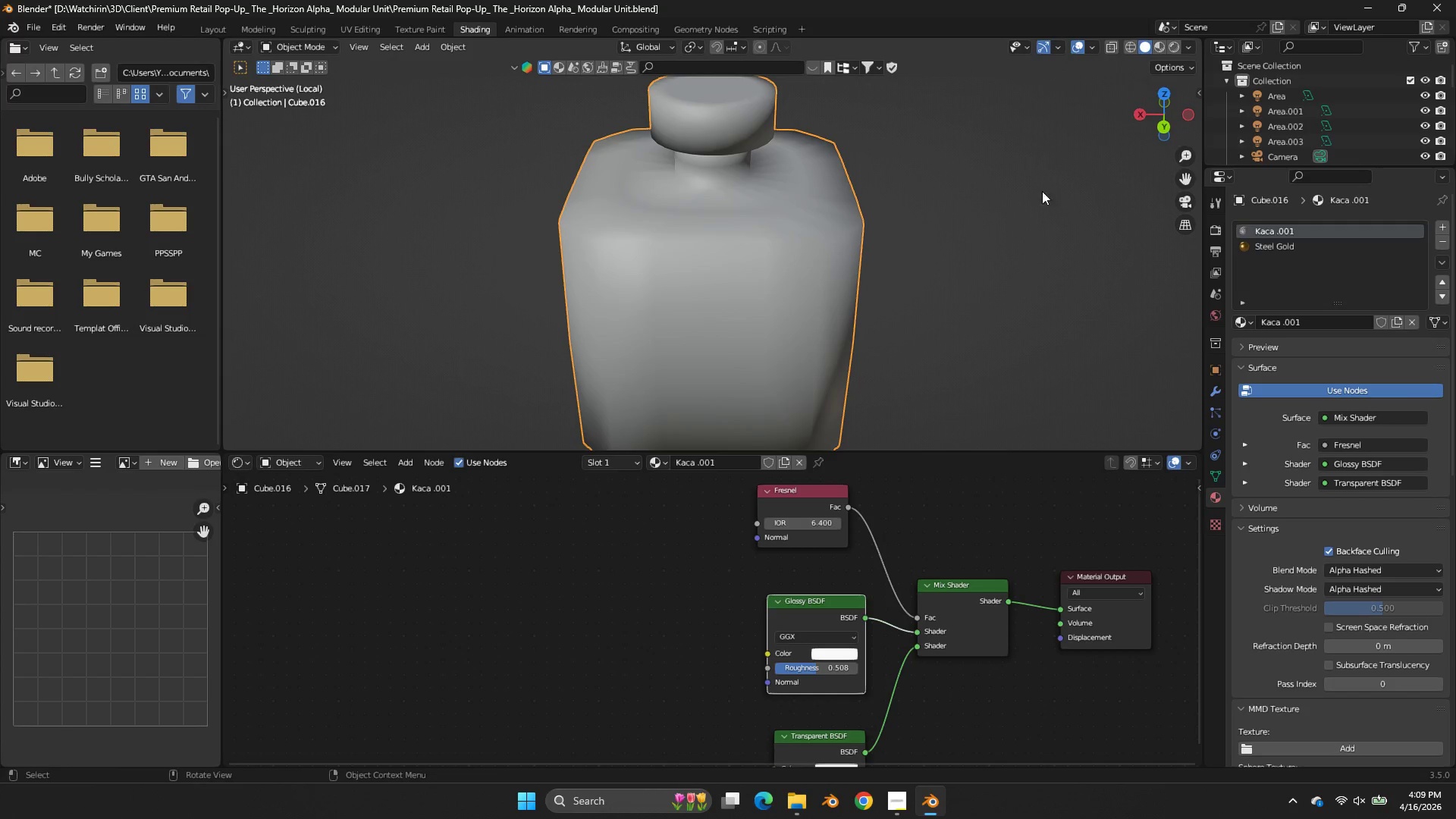 
key(Control+ControlLeft)
 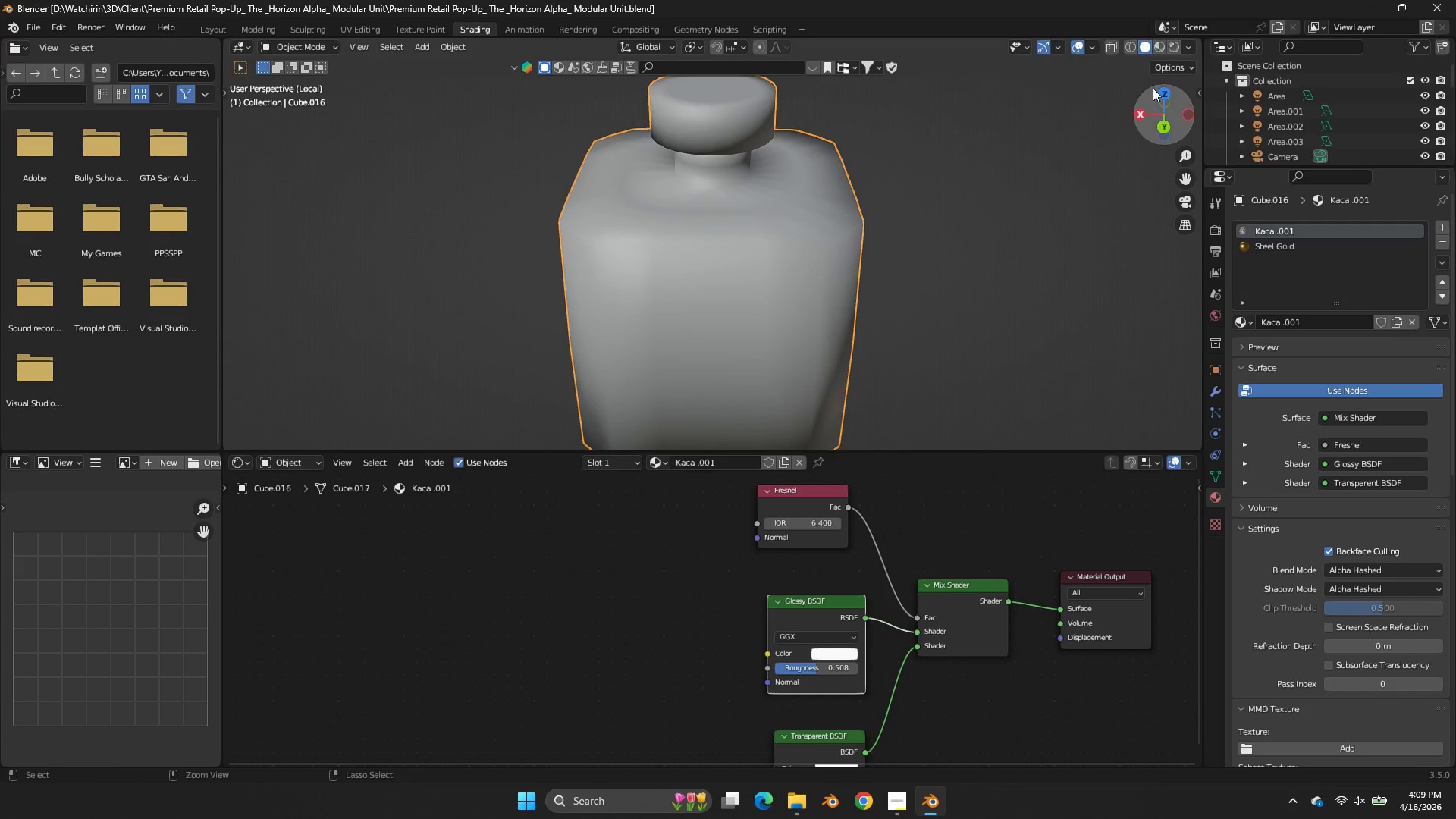 
key(Control+S)
 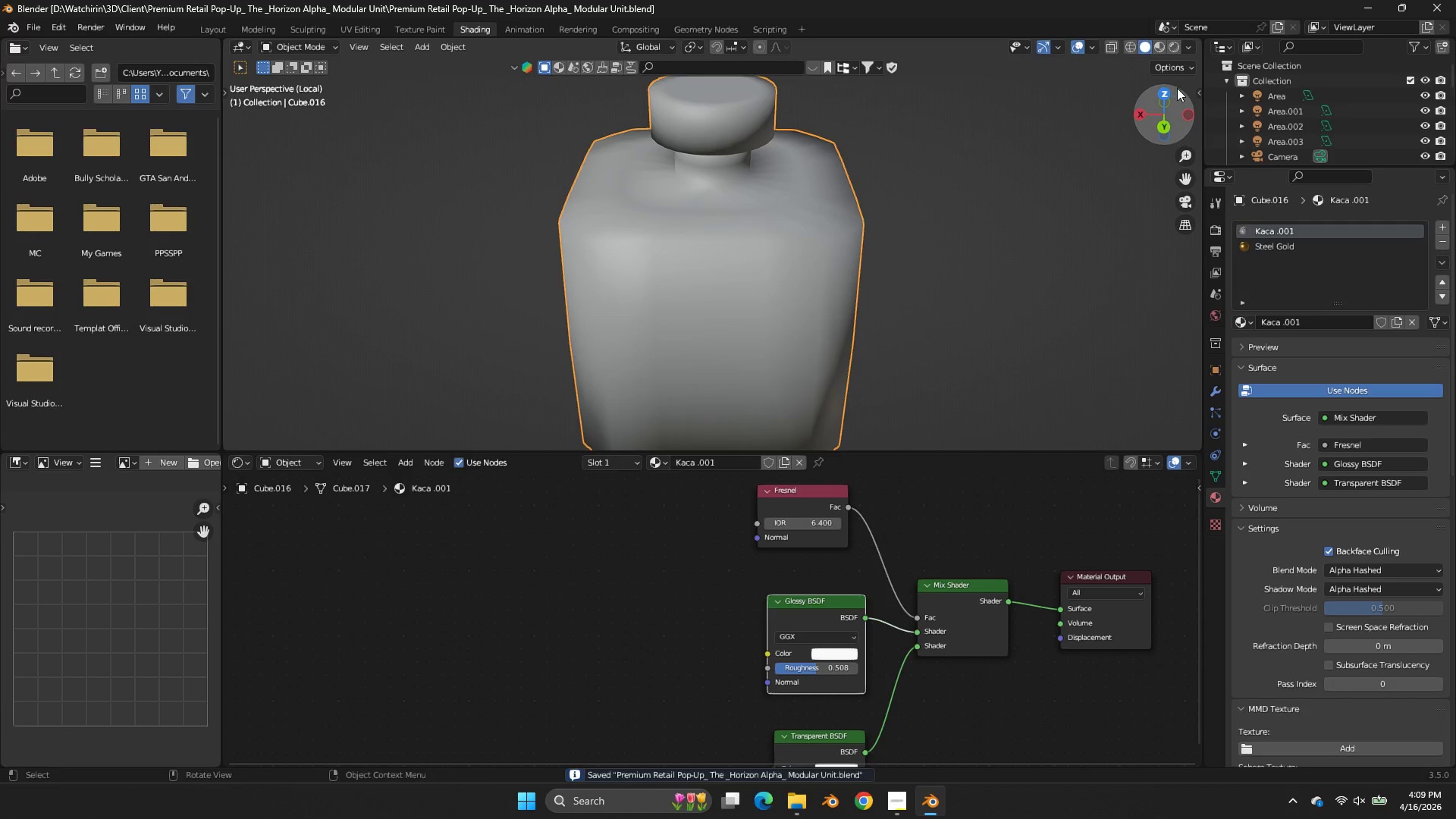 
left_click_drag(start_coordinate=[1177, 87], to_coordinate=[1016, 70])
 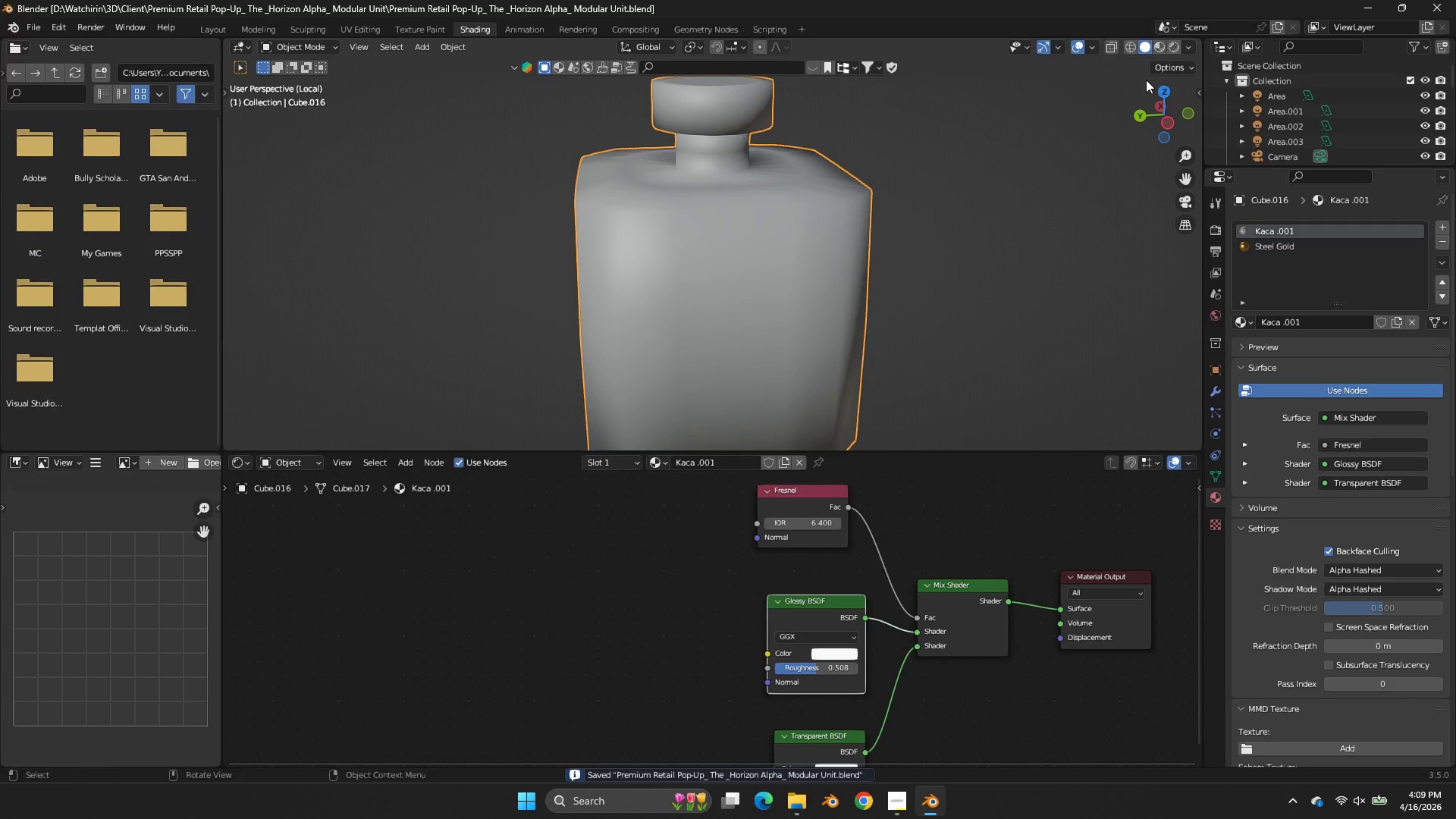 
left_click_drag(start_coordinate=[1144, 80], to_coordinate=[1095, 63])
 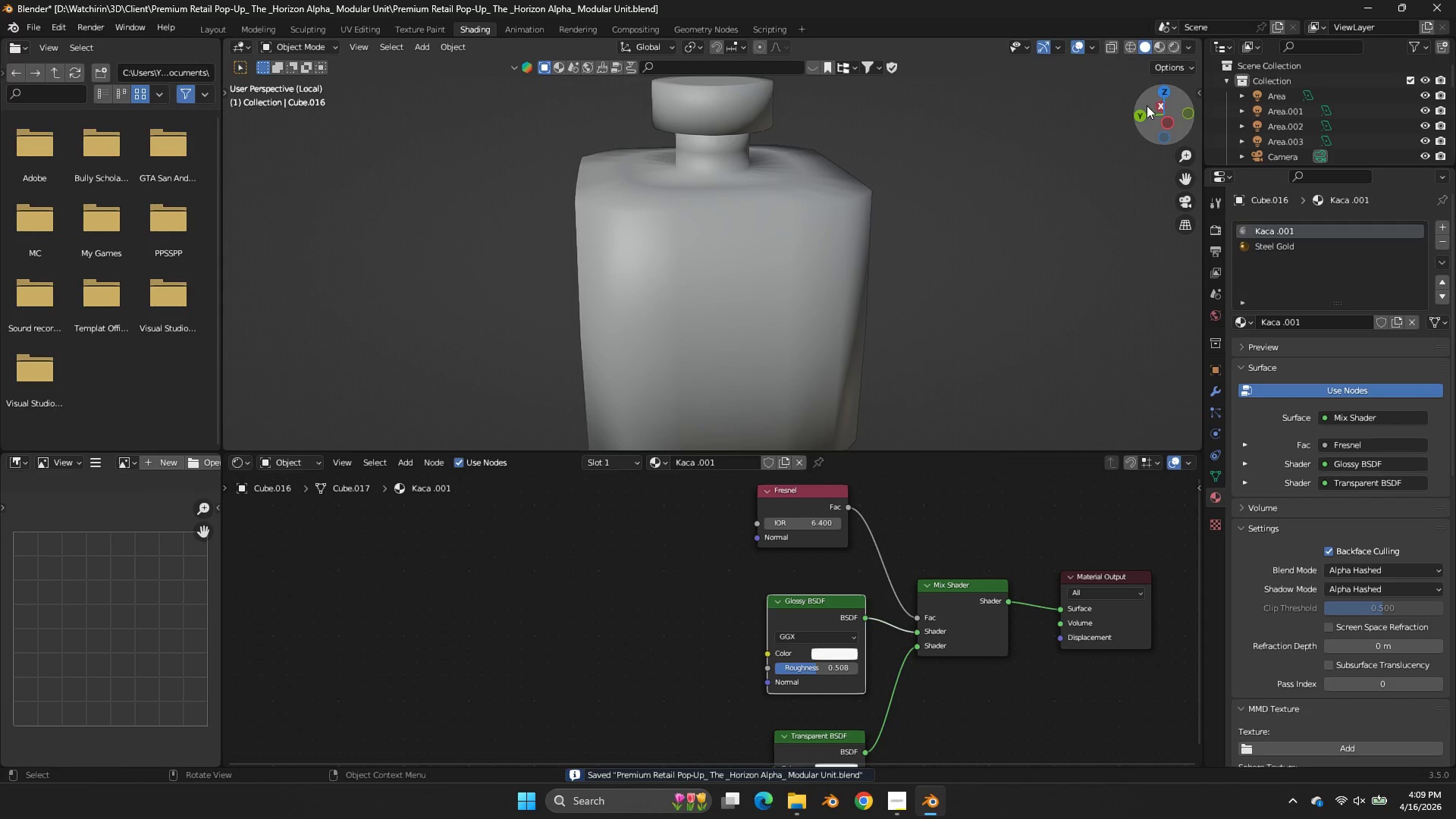 
left_click_drag(start_coordinate=[1144, 105], to_coordinate=[571, 103])
 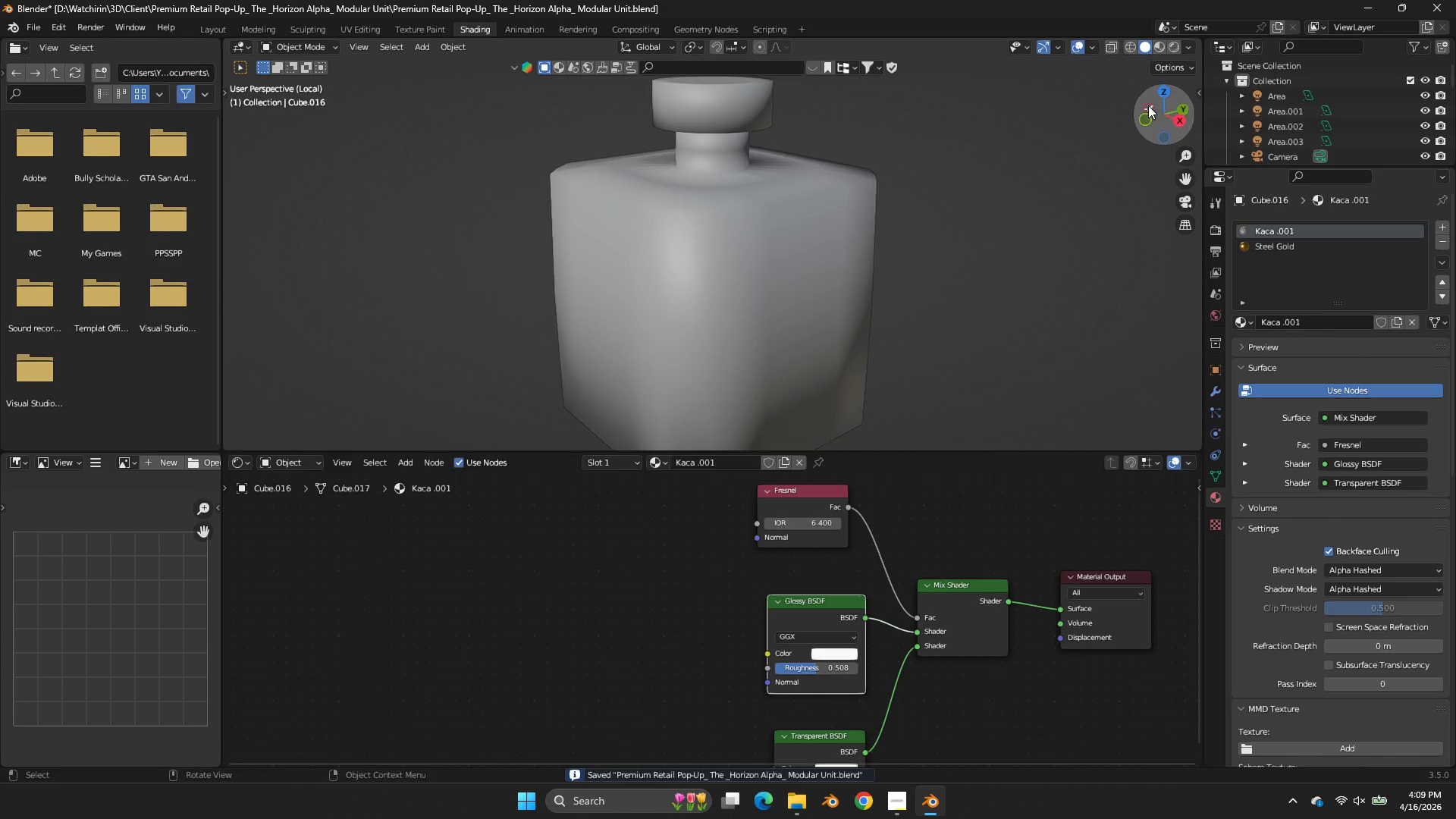 
left_click_drag(start_coordinate=[1148, 105], to_coordinate=[1165, 97])
 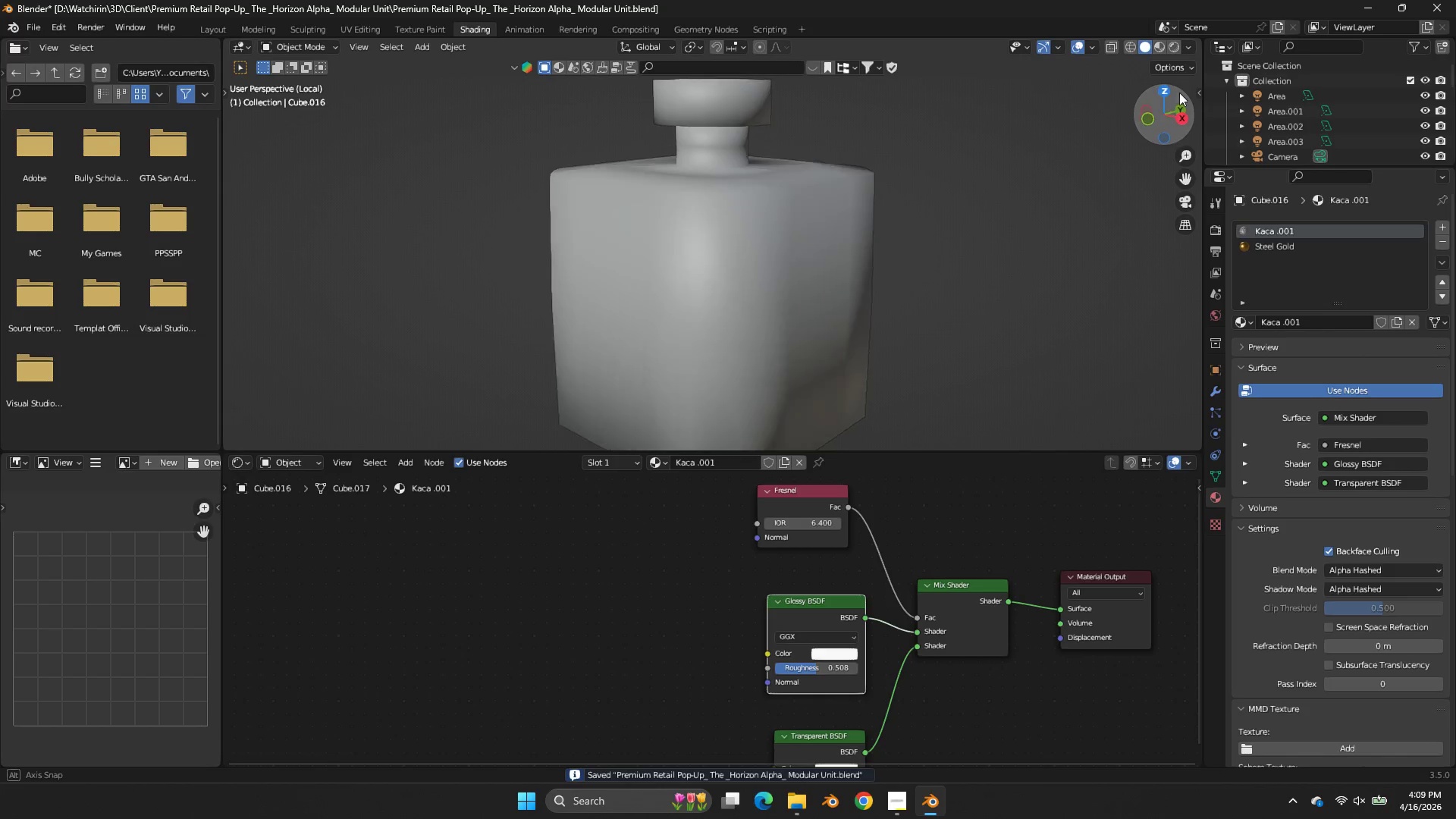 
left_click_drag(start_coordinate=[1156, 102], to_coordinate=[1163, 99])
 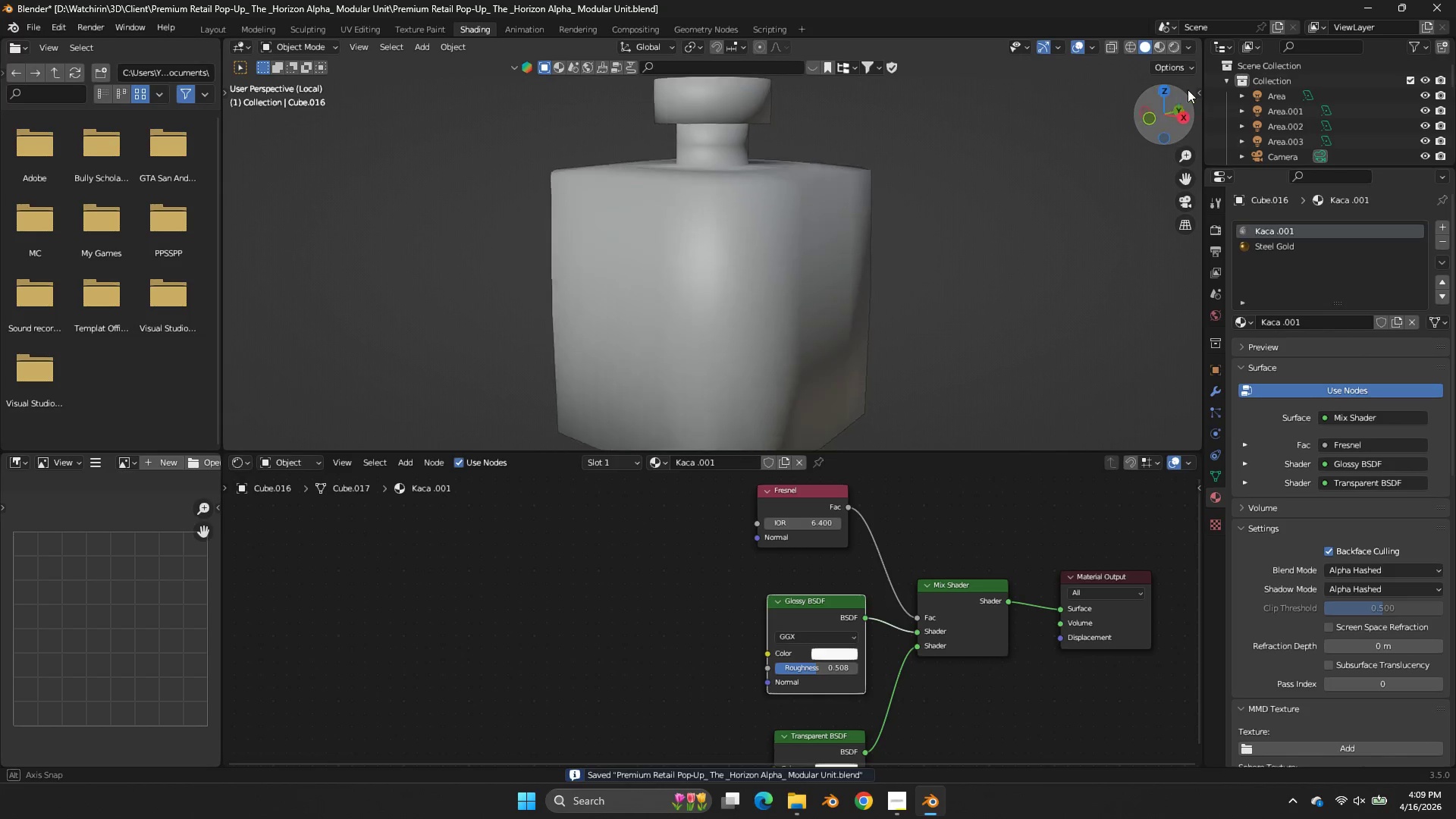 
left_click_drag(start_coordinate=[1169, 96], to_coordinate=[1197, 416])
 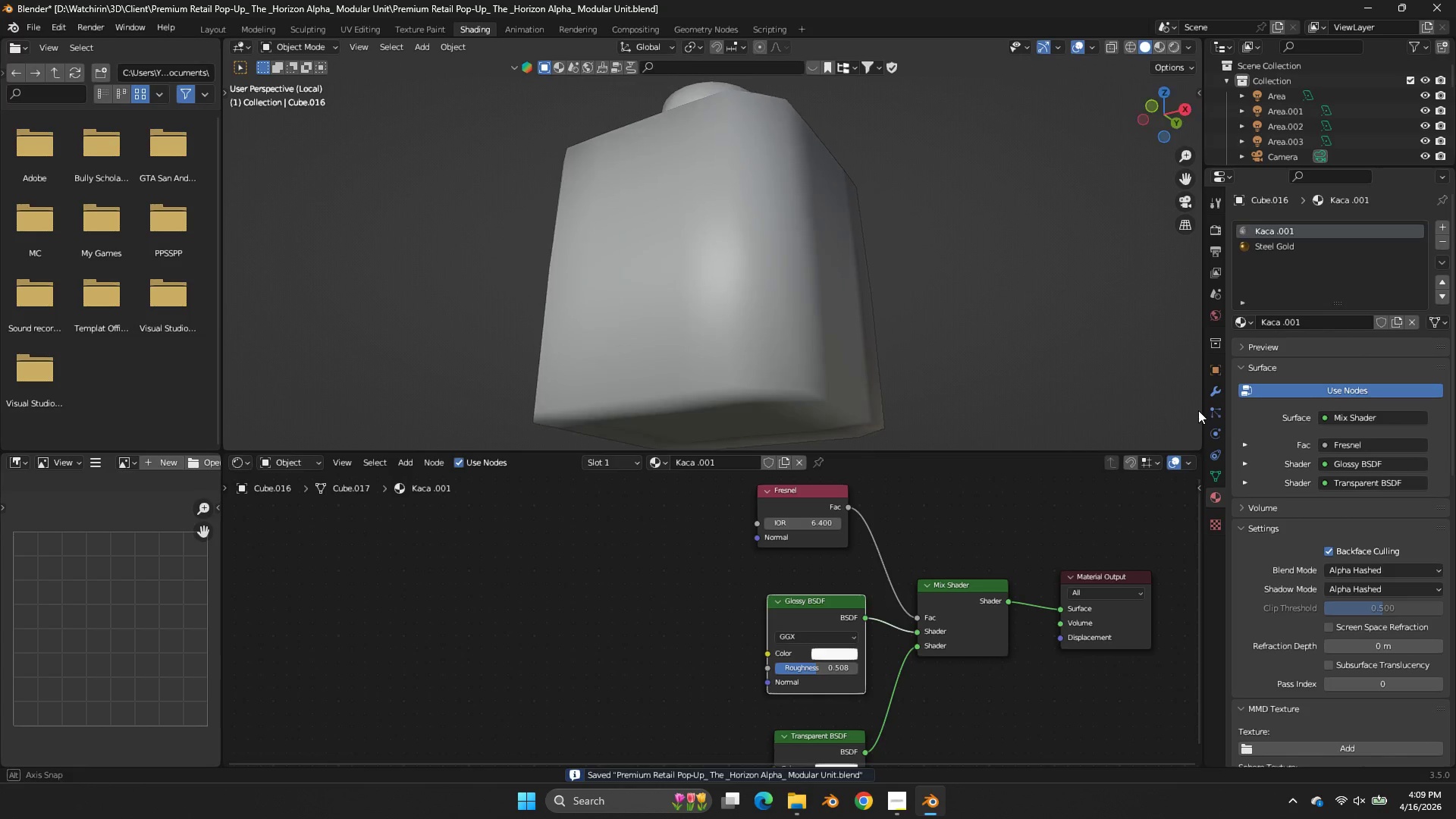 
middle_click([1198, 412])
 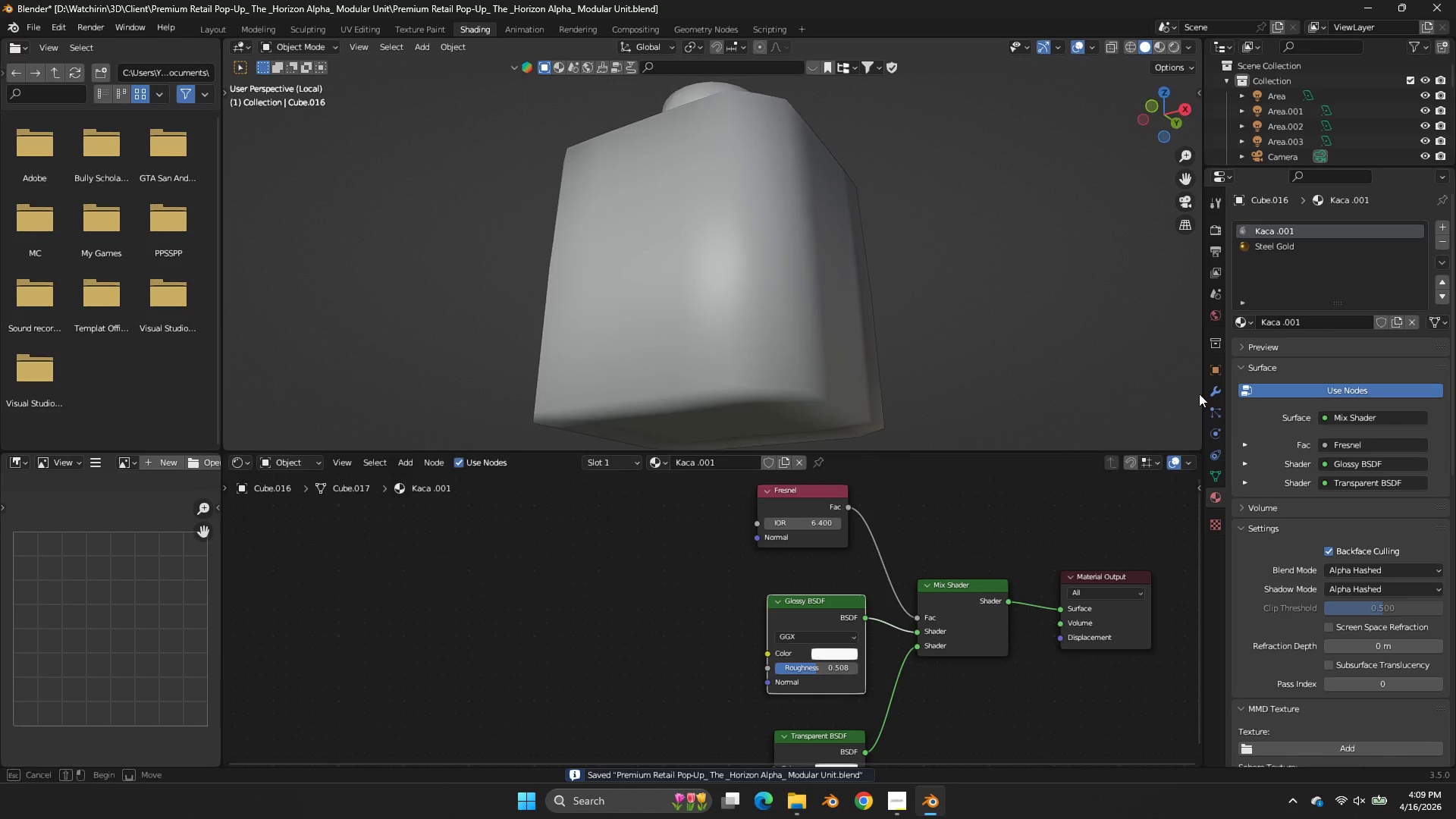 
left_click_drag(start_coordinate=[1198, 407], to_coordinate=[1200, 379])
 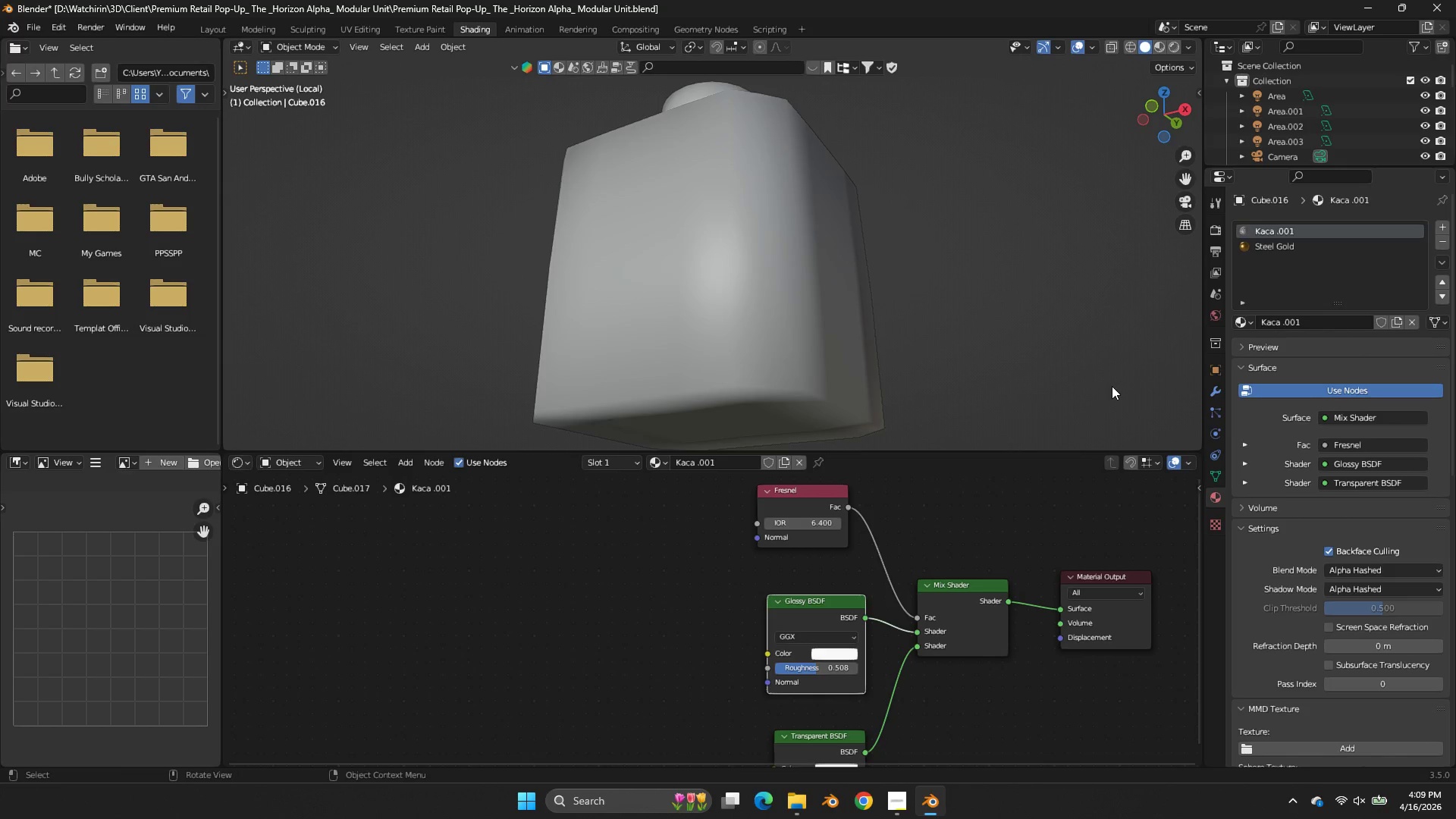 
scroll: coordinate [1112, 387], scroll_direction: down, amount: 3.0
 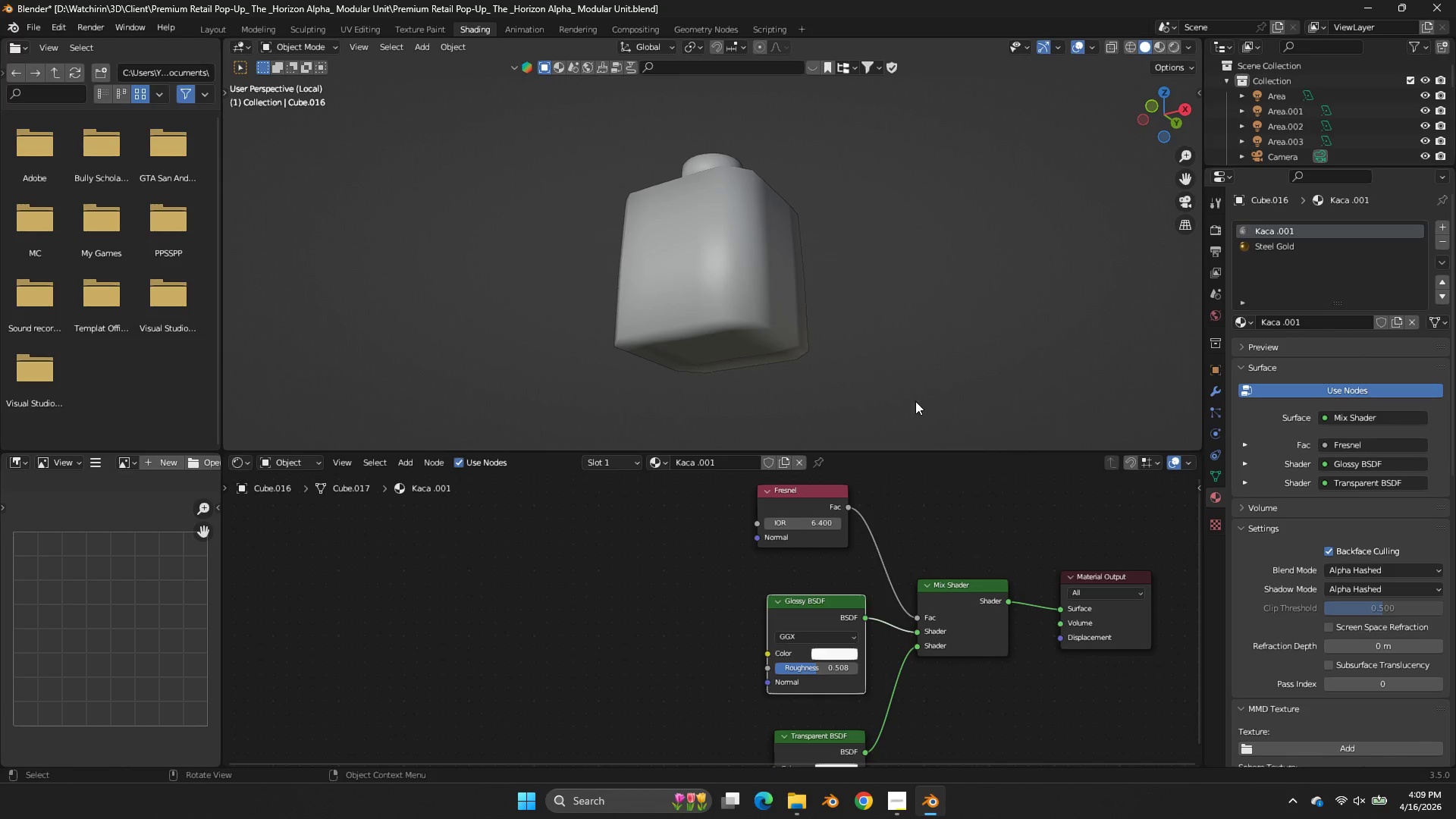 
key(Z)
 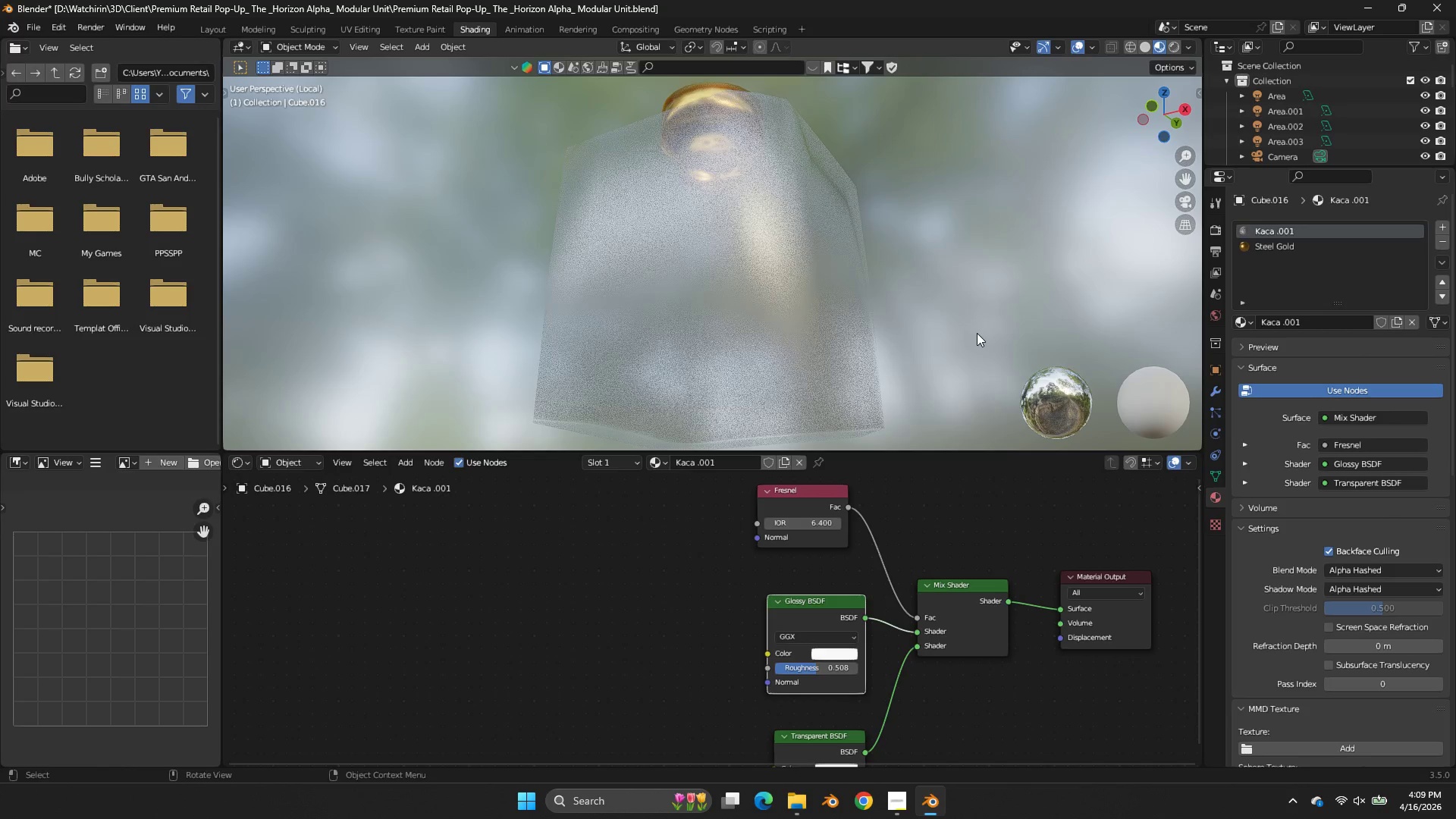 
scroll: coordinate [977, 334], scroll_direction: up, amount: 5.0
 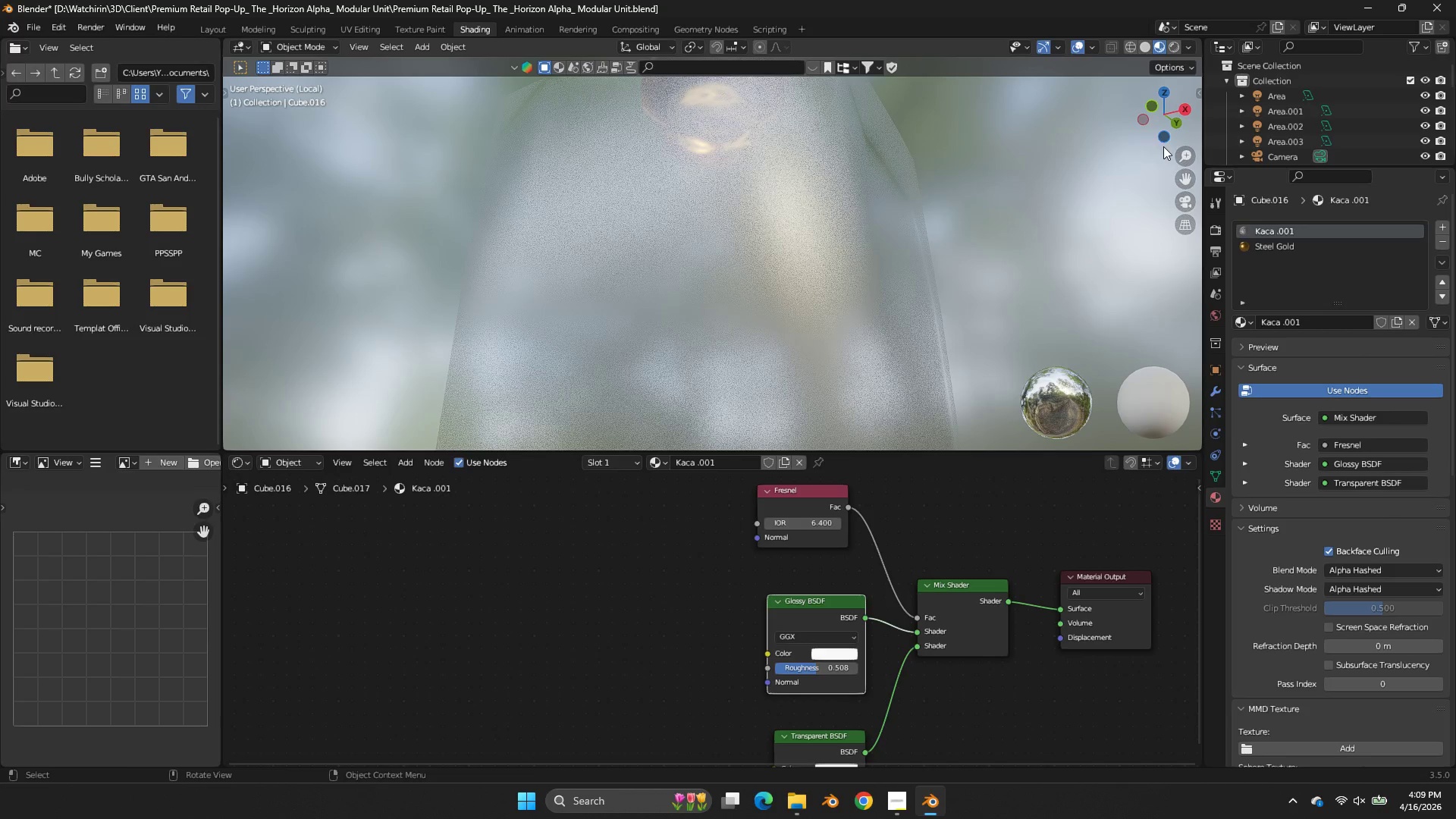 
left_click_drag(start_coordinate=[1163, 133], to_coordinate=[1078, 236])
 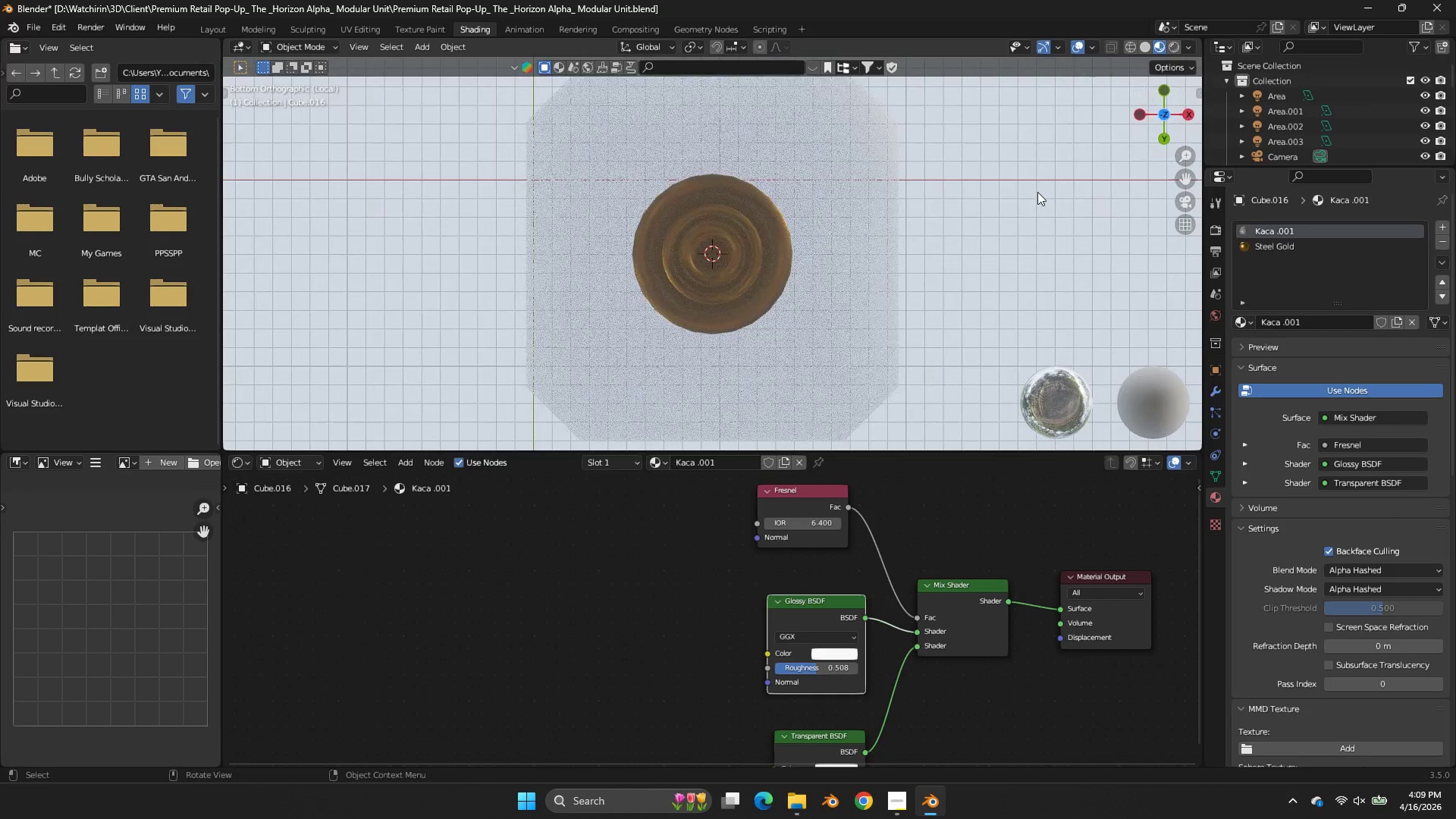 
left_click([902, 224])
 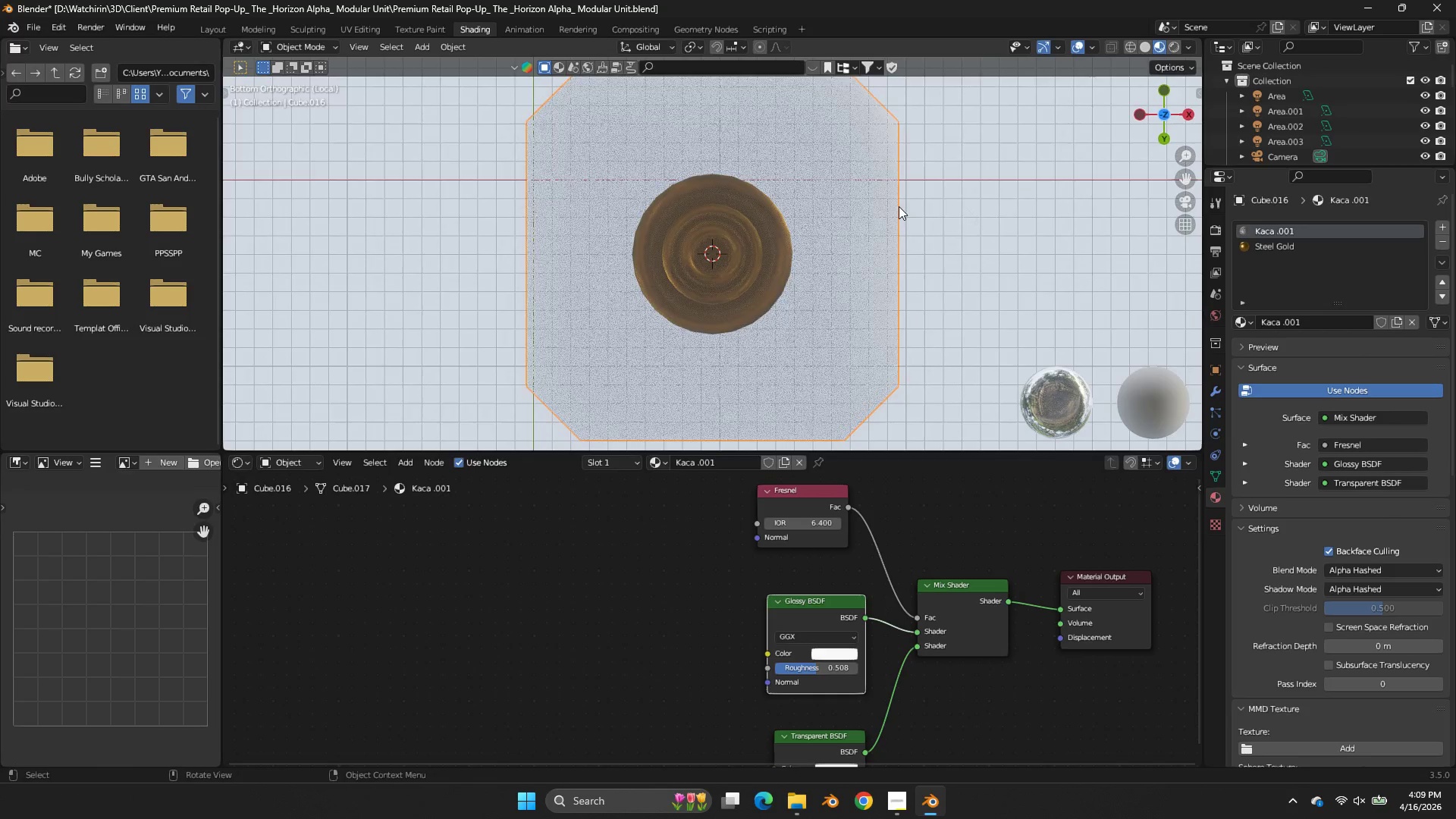 
scroll: coordinate [899, 206], scroll_direction: down, amount: 2.0
 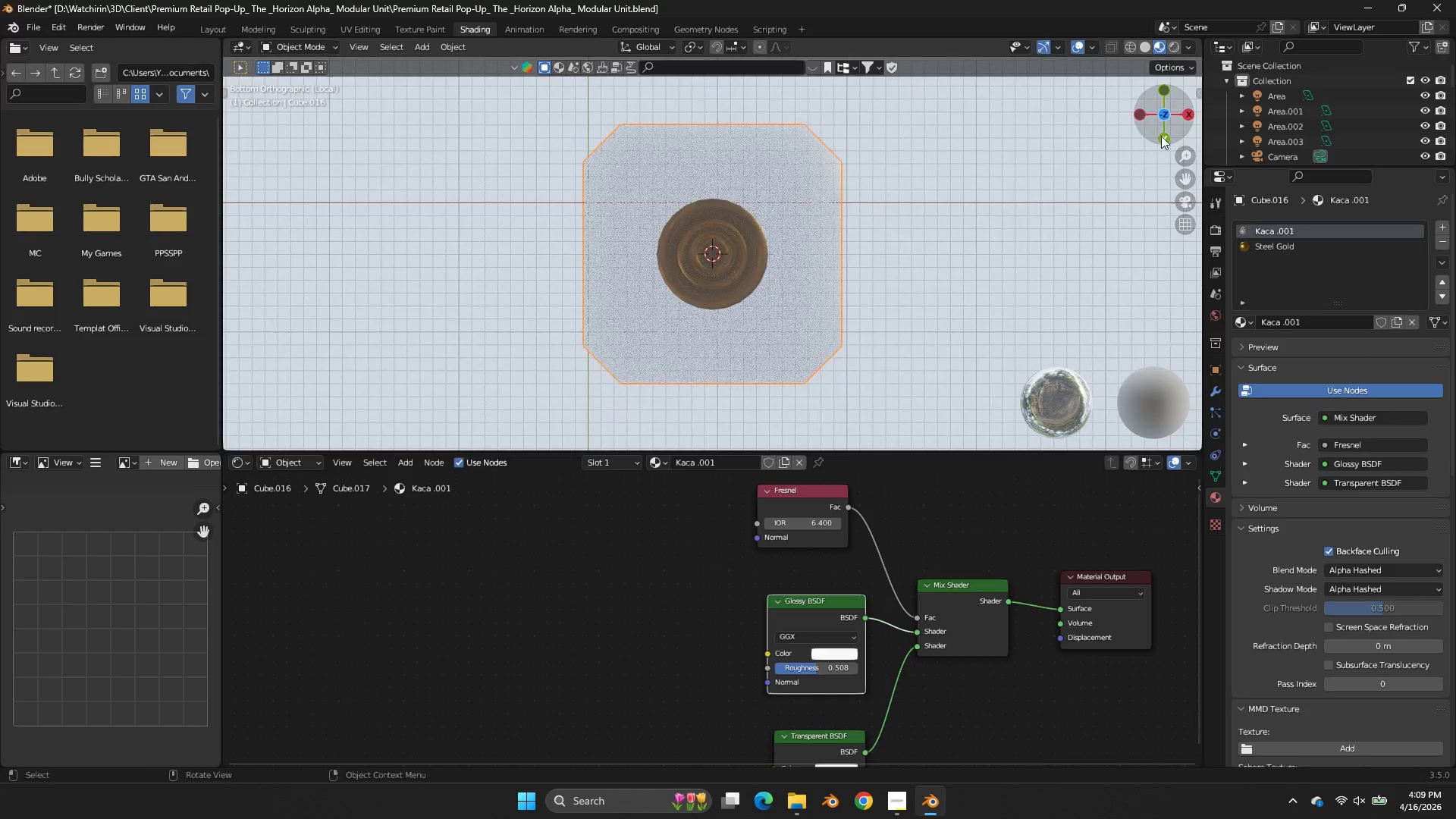 
double_click([1161, 136])
 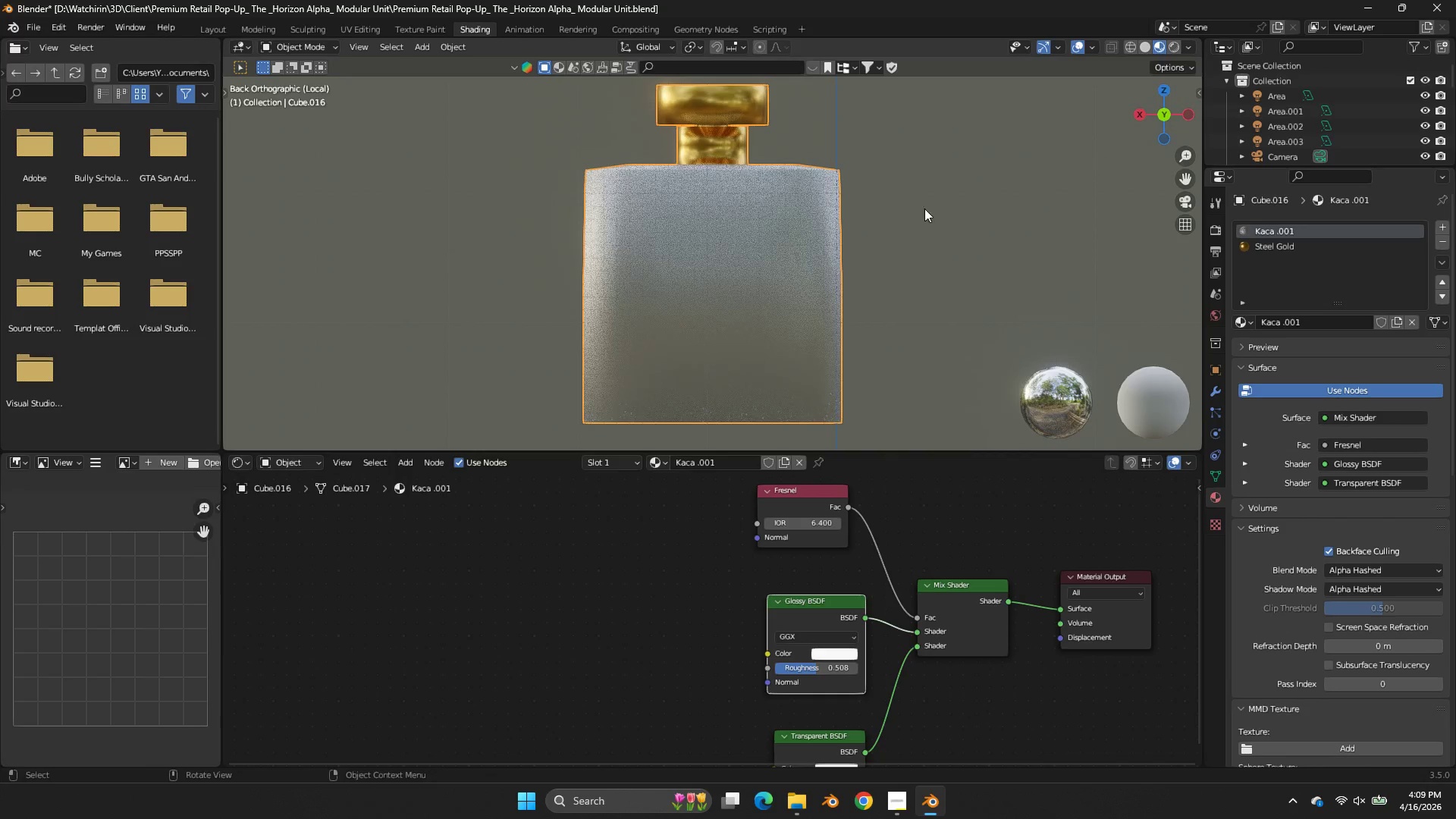 
key(Tab)
 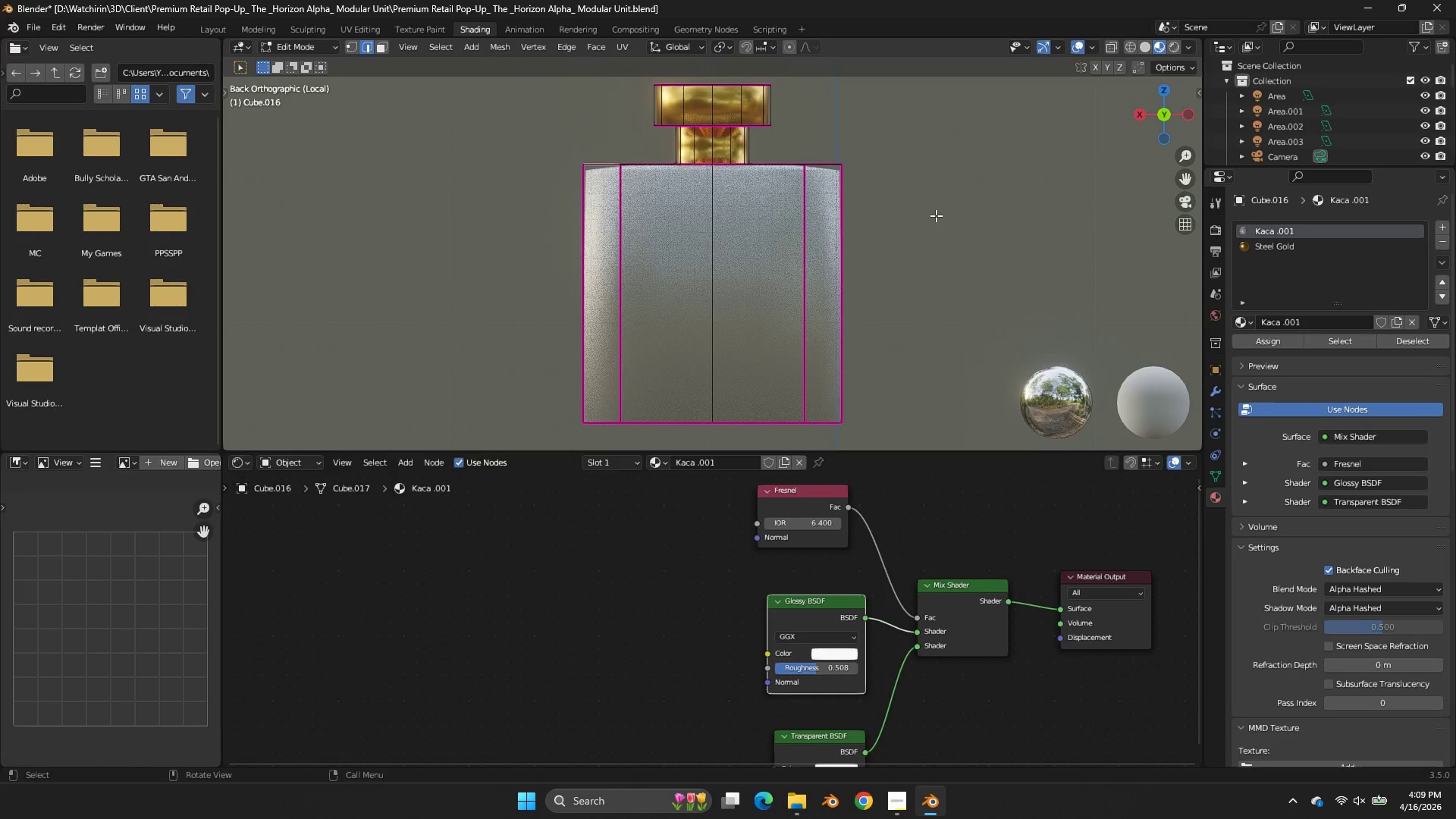 
key(Z)
 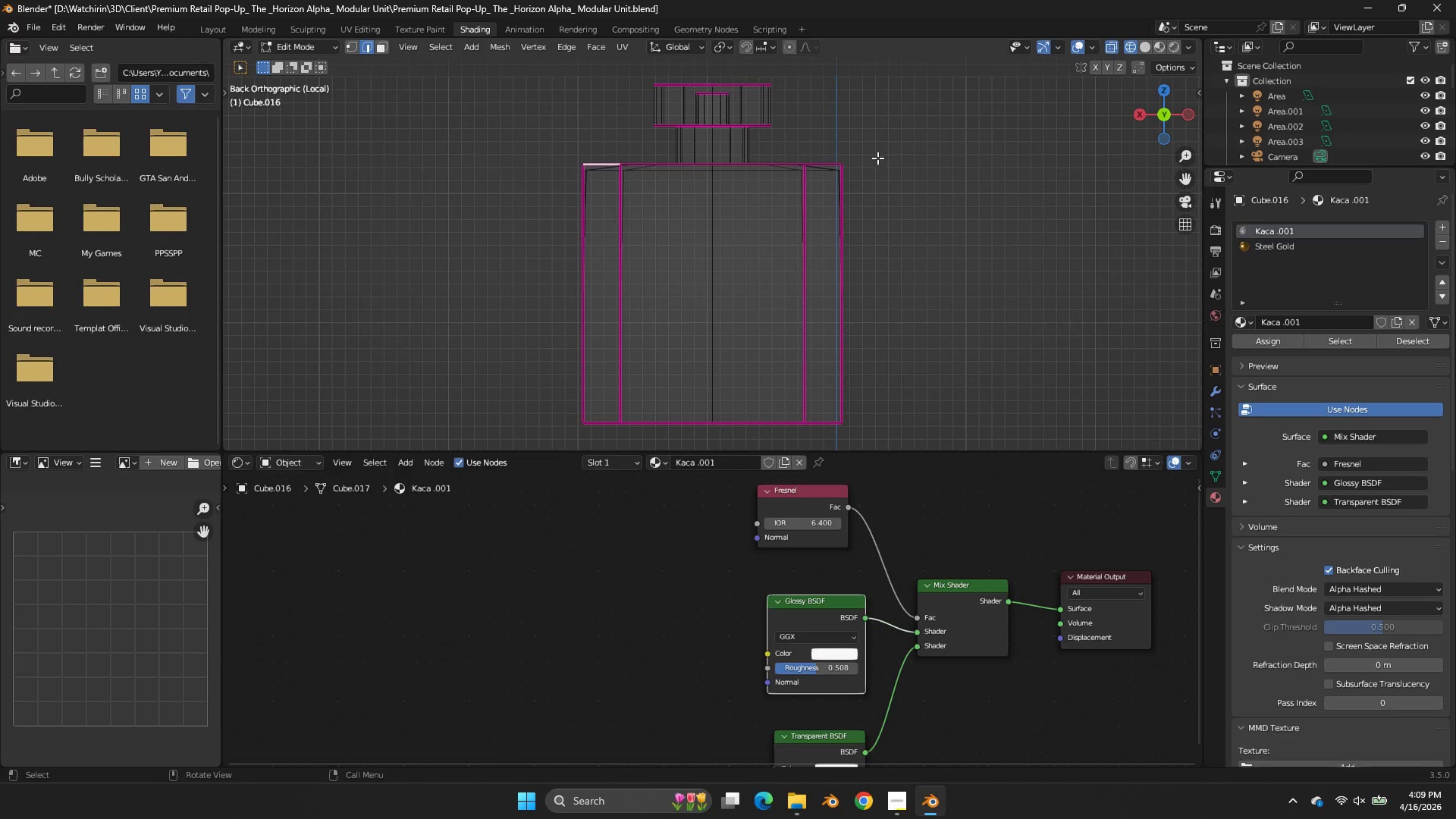 
hold_key(key=AltLeft, duration=0.62)
left_click([765, 164])
 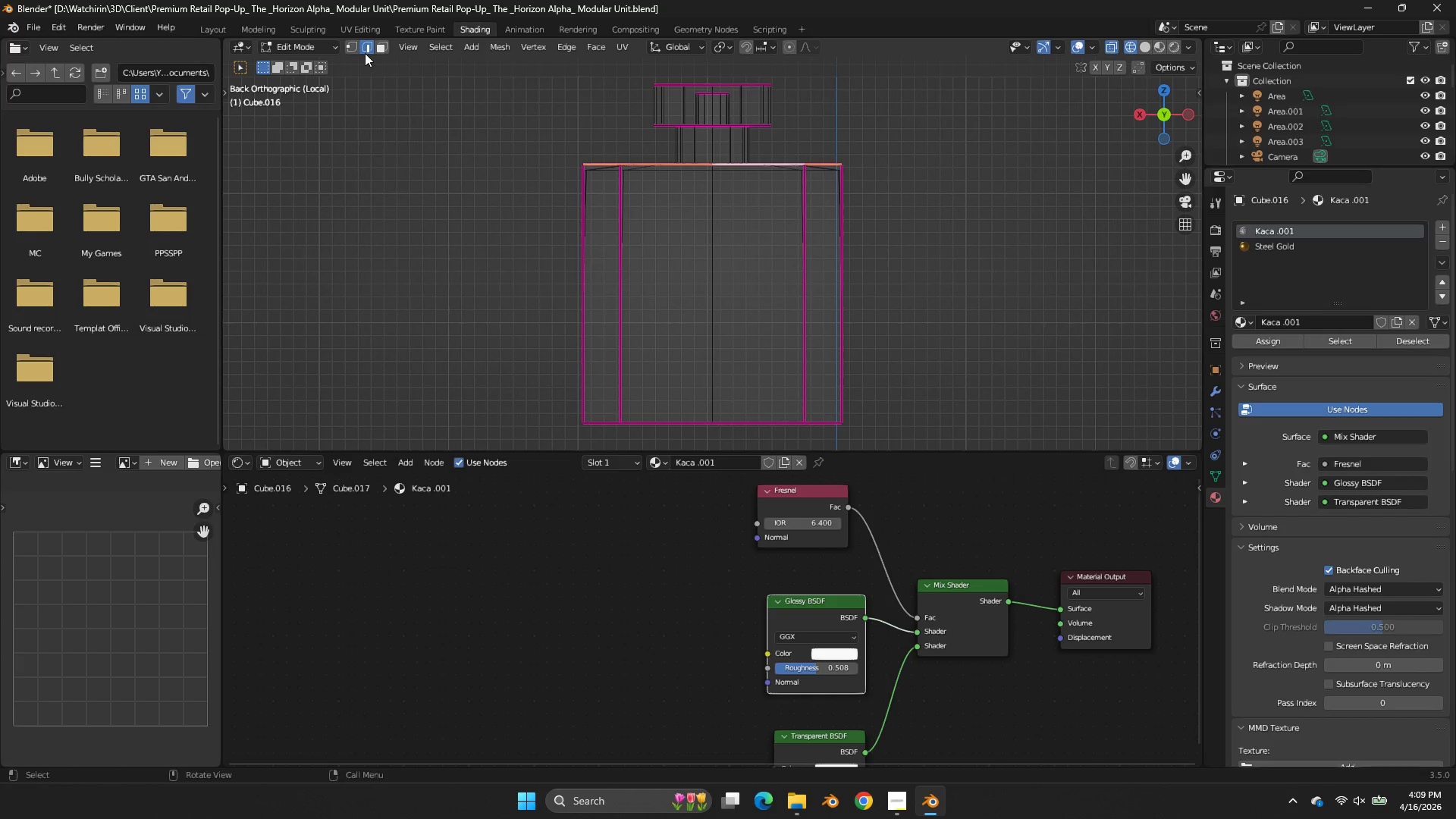 
left_click([386, 48])
 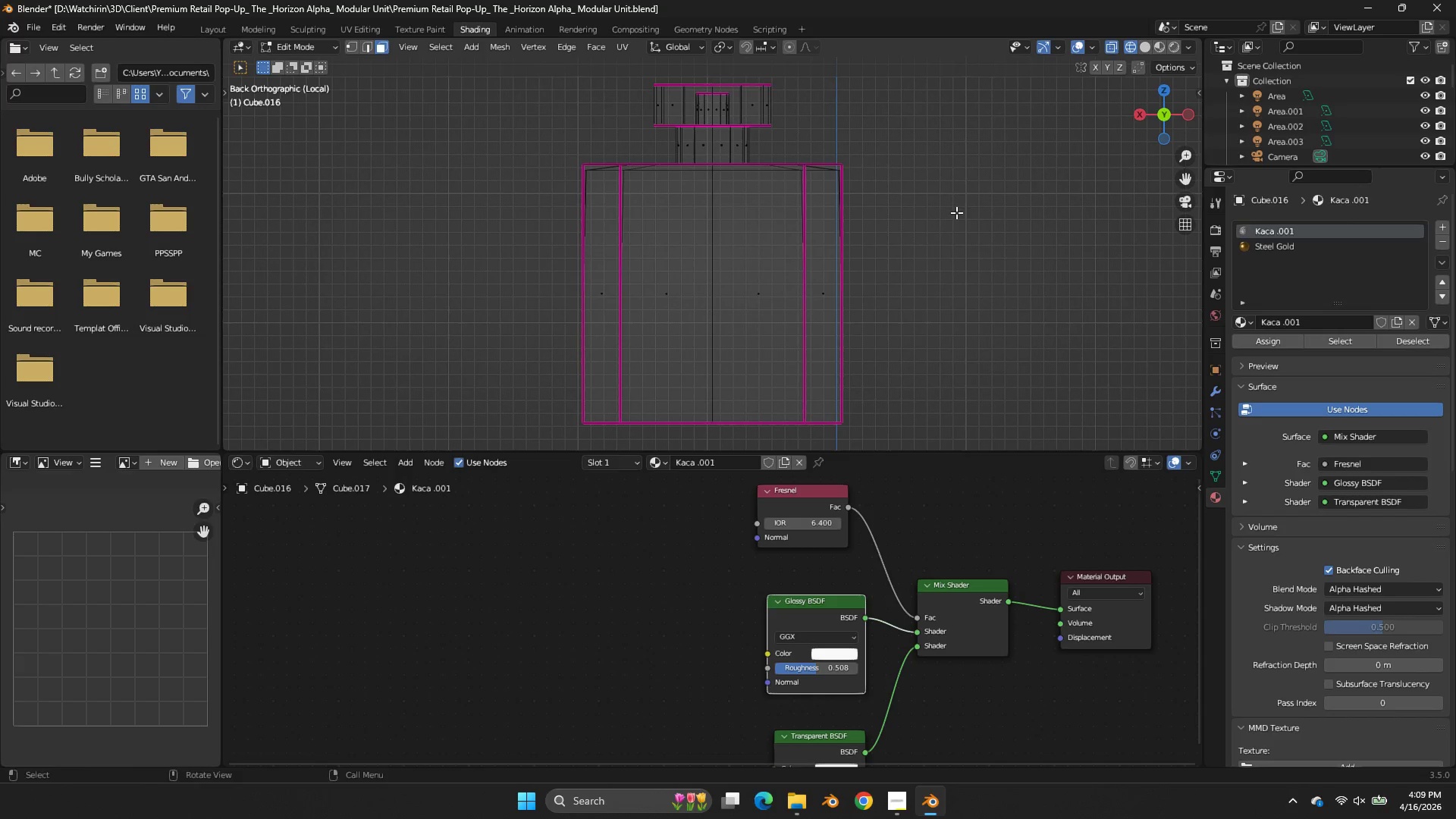 
left_click_drag(start_coordinate=[968, 209], to_coordinate=[318, 479])
 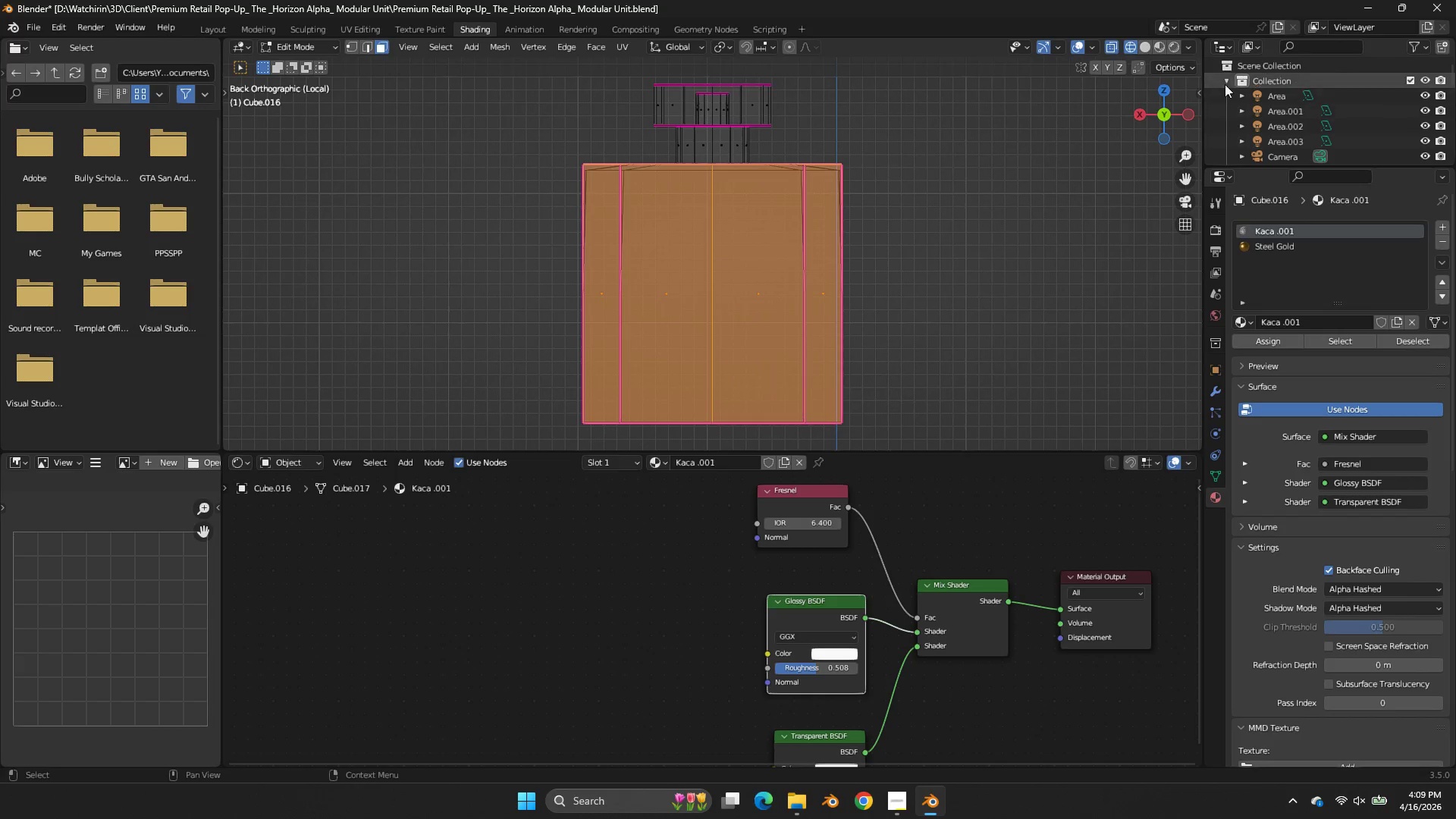 
left_click_drag(start_coordinate=[1180, 89], to_coordinate=[1186, 140])
 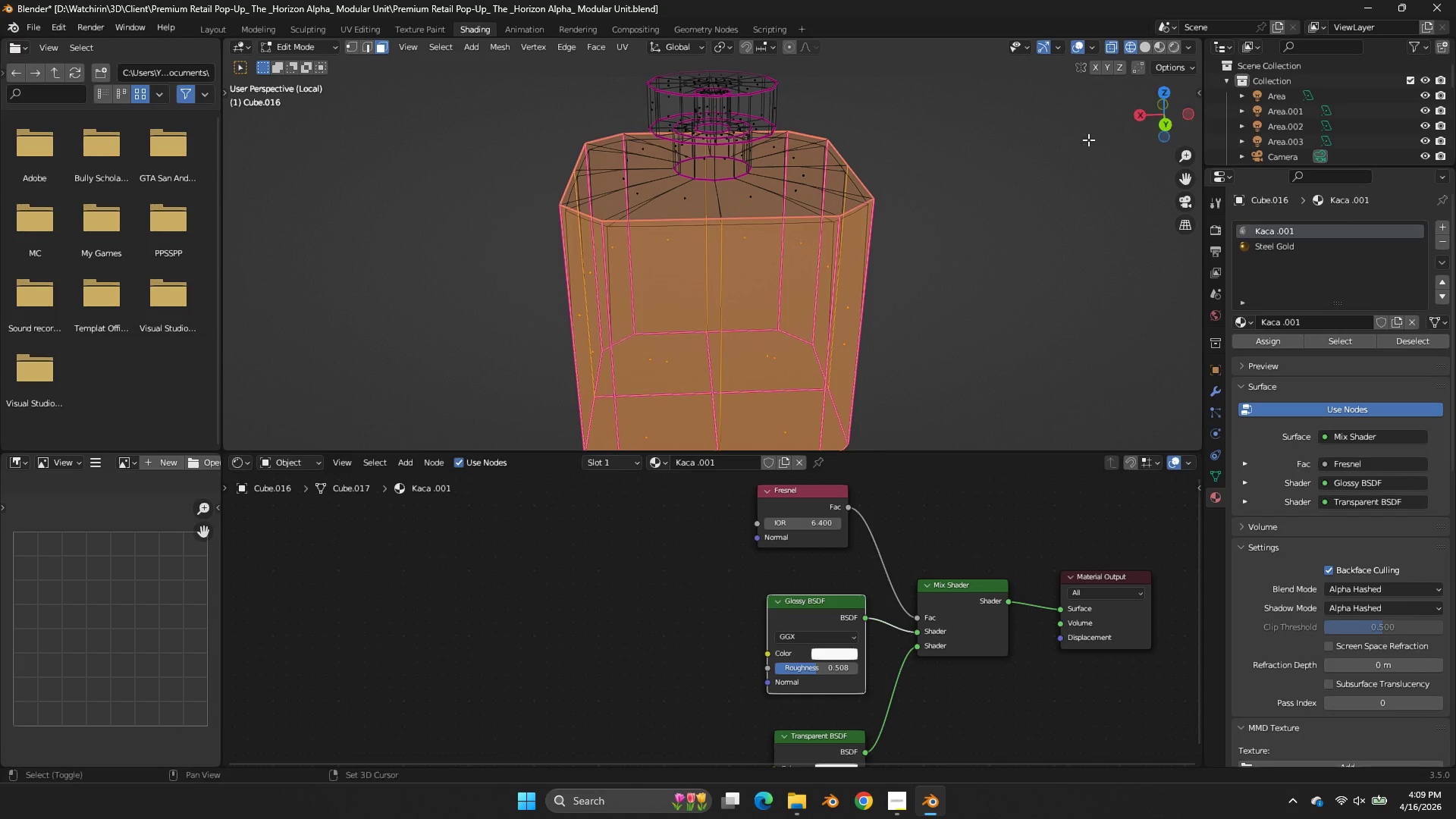 
key(Shift+D)
 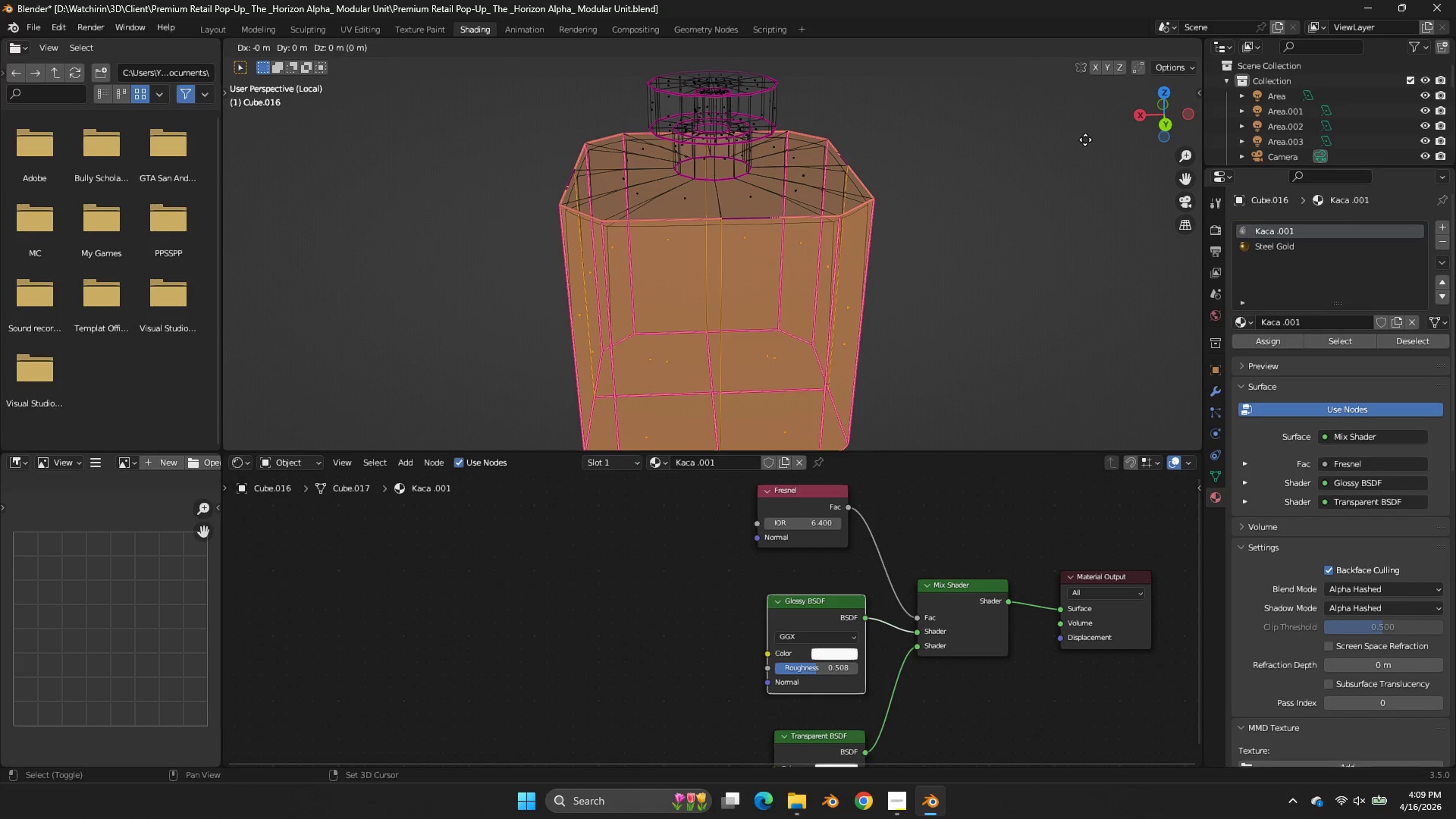 
right_click([1085, 140])
 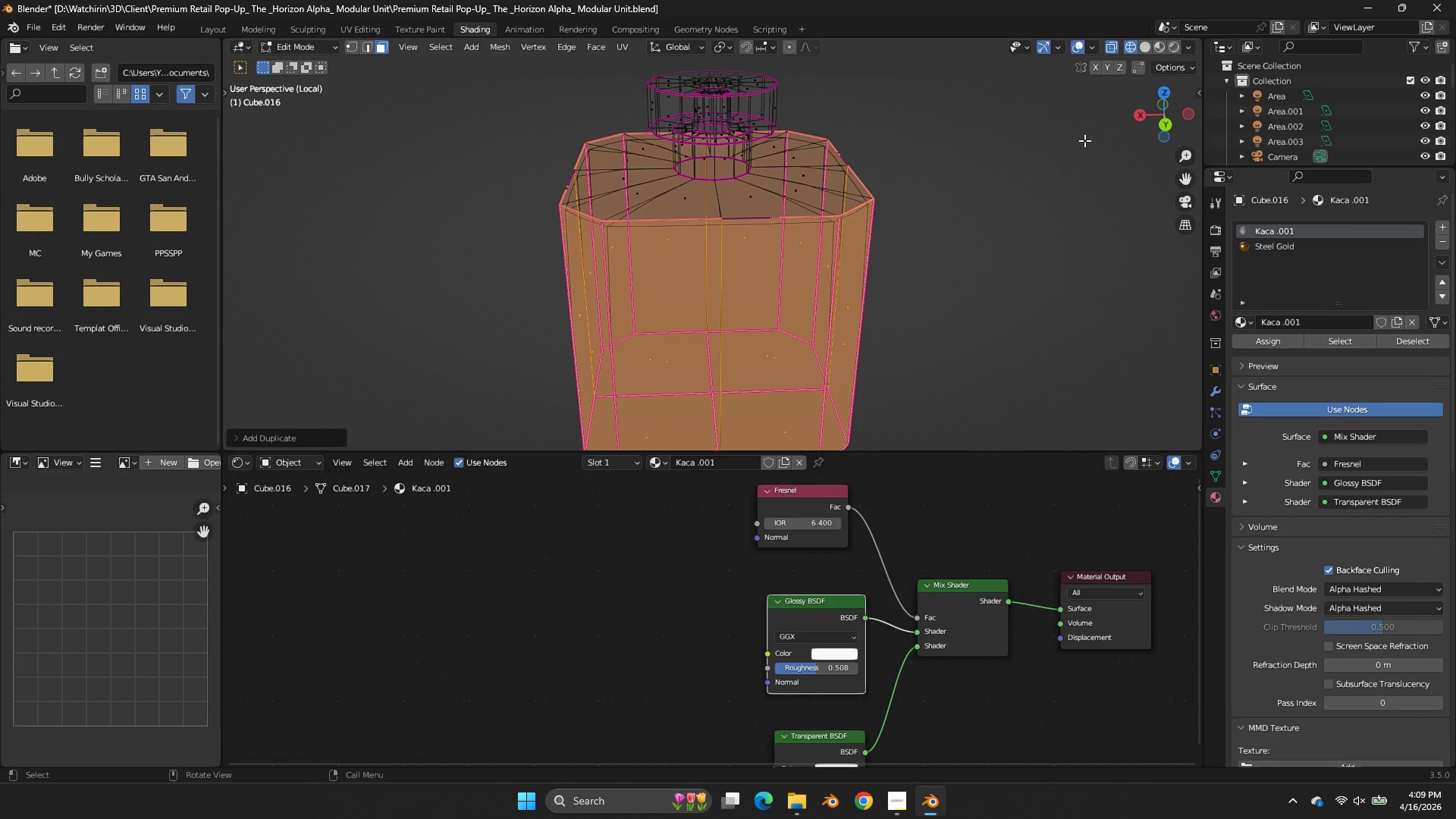 
key(Alt+AltLeft)
 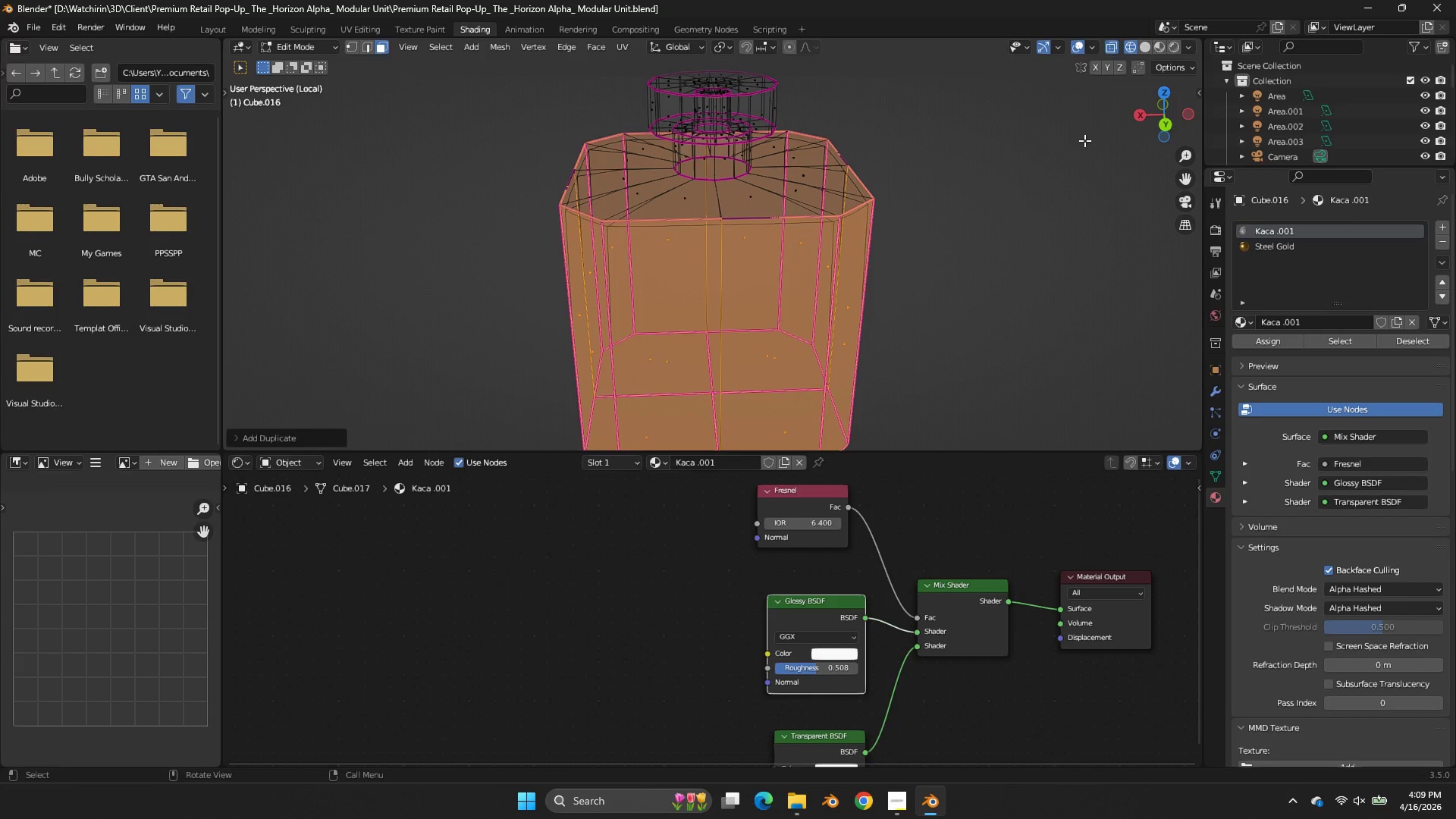 
key(S)
 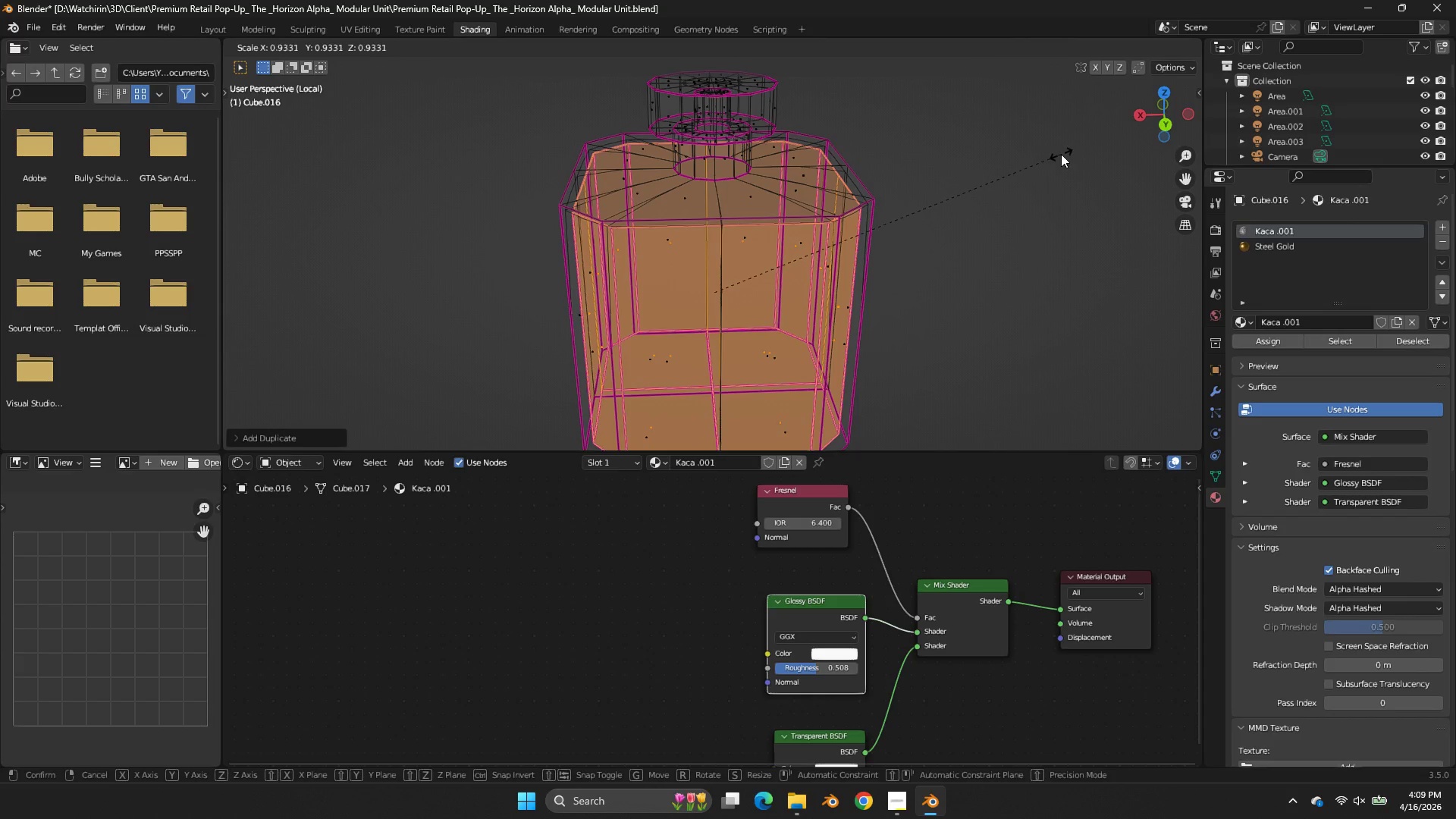 
left_click([1059, 155])
 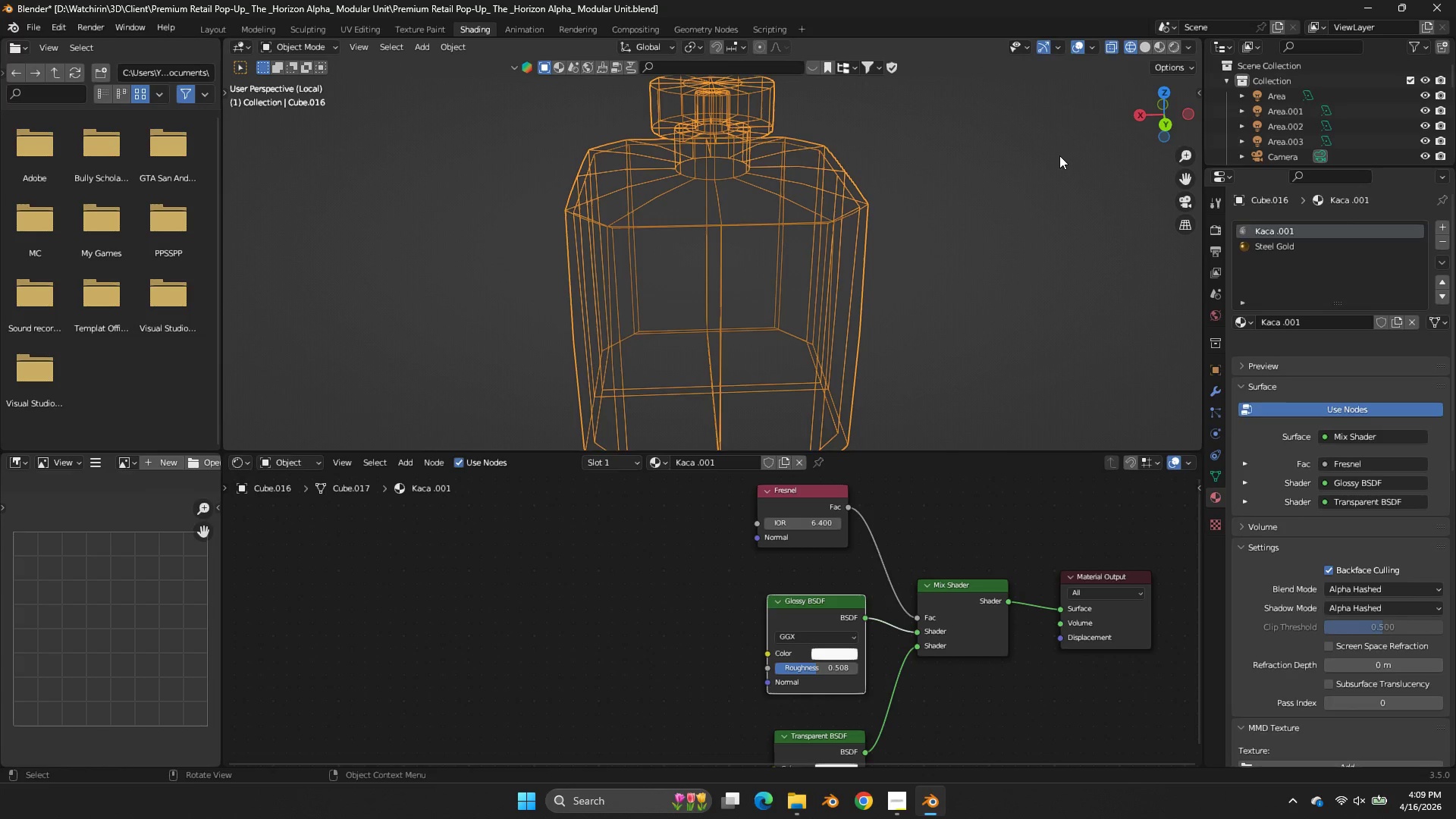 
key(Tab)
 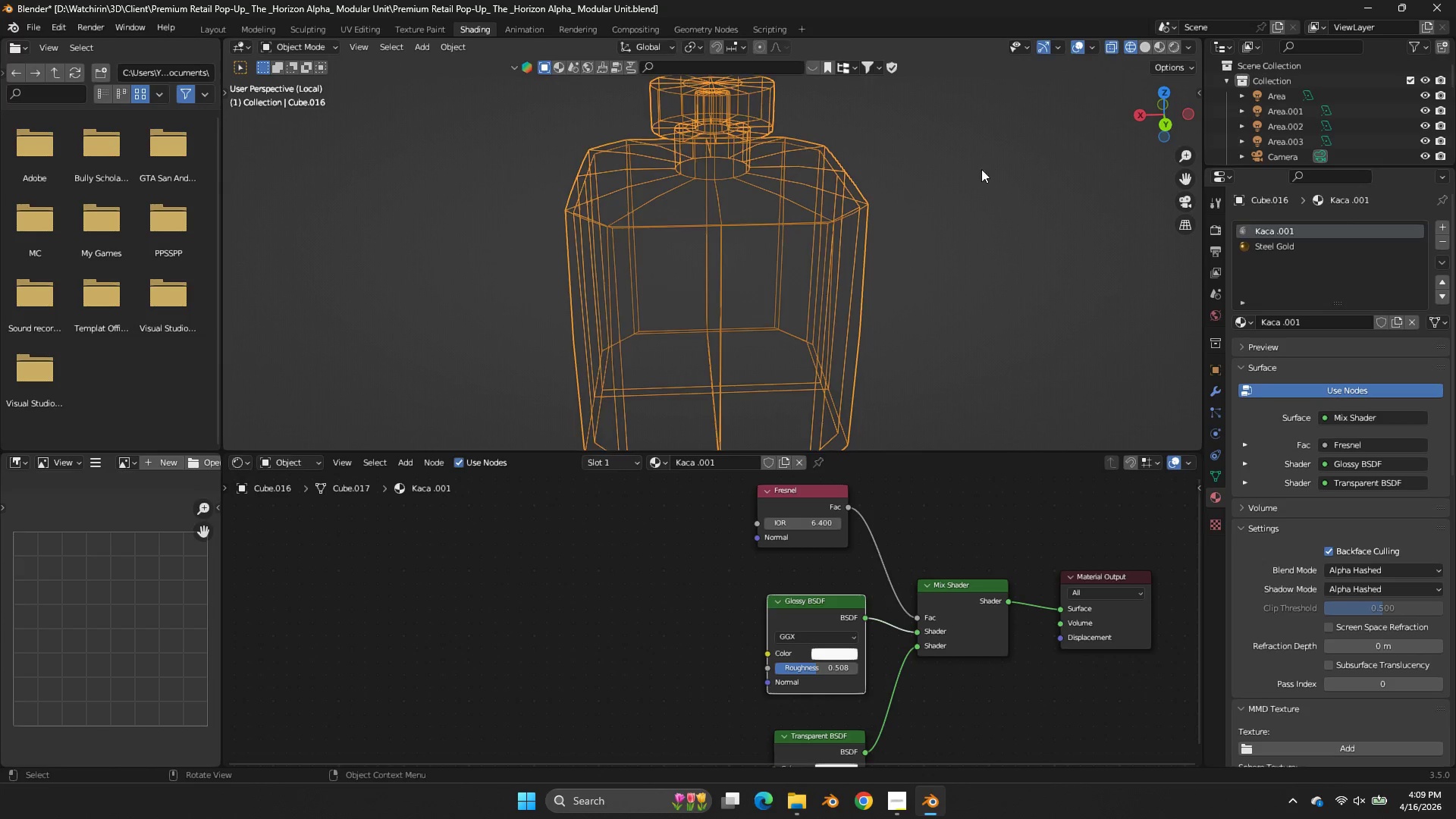 
key(Tab)
 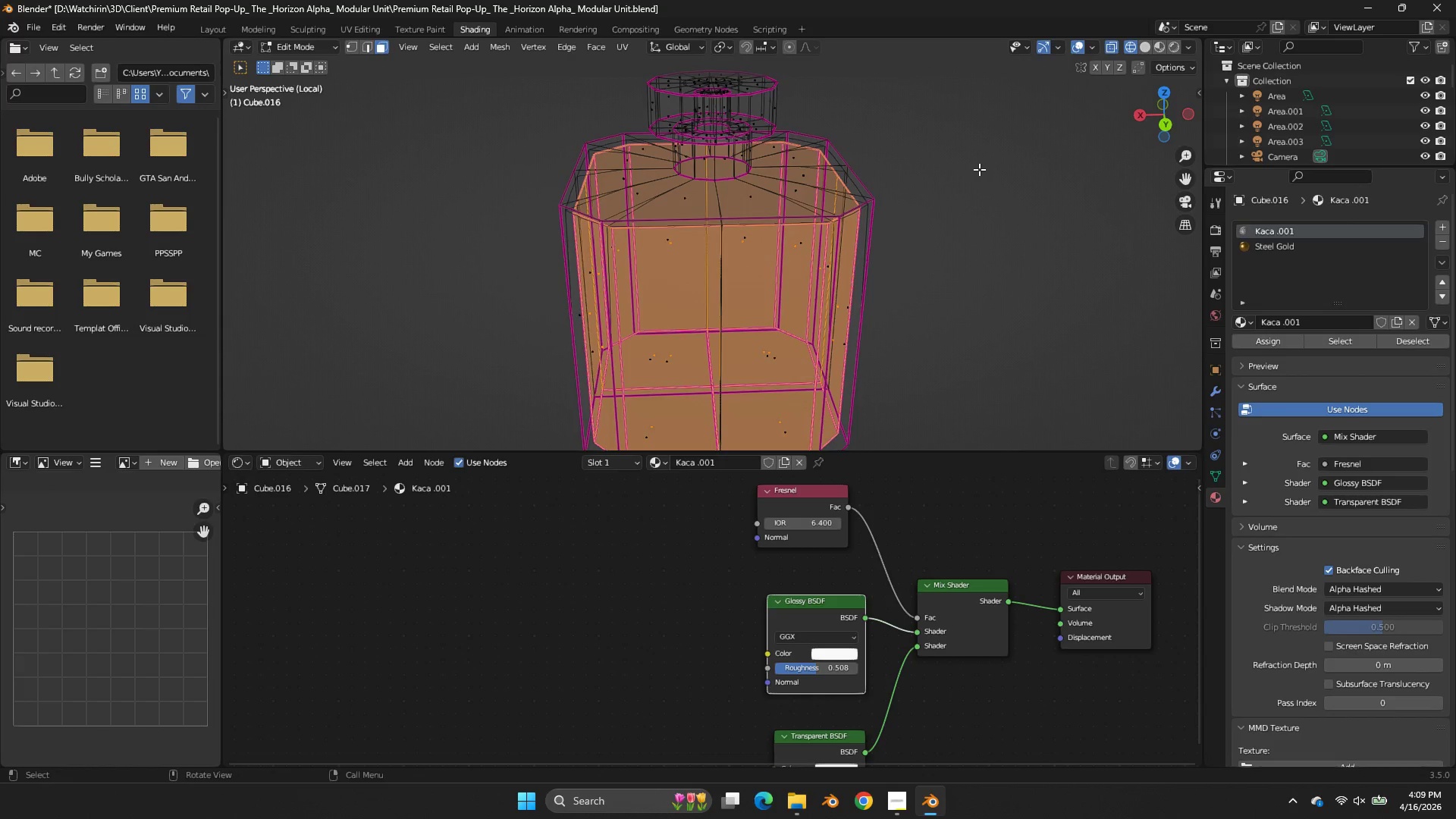 
scroll: coordinate [904, 147], scroll_direction: up, amount: 3.0
 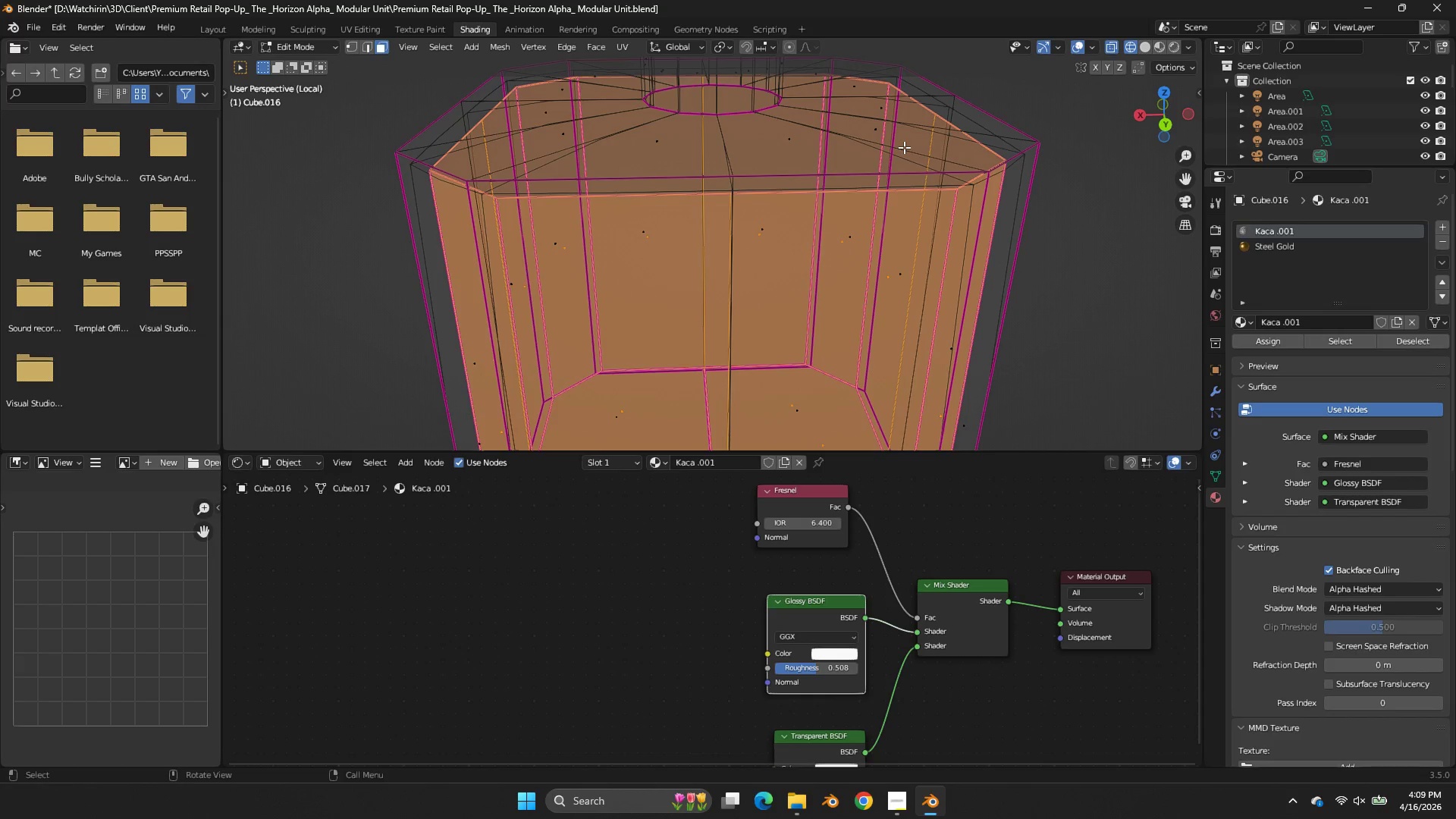 
key(P)
 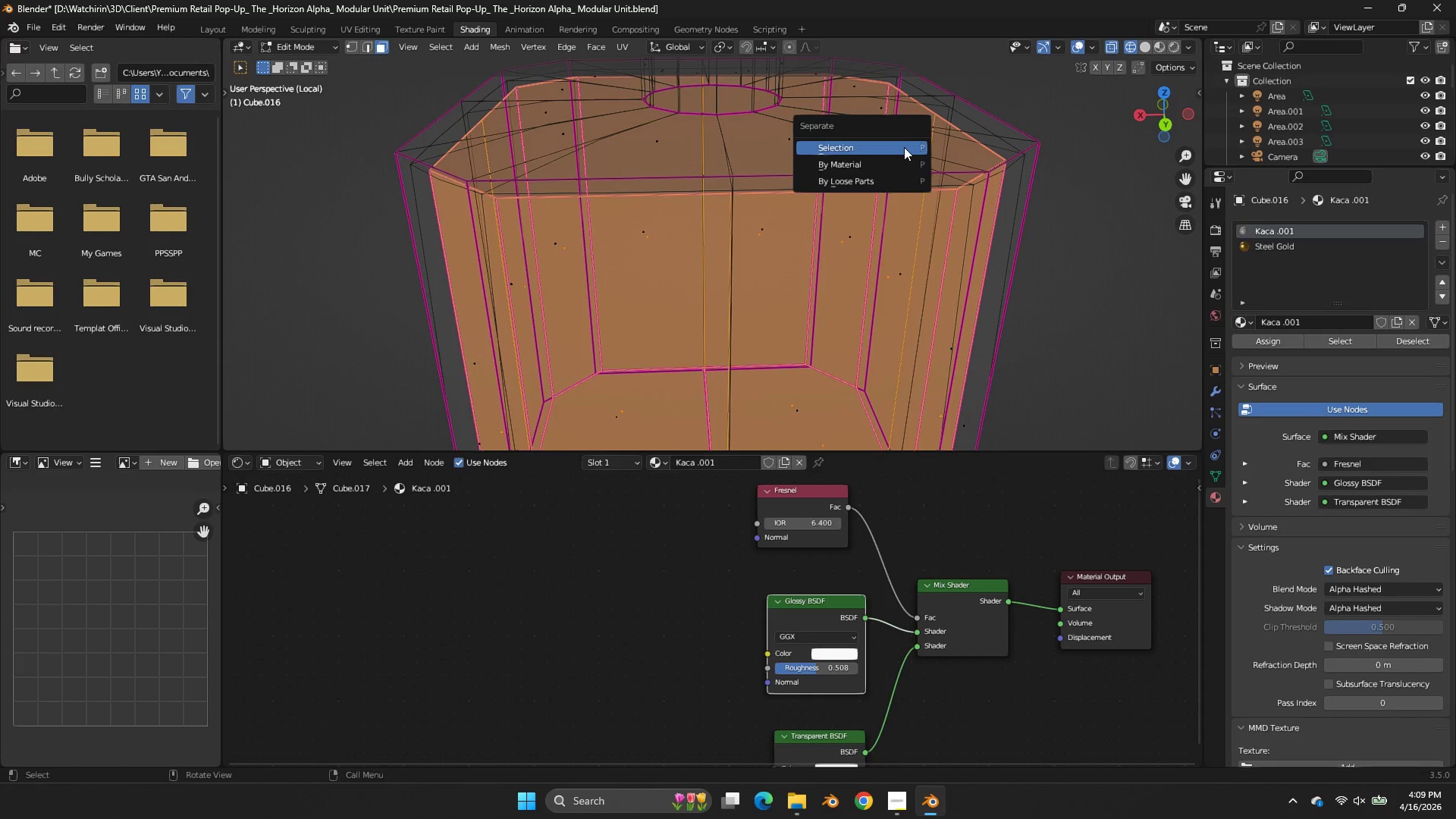 
left_click([904, 147])
 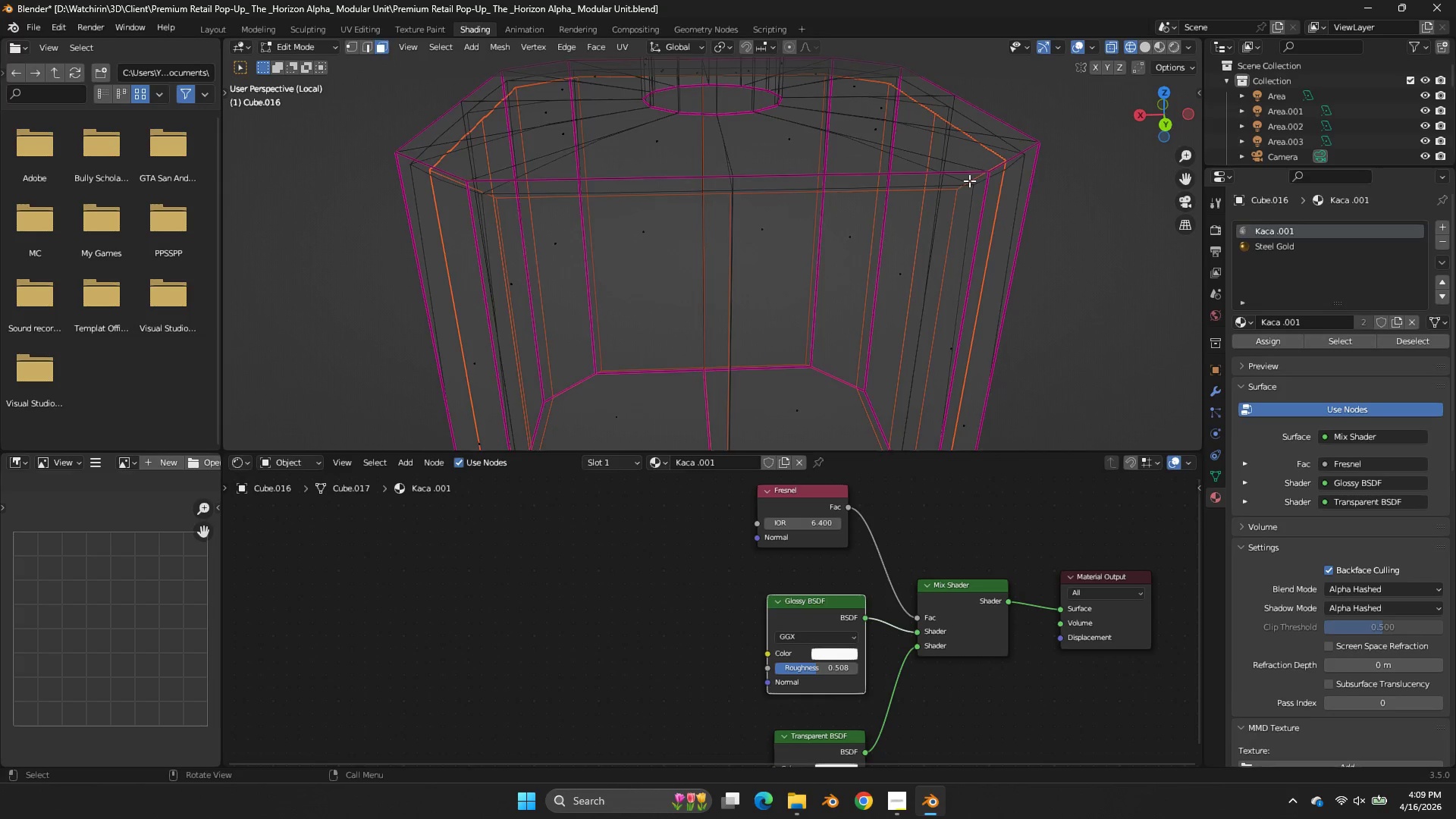 
key(Tab)
 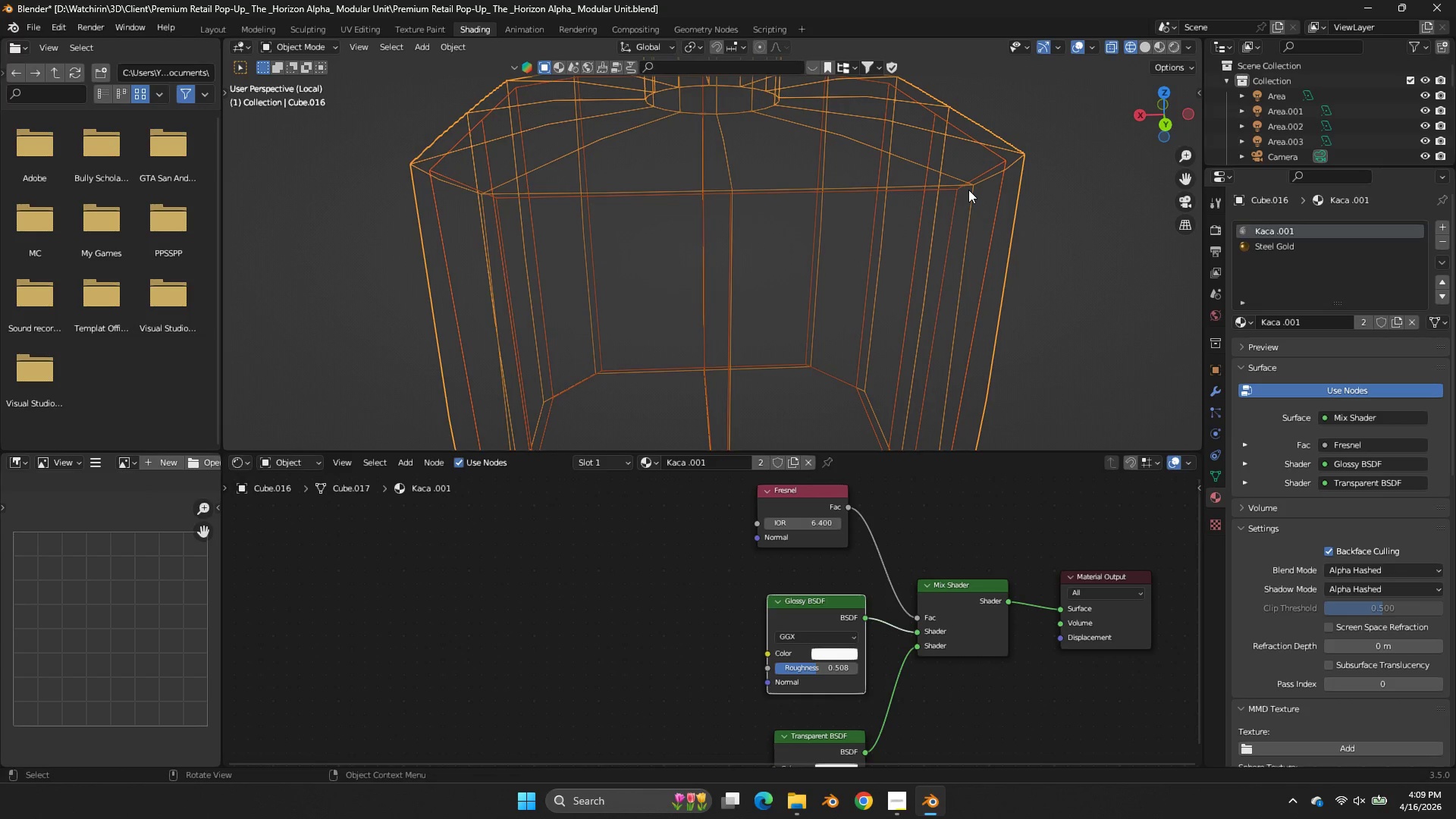 
left_click([968, 190])
 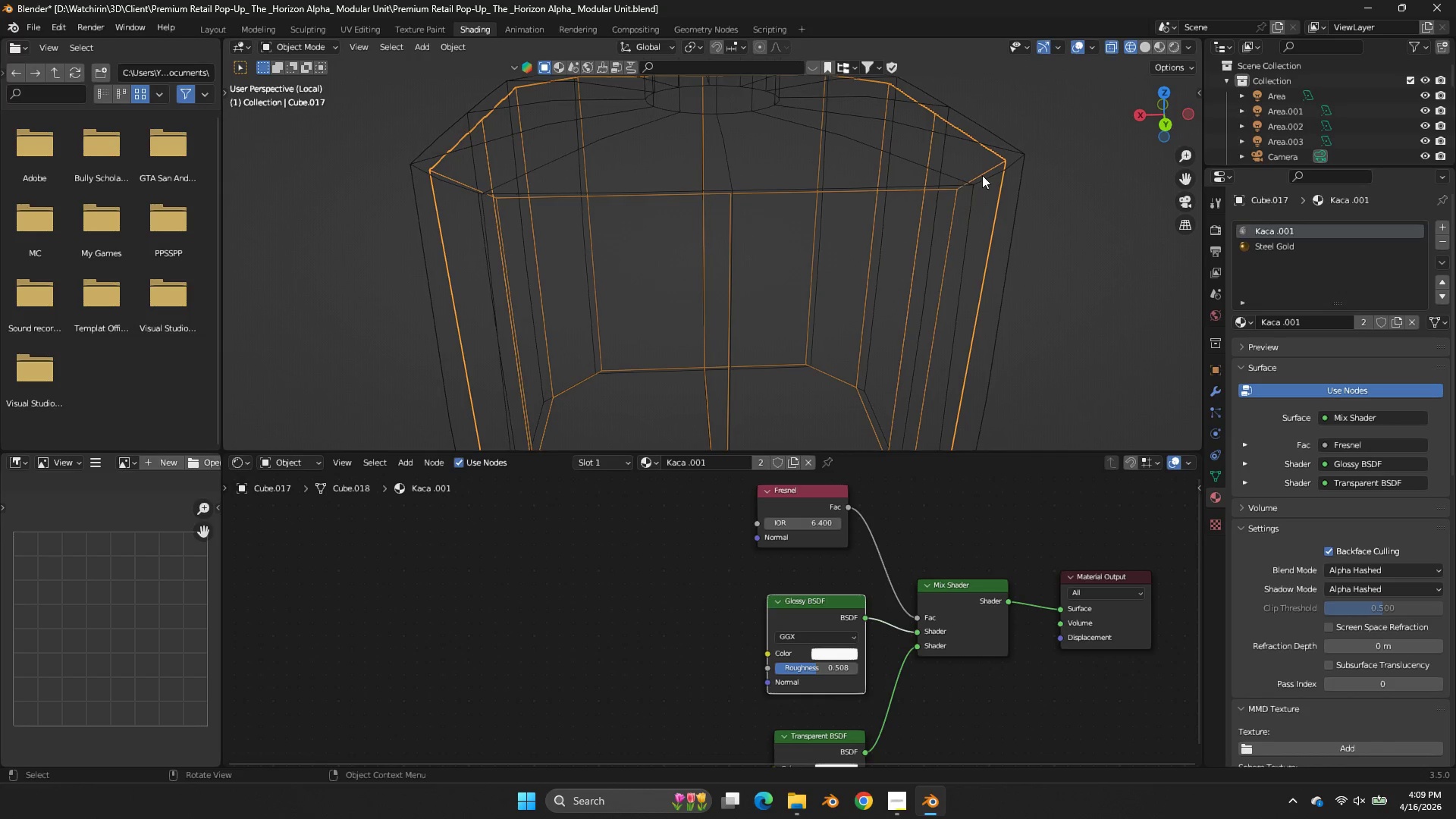 
hold_key(key=ShiftLeft, duration=0.55)
left_click([1023, 165])
 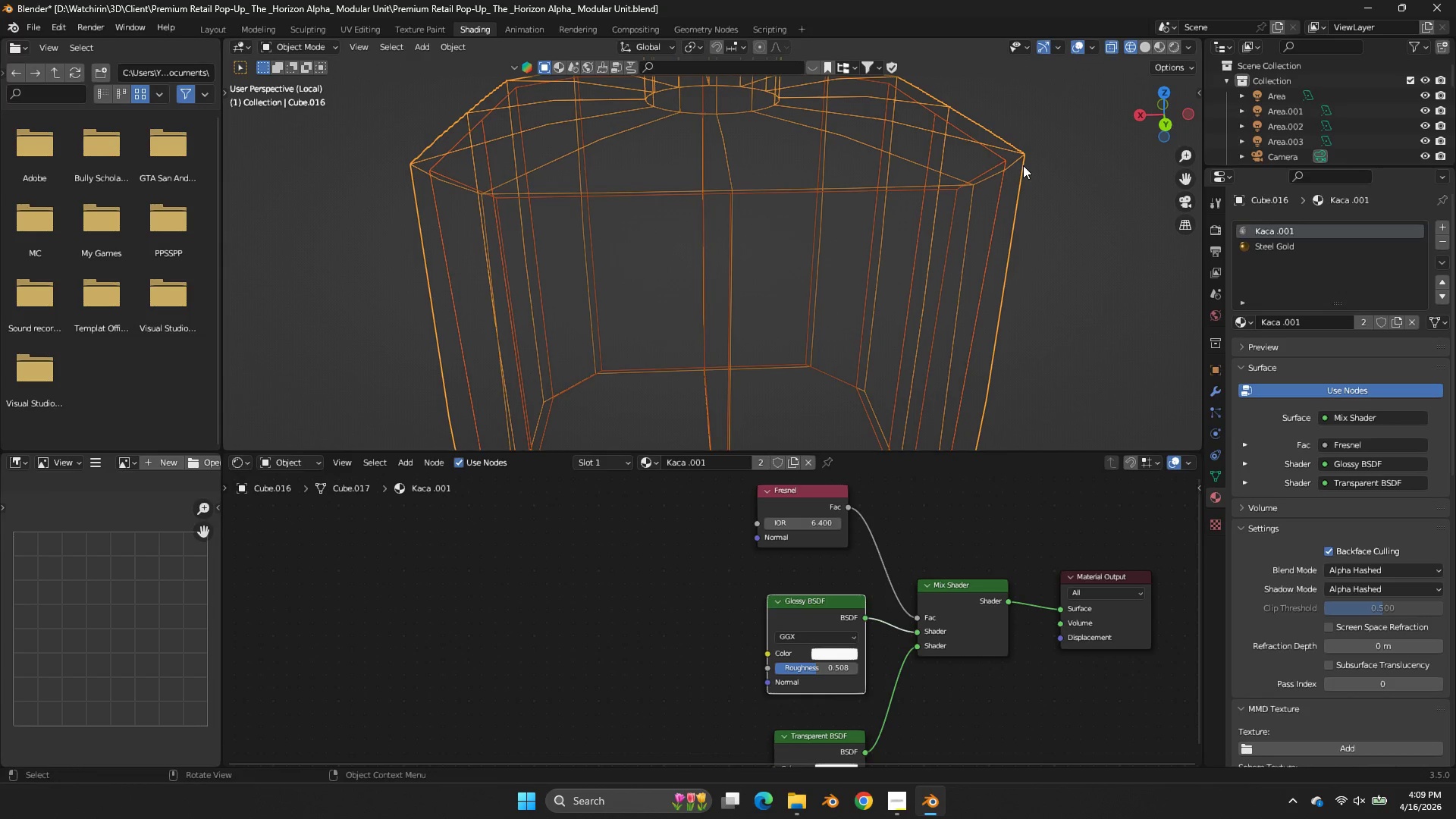 
key(Control+P)
 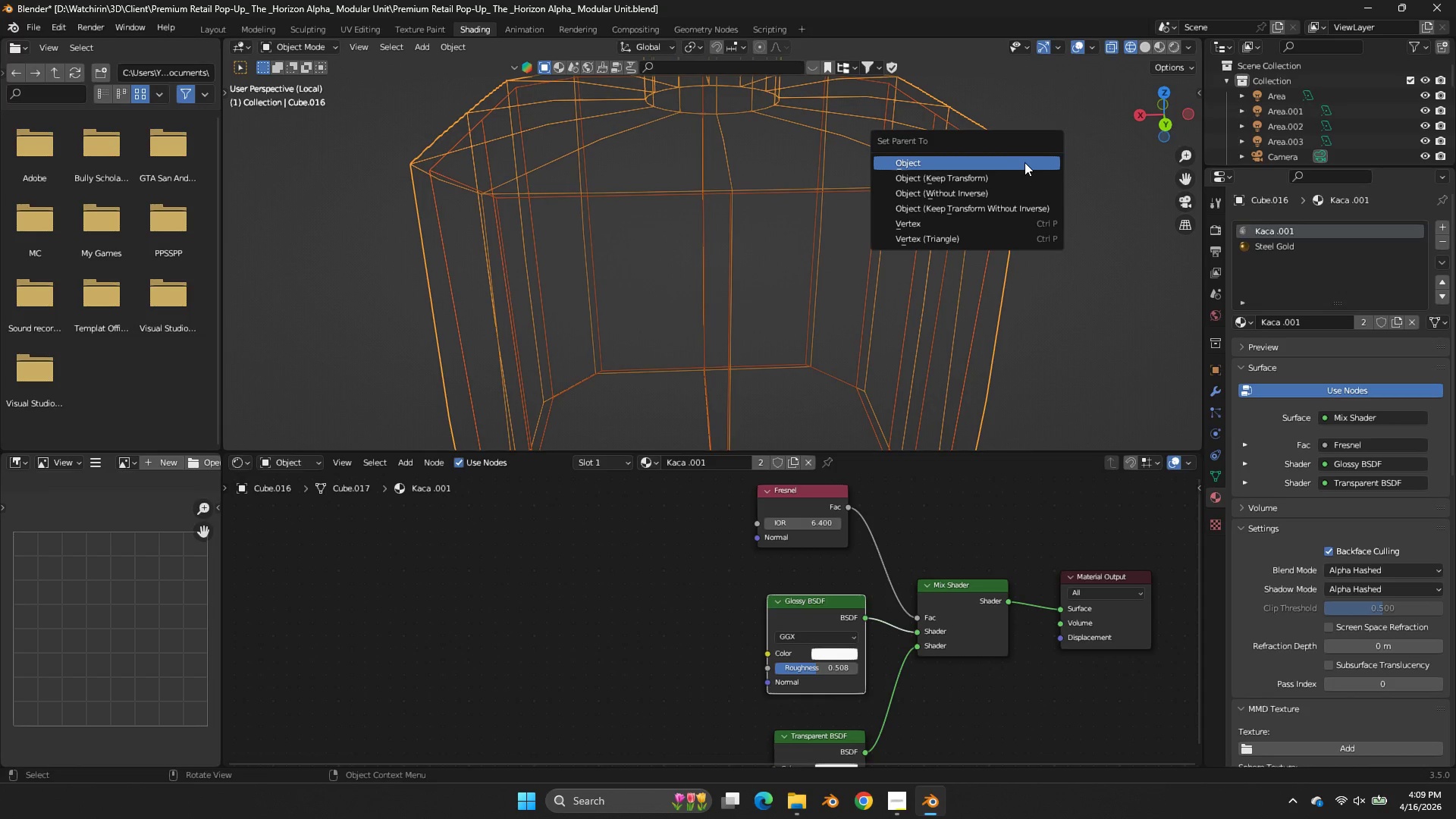 
left_click([1025, 162])
 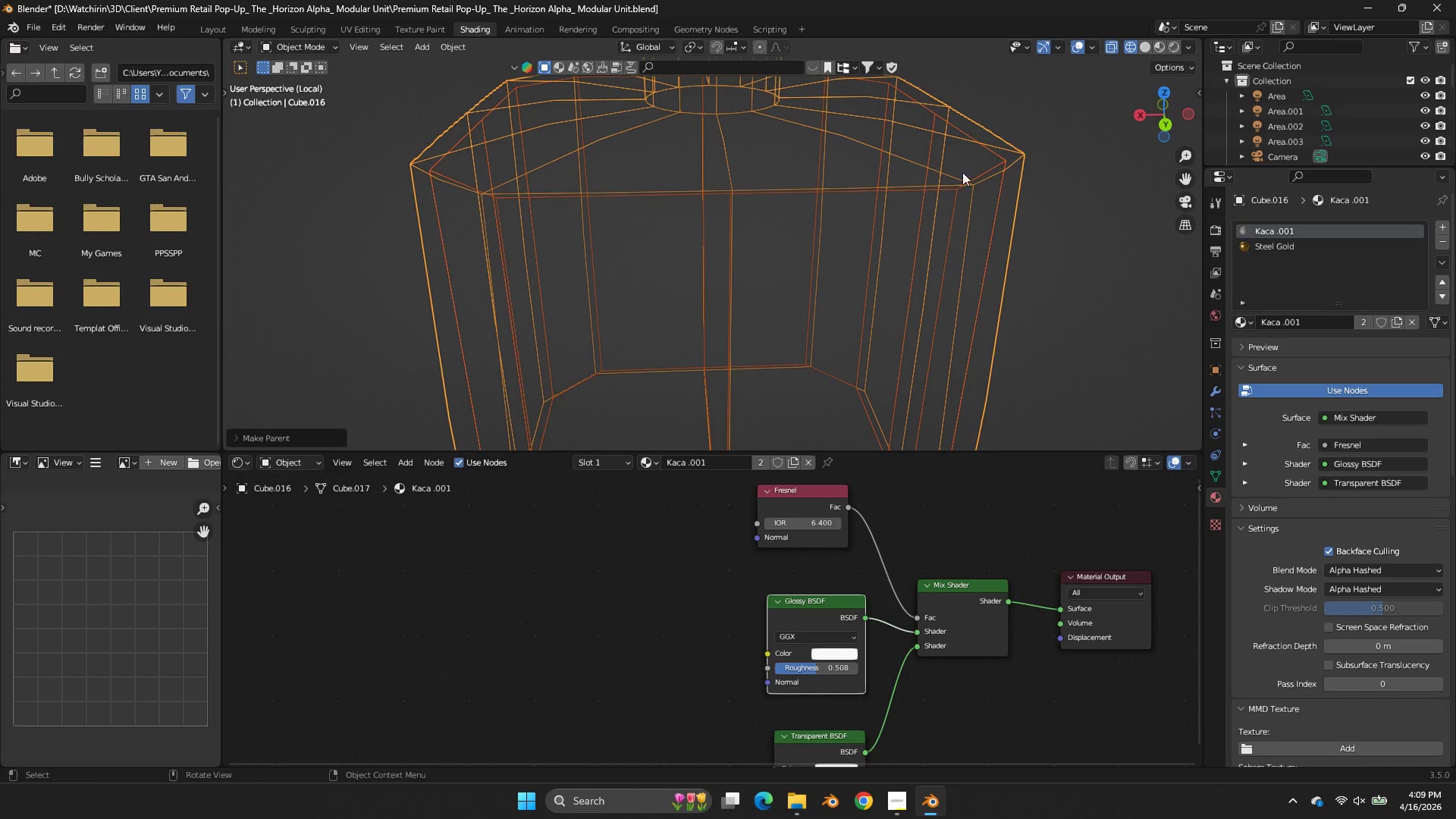 
left_click([959, 172])
 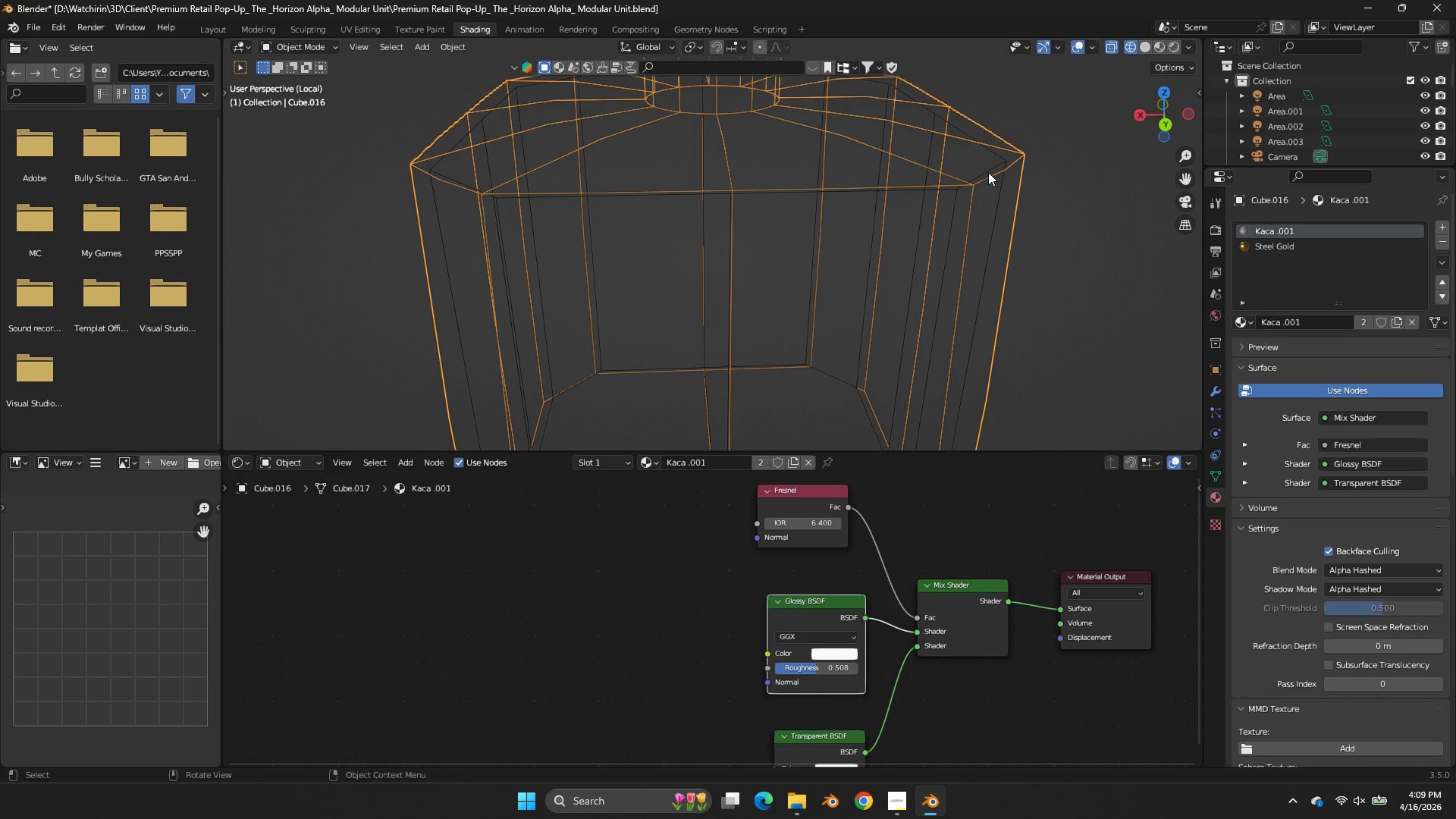 
triple_click([988, 172])
 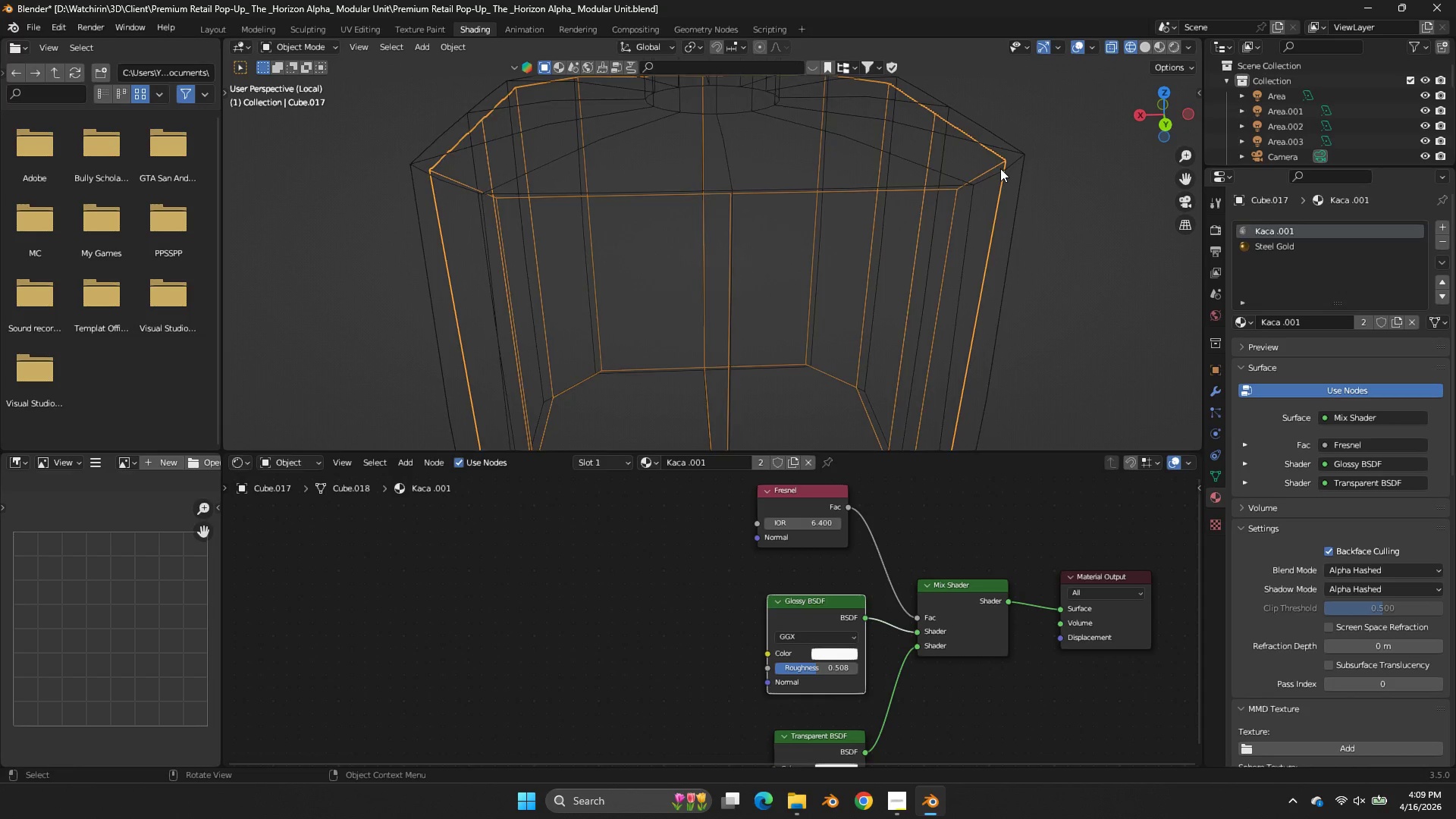 
key(Shift+ShiftLeft)
 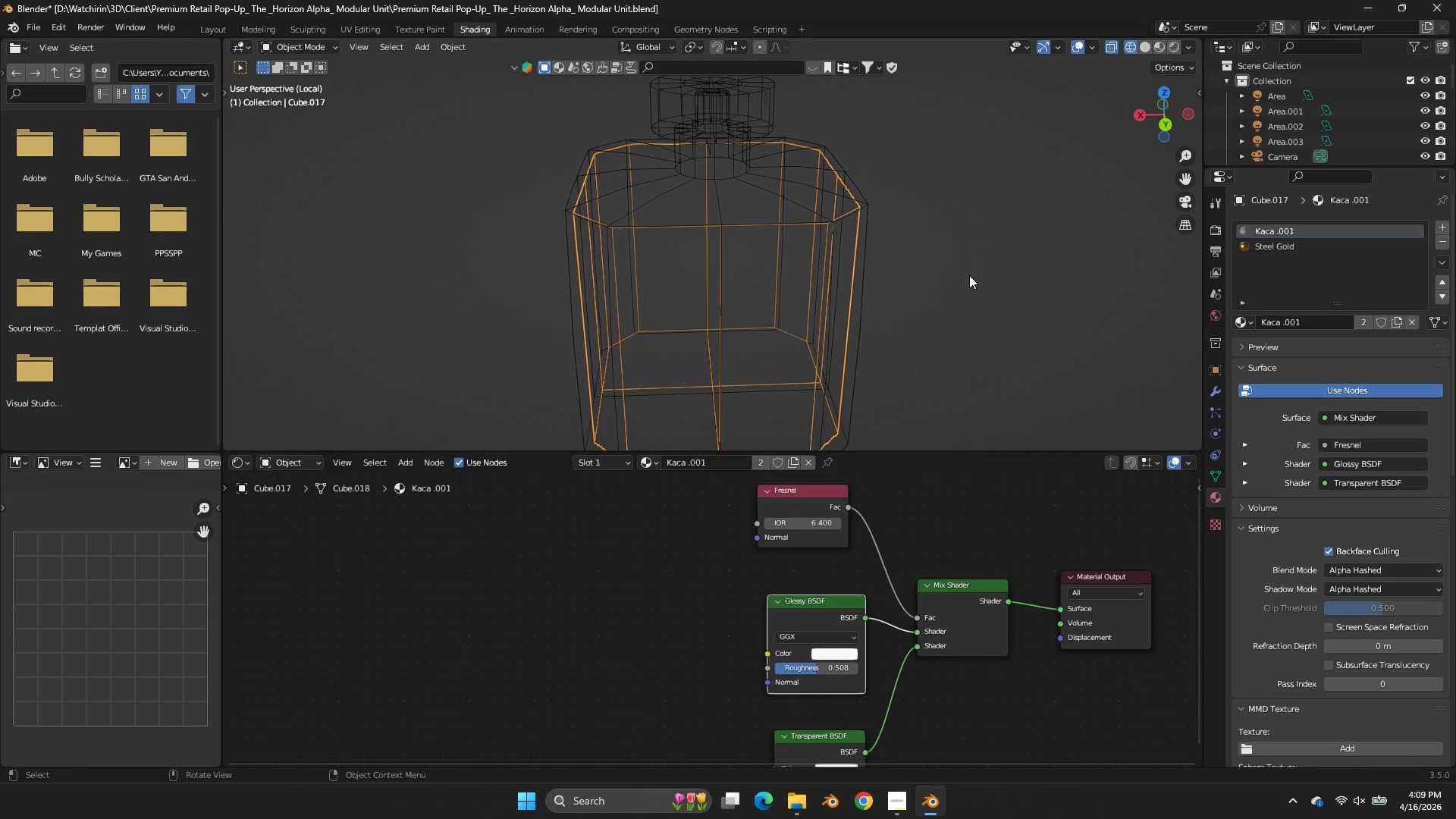 
scroll: coordinate [1000, 168], scroll_direction: down, amount: 3.0
 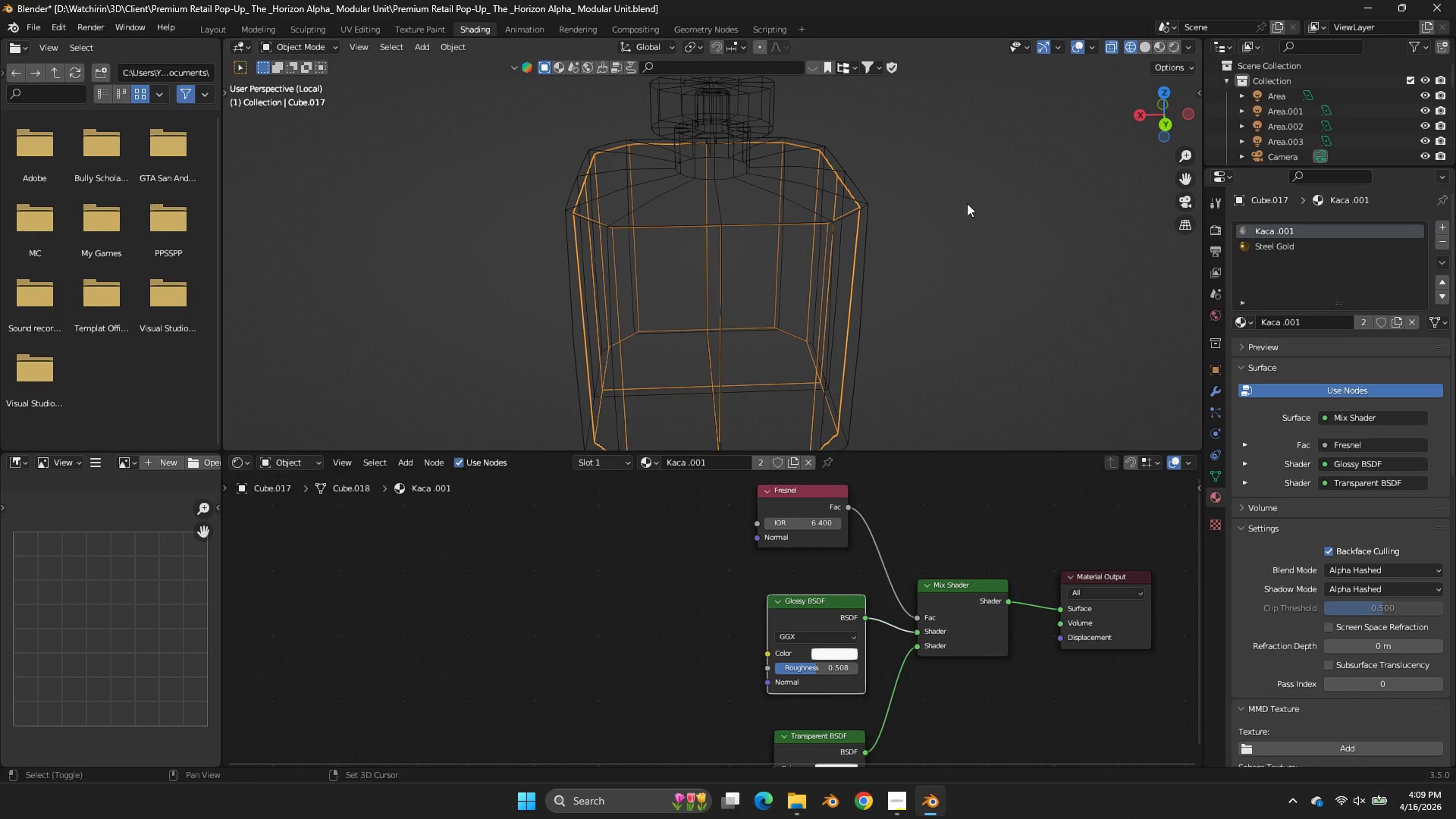 
key(Z)
 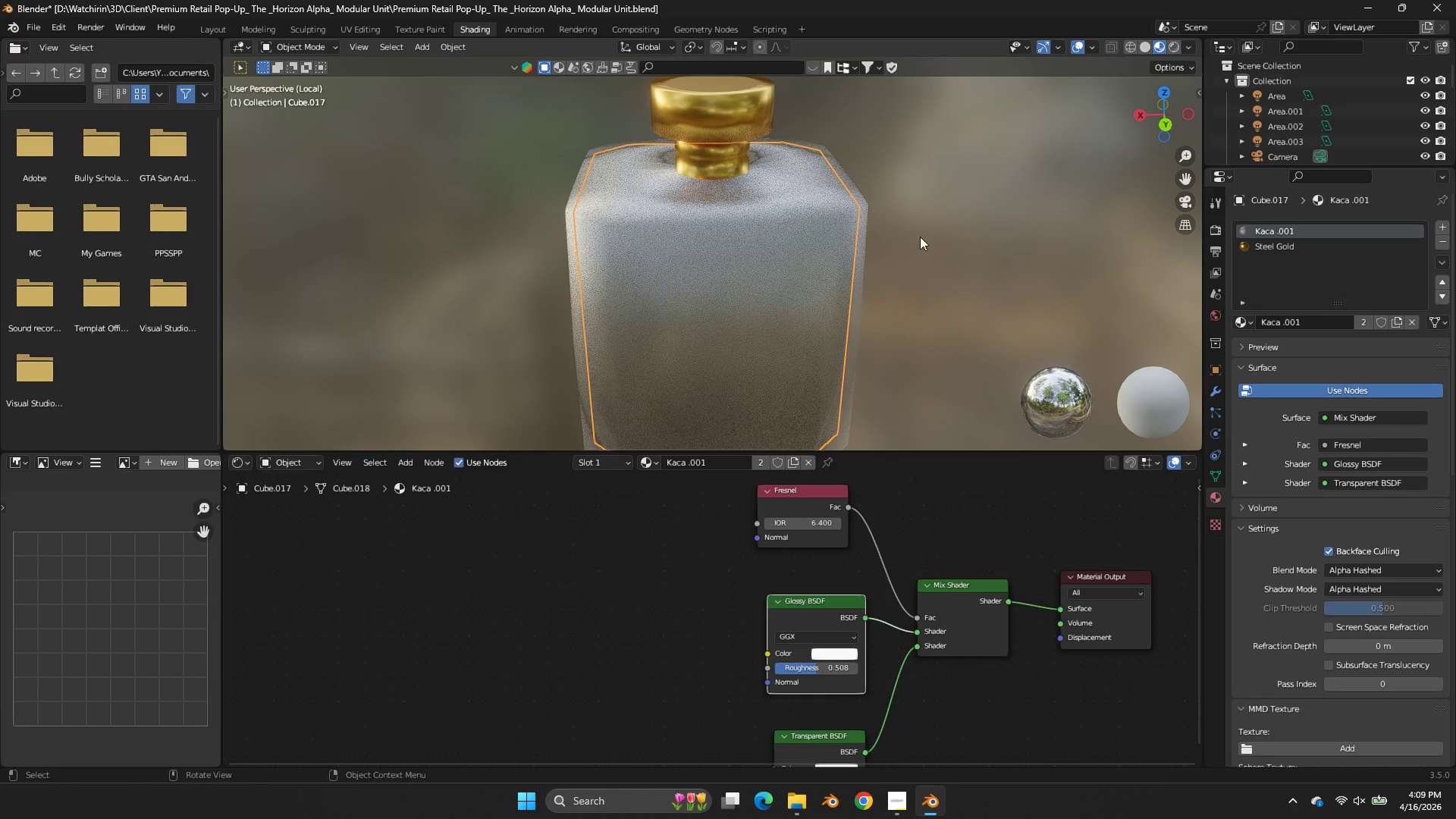 
left_click([855, 272])
 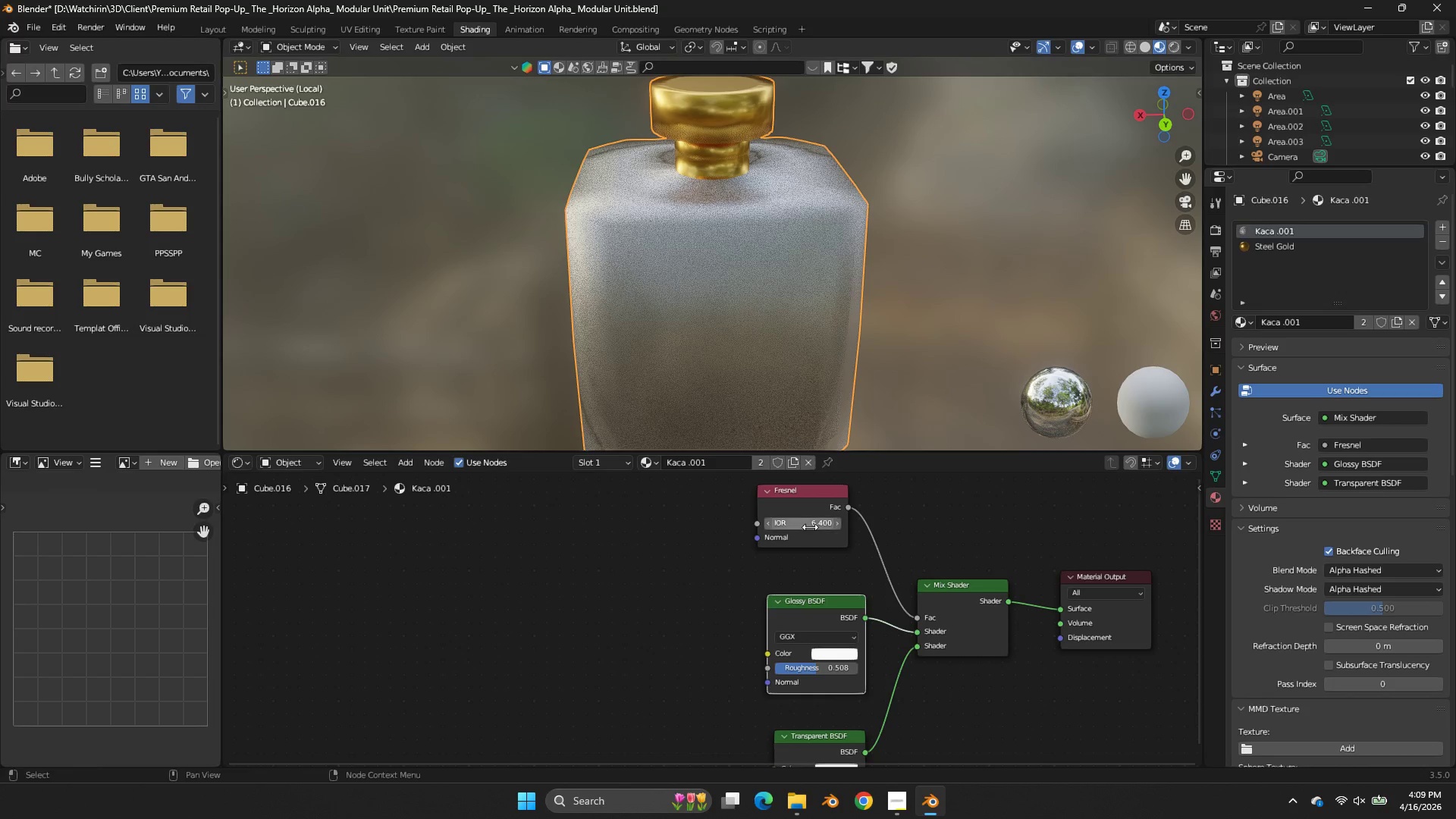 
left_click_drag(start_coordinate=[810, 527], to_coordinate=[855, 330])
 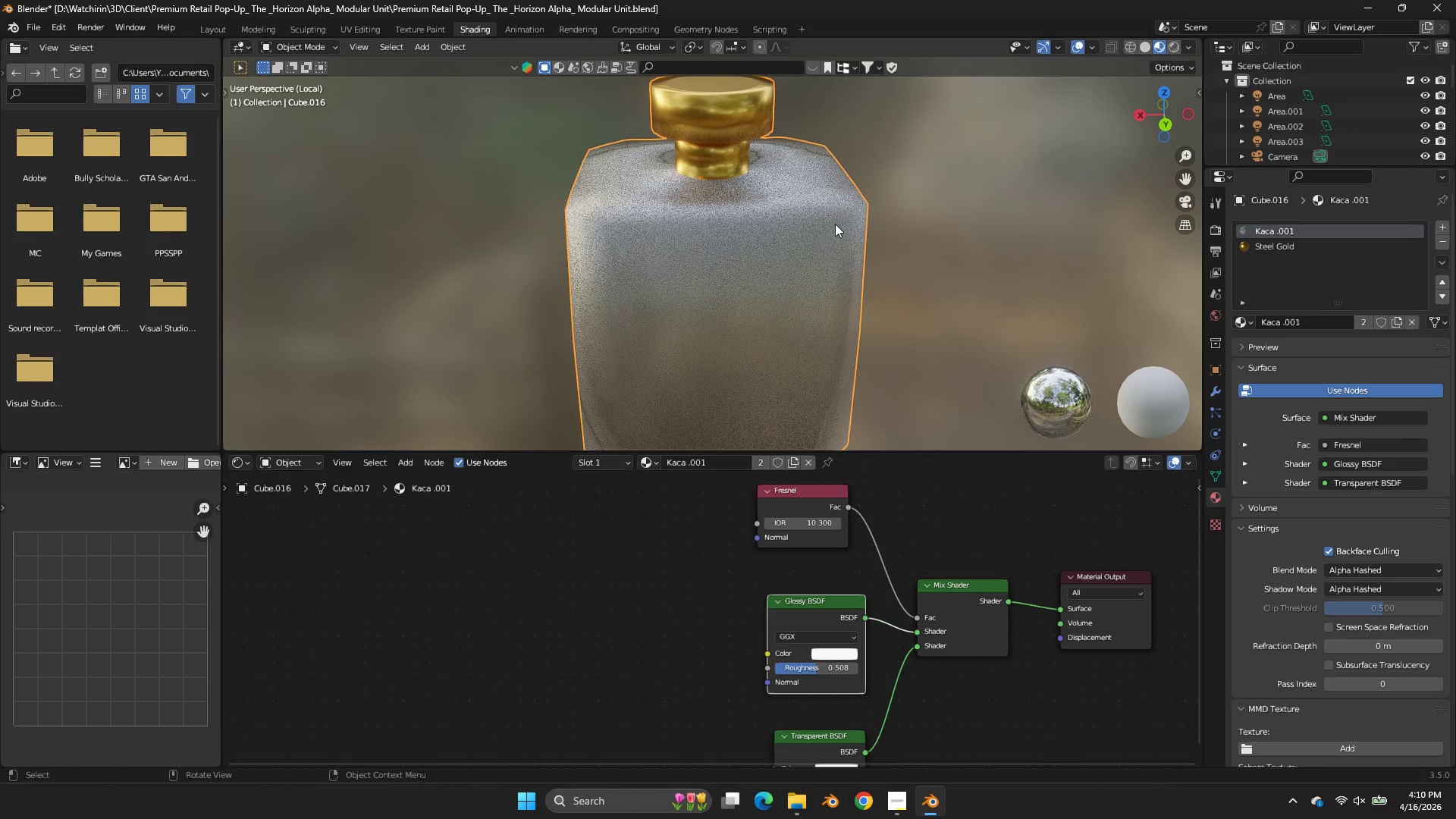 
double_click([837, 221])
 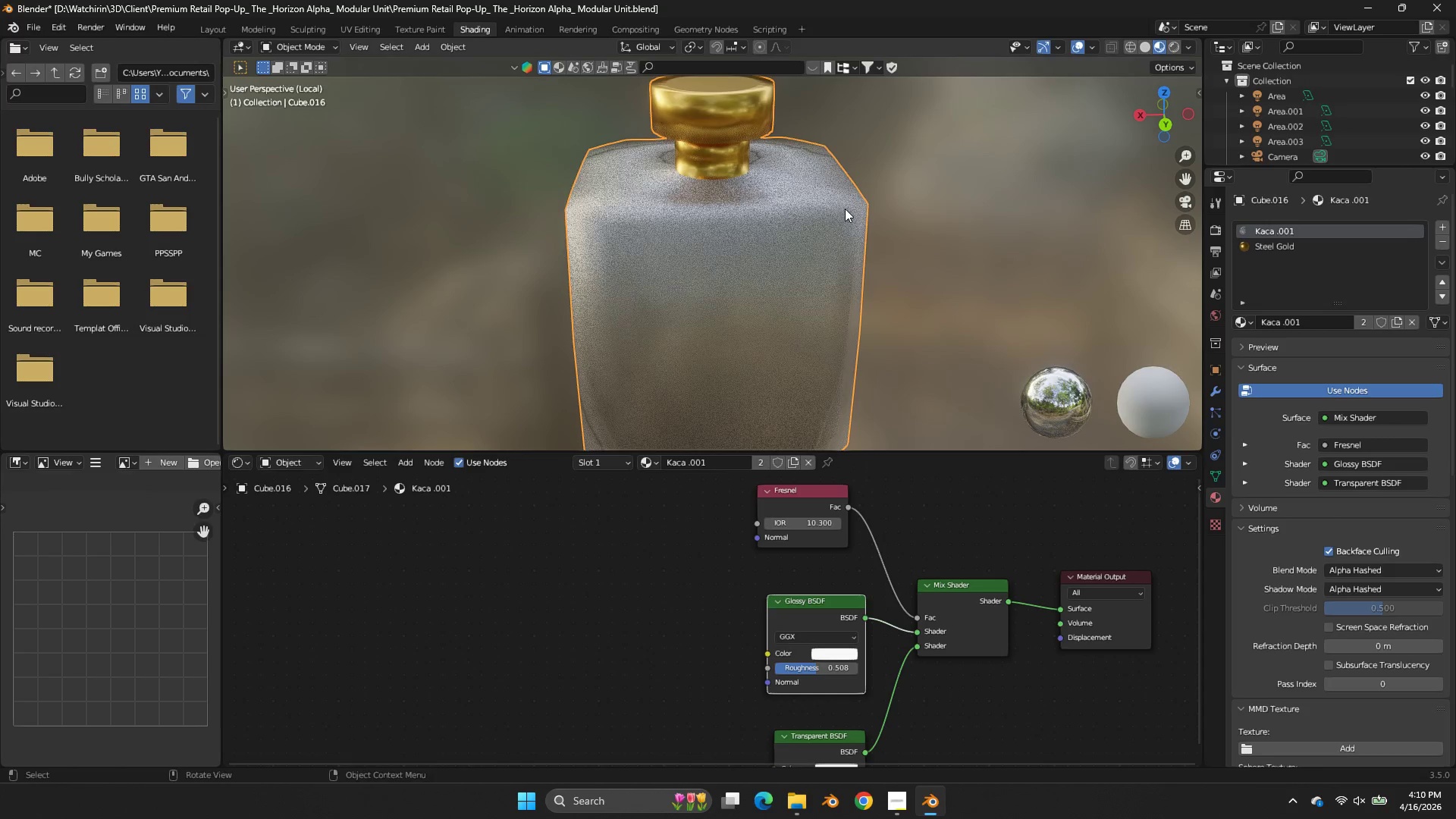 
triple_click([845, 209])
 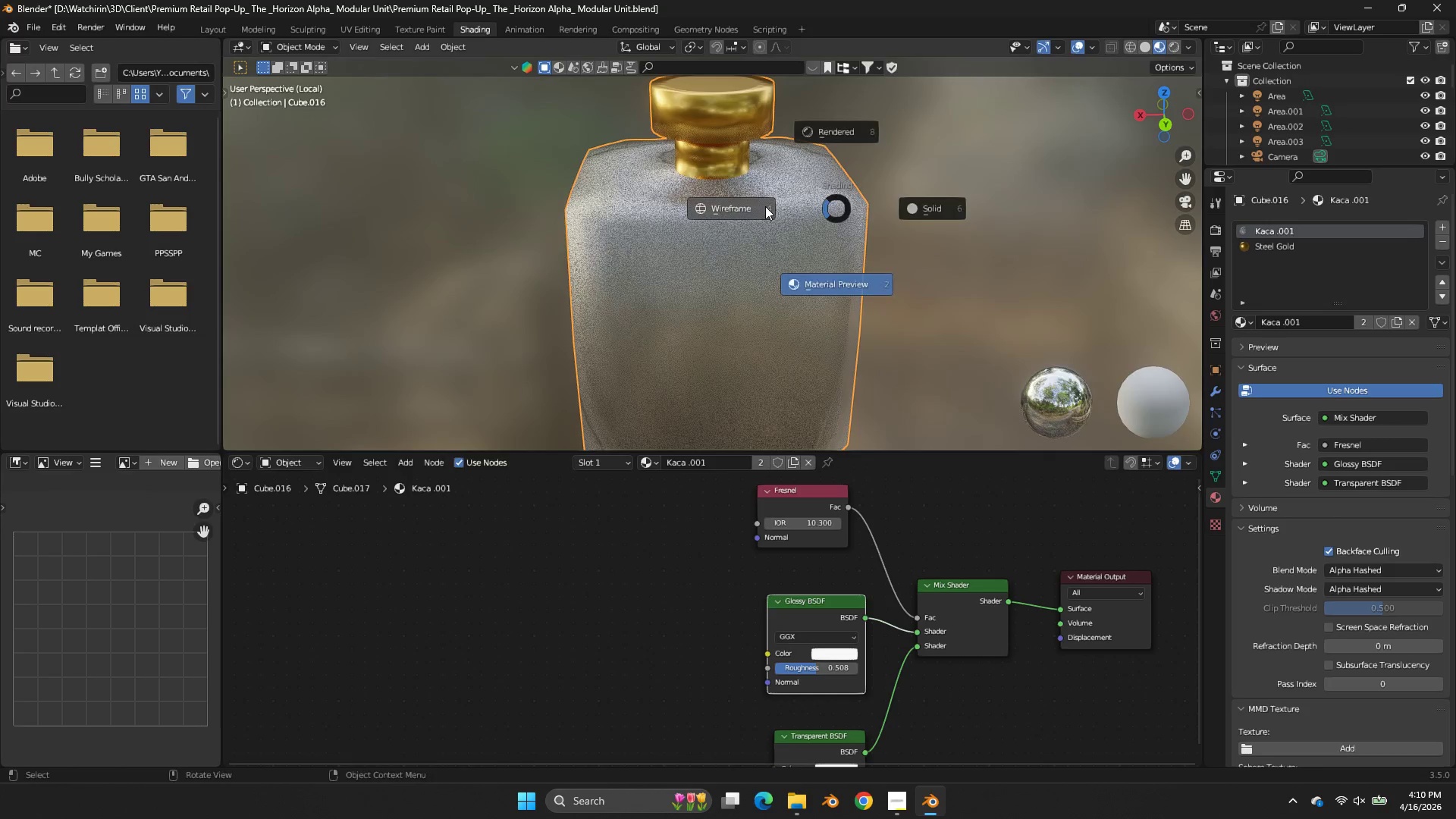 
key(Z)
 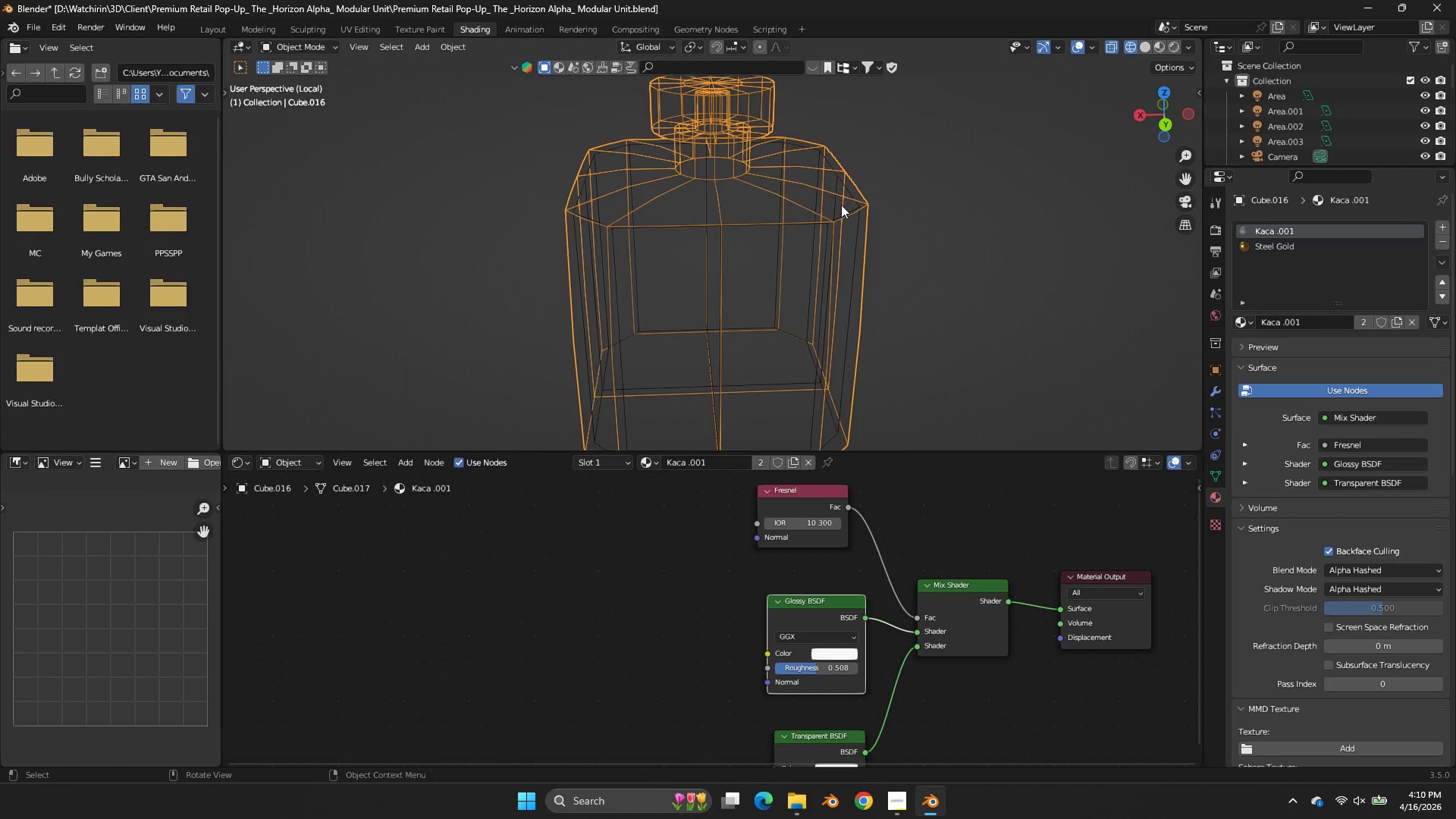 
left_click([843, 205])
 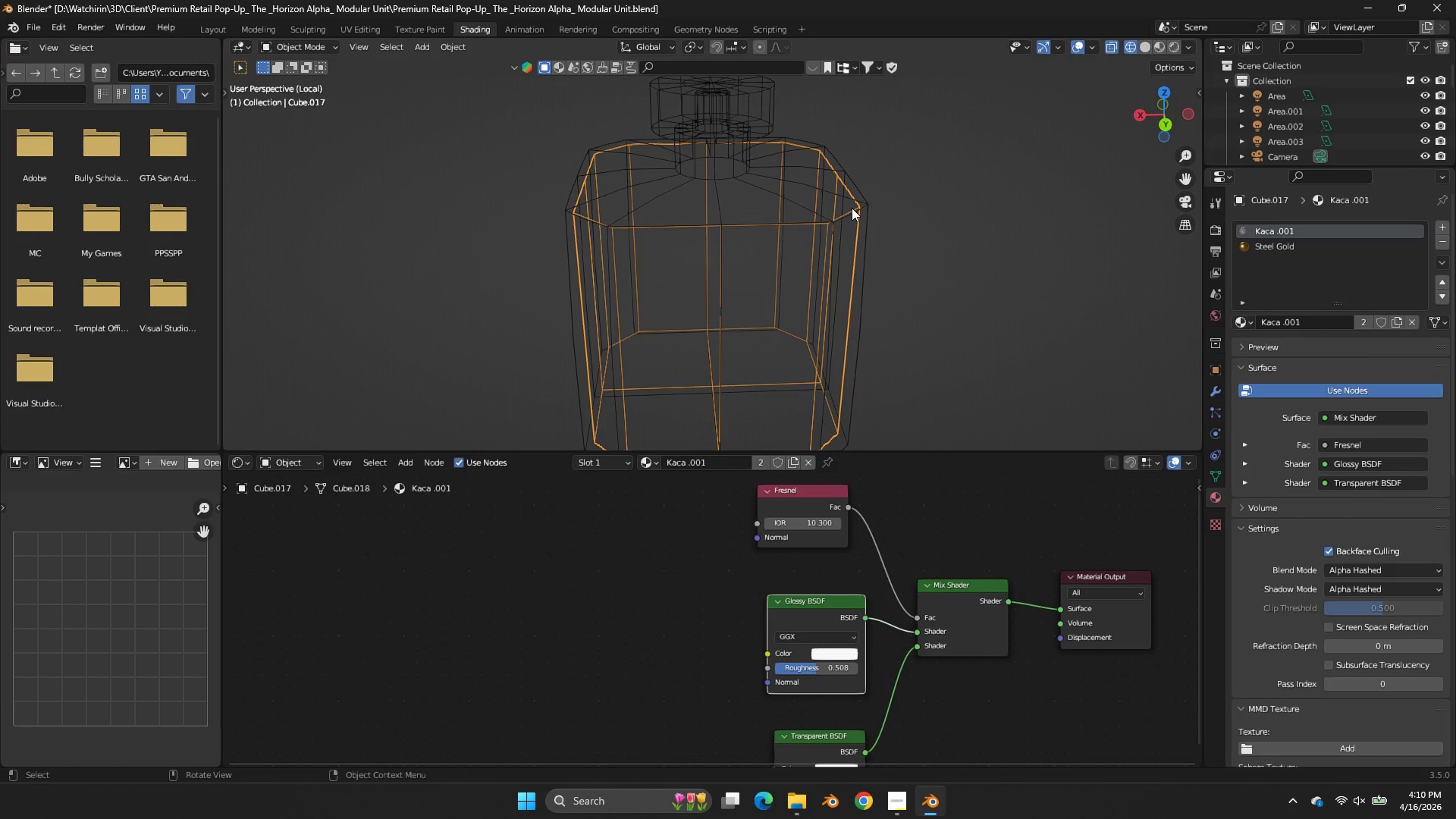 
key(Control+S)
 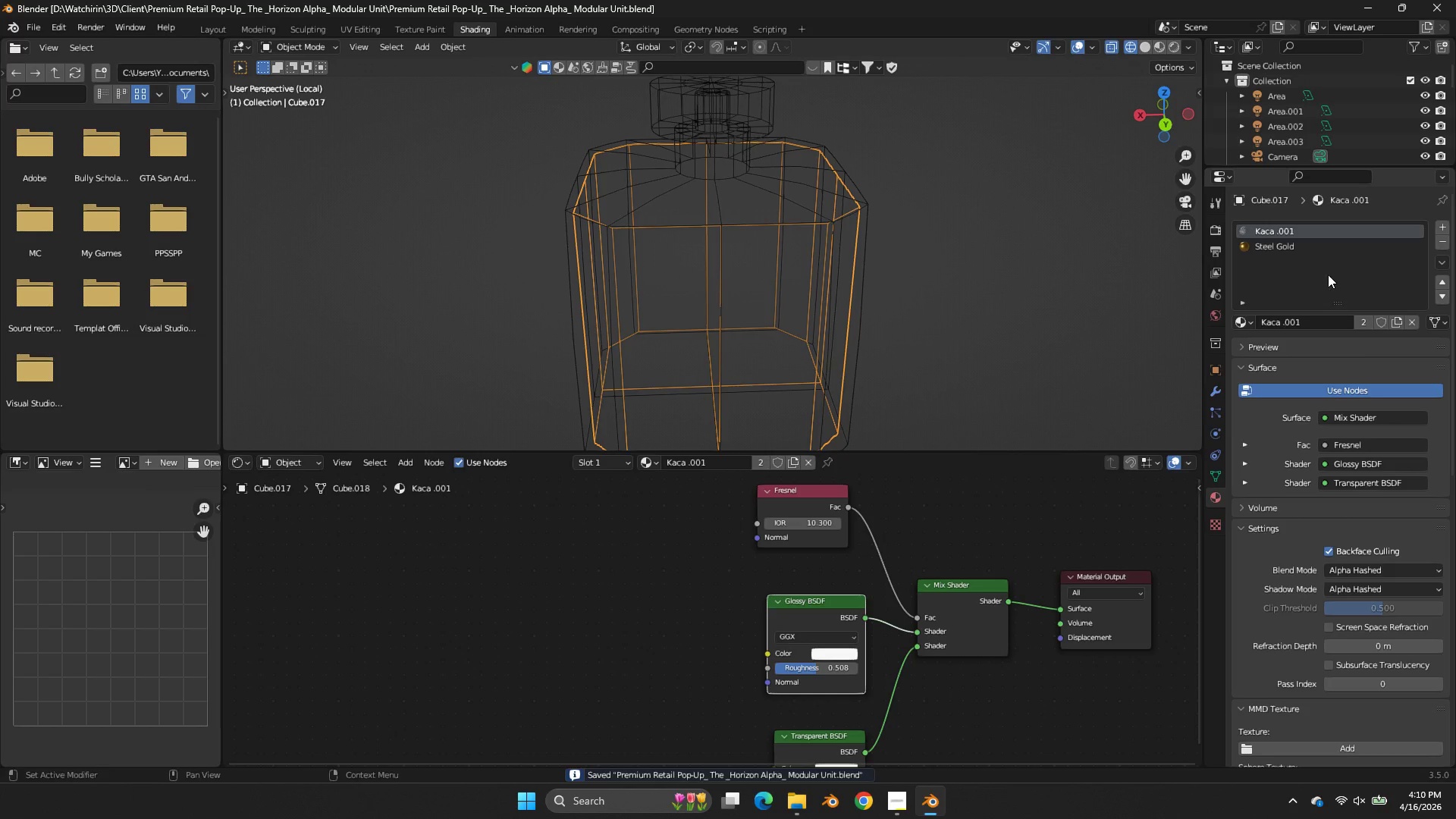 
left_click([833, 212])
 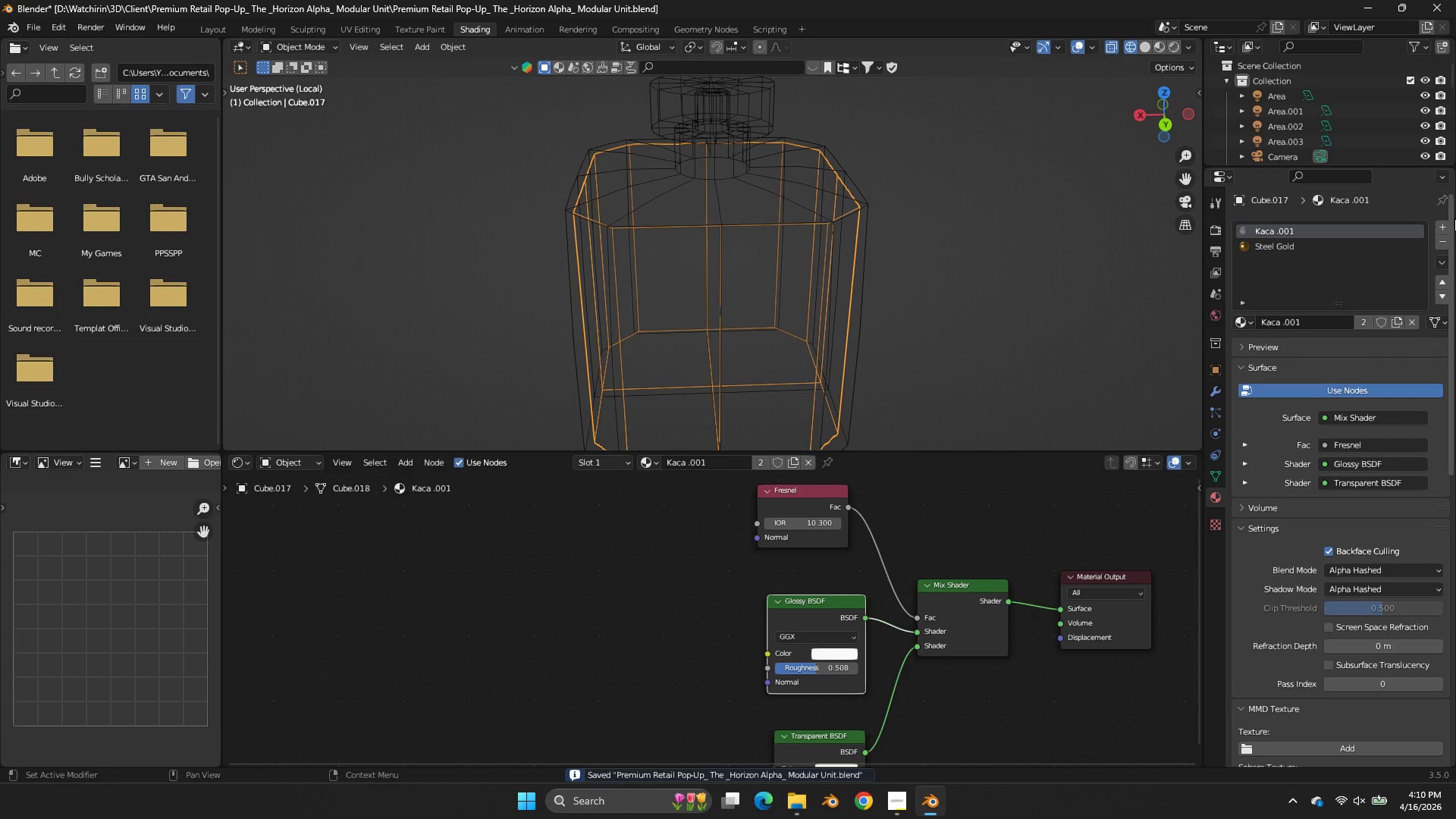 
left_click([1448, 225])
 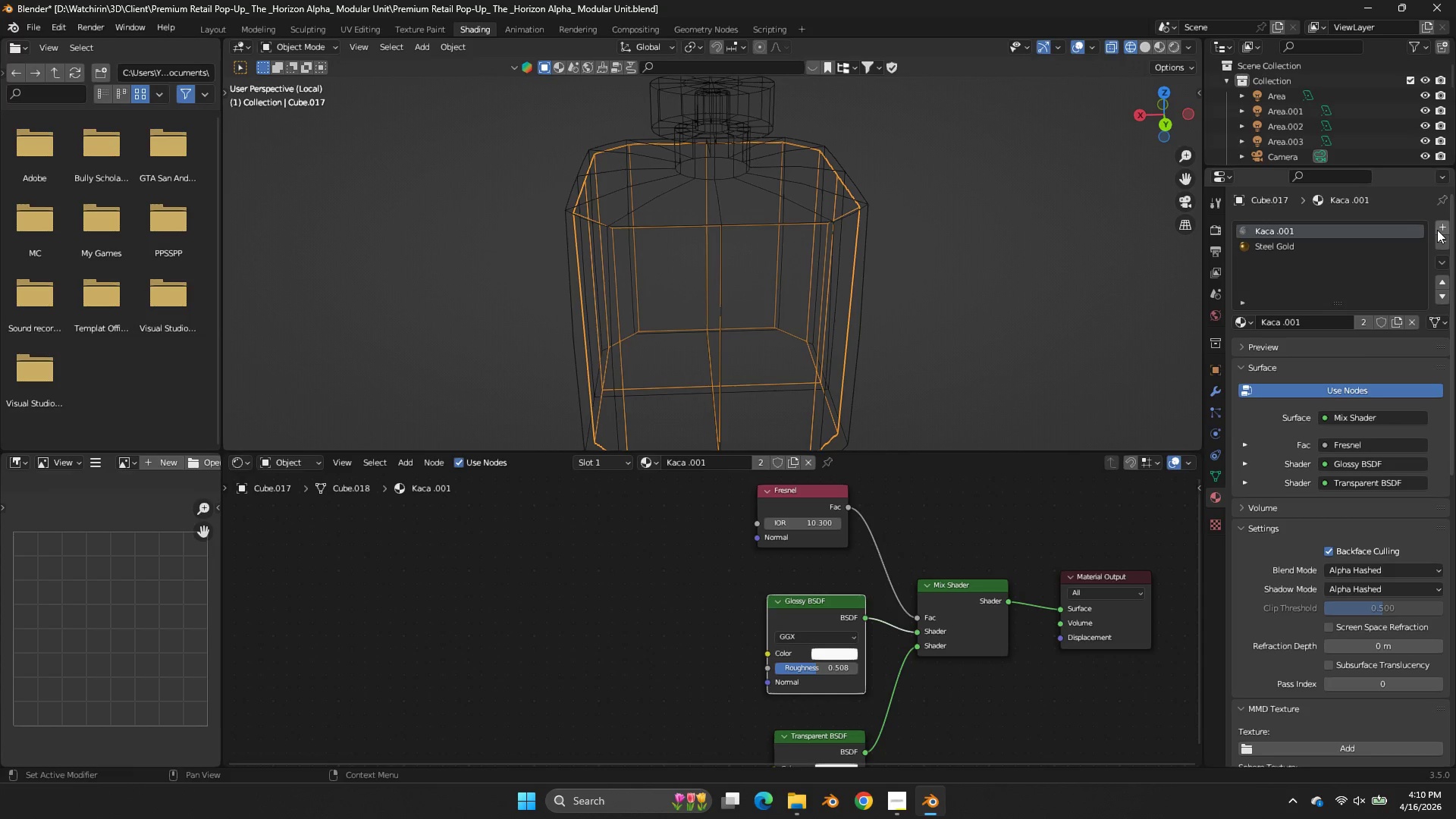 
left_click([1437, 230])
 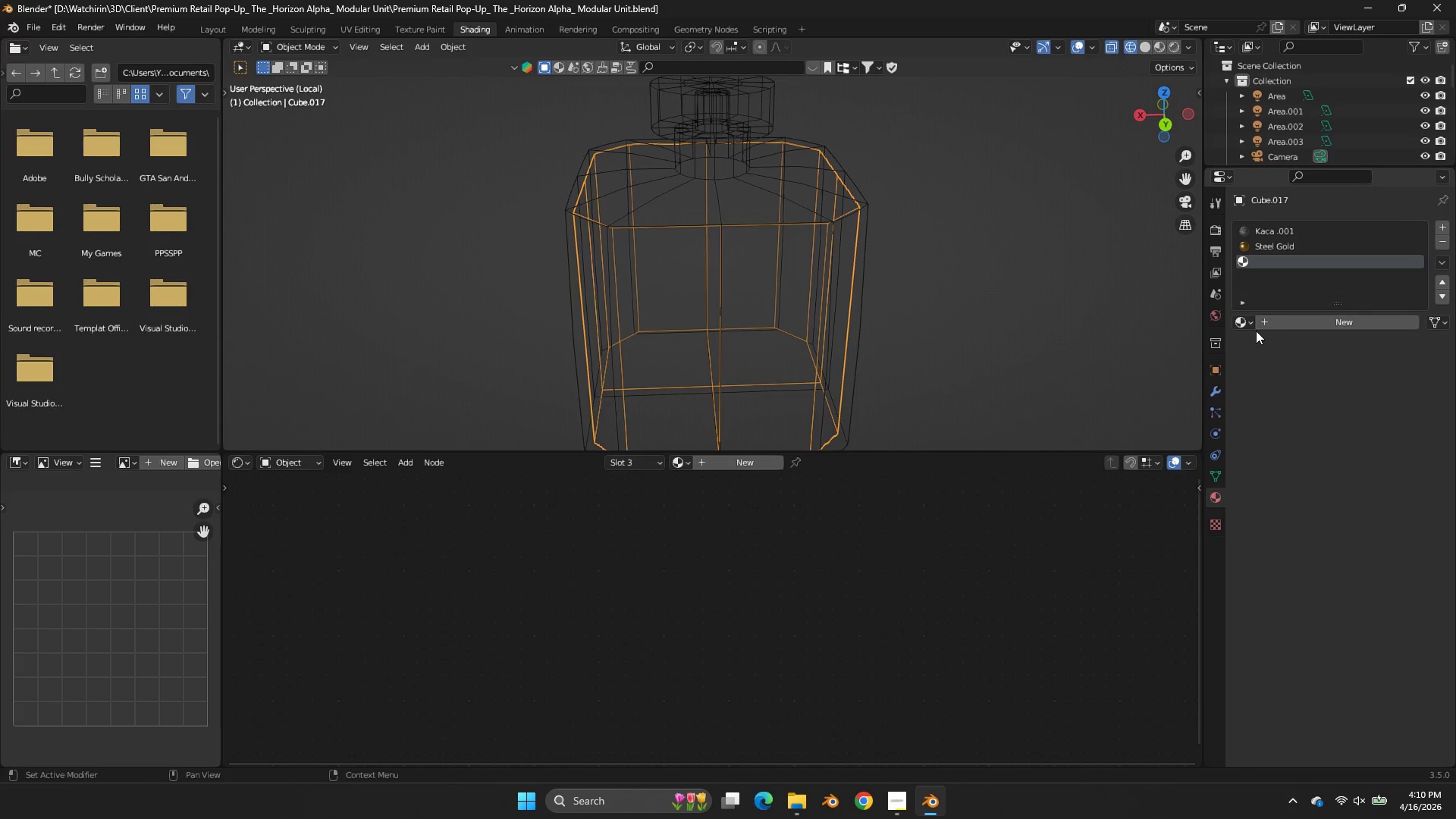 
left_click([1247, 326])
 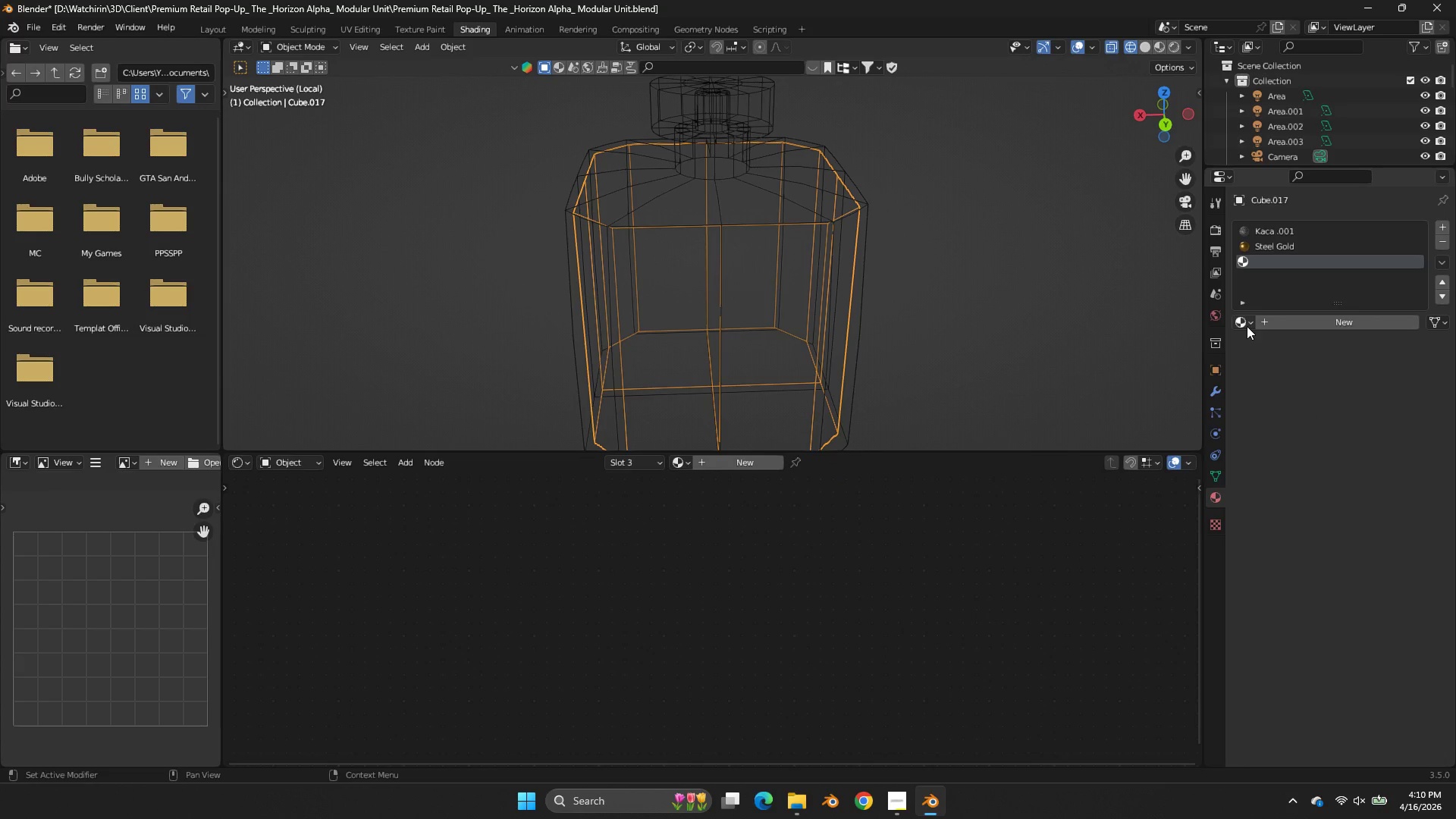 
double_click([1247, 326])
 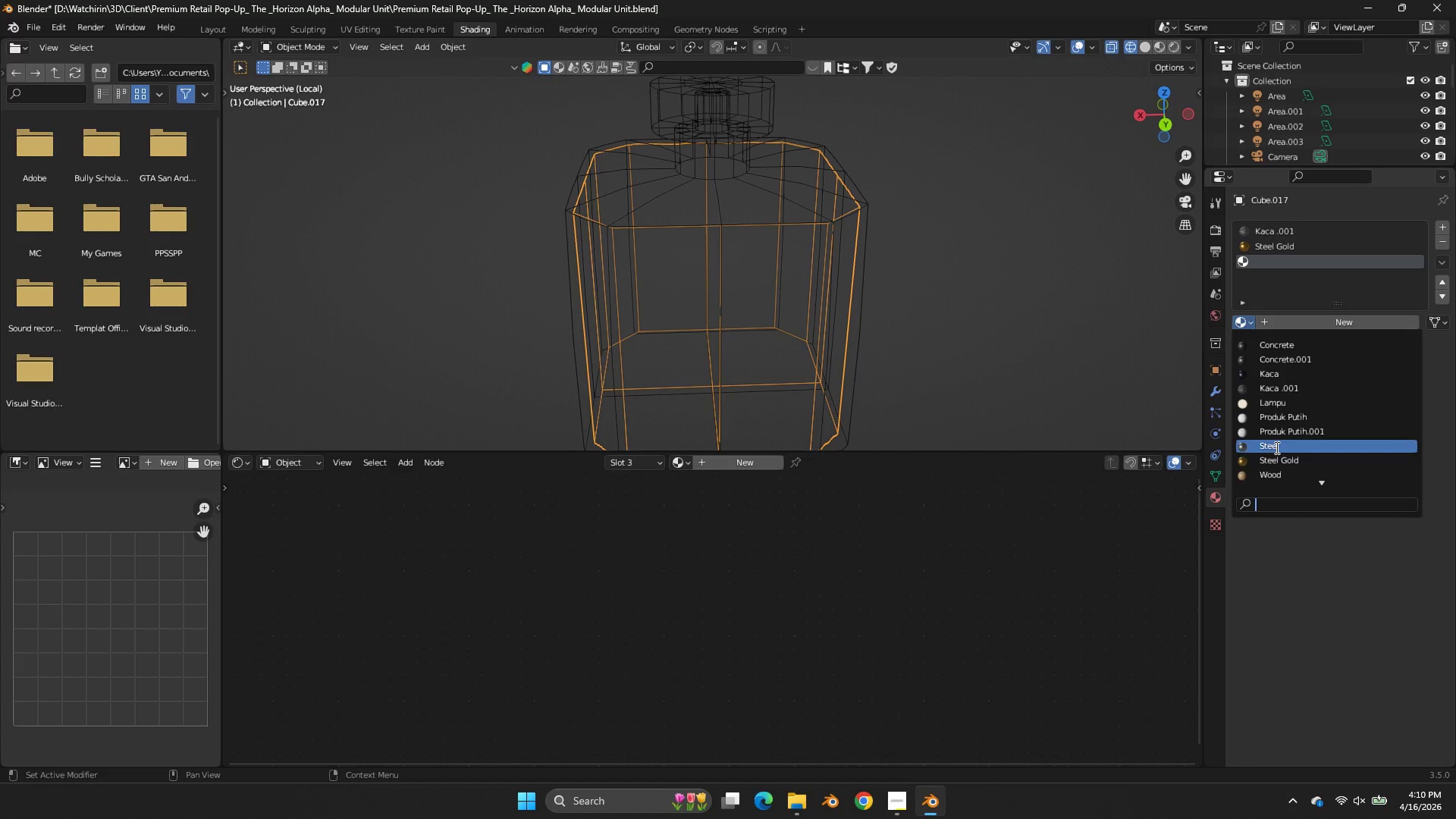 
double_click([1263, 462])
 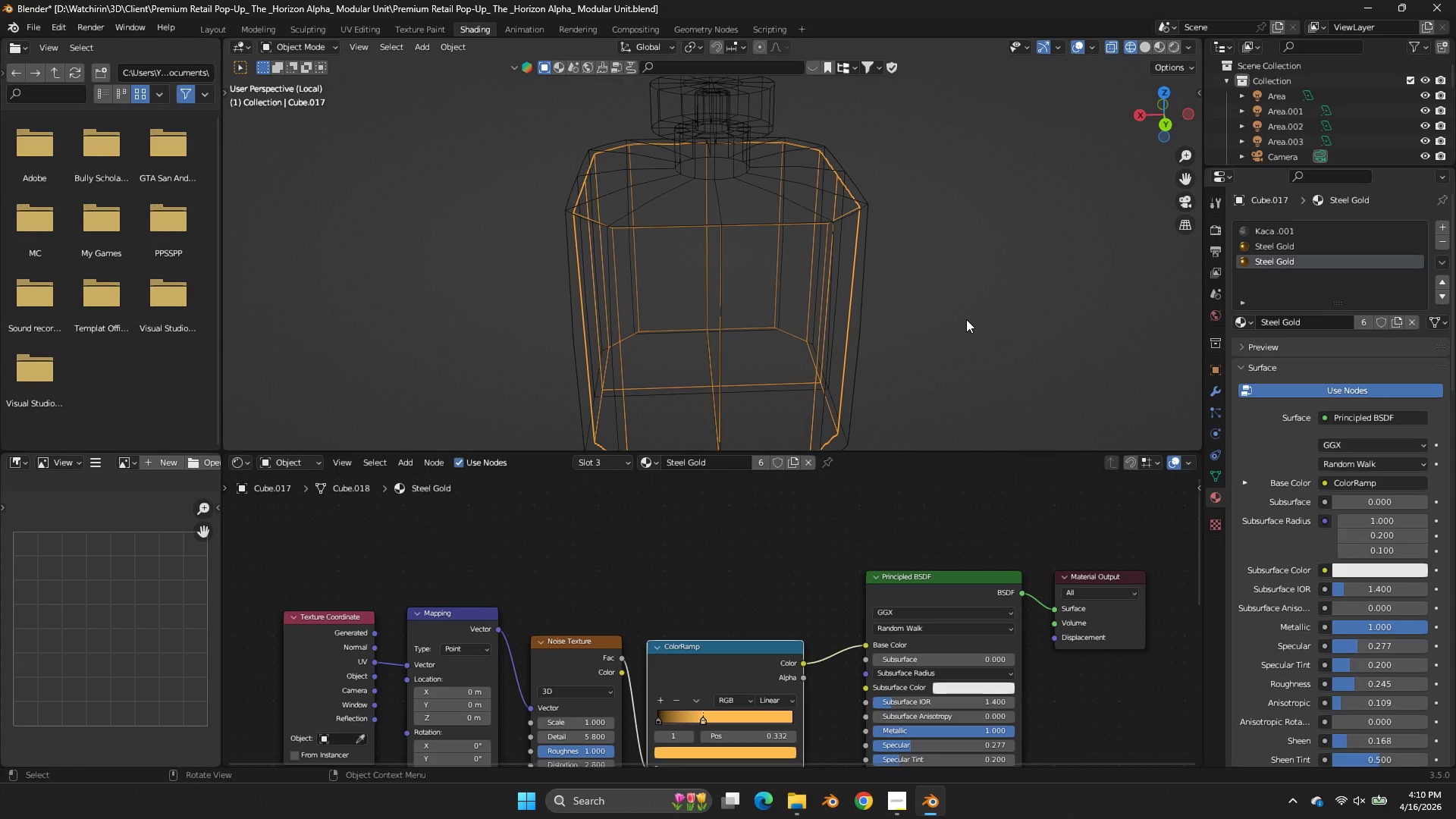 
key(Tab)
 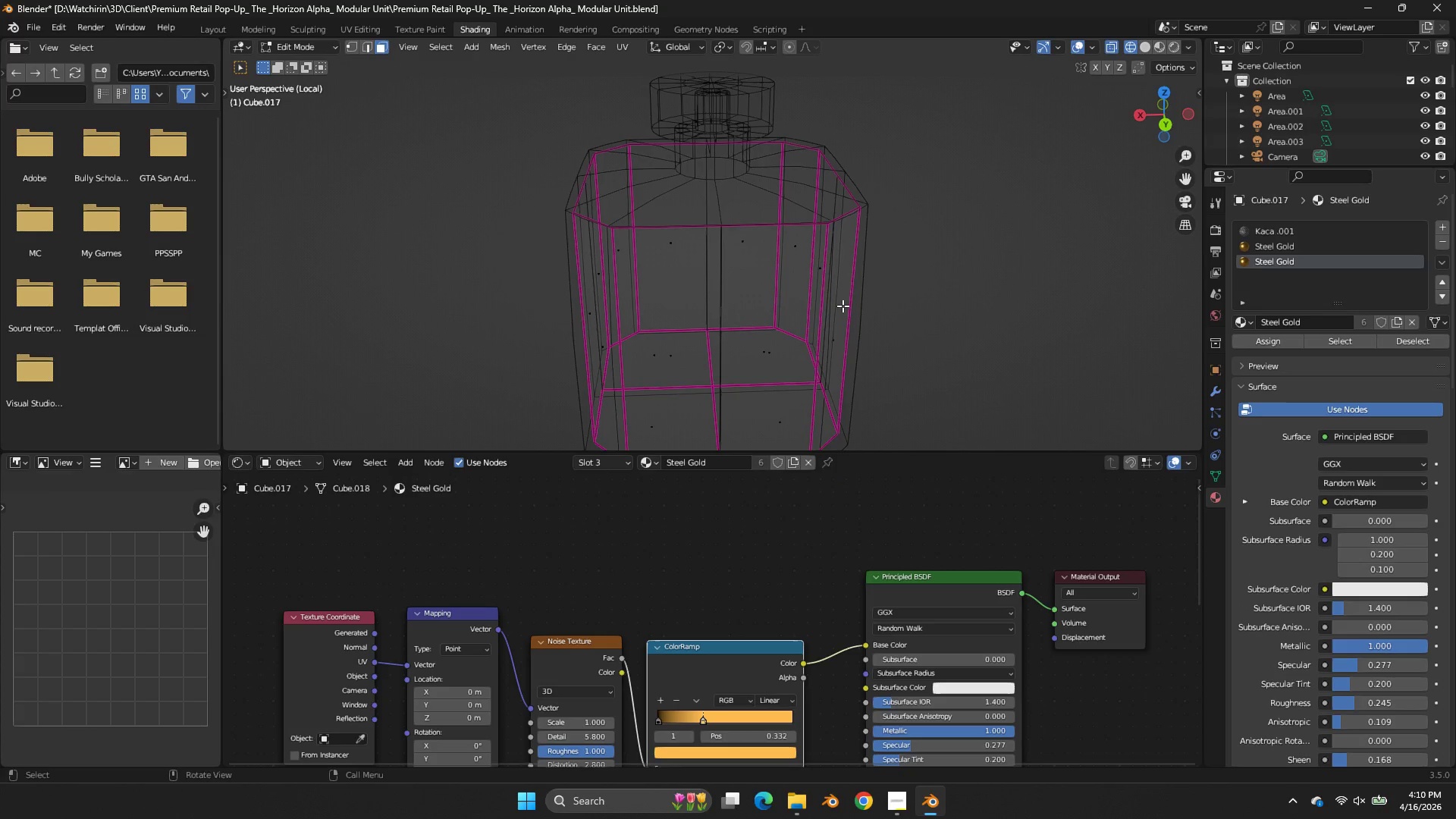 
key(L)
 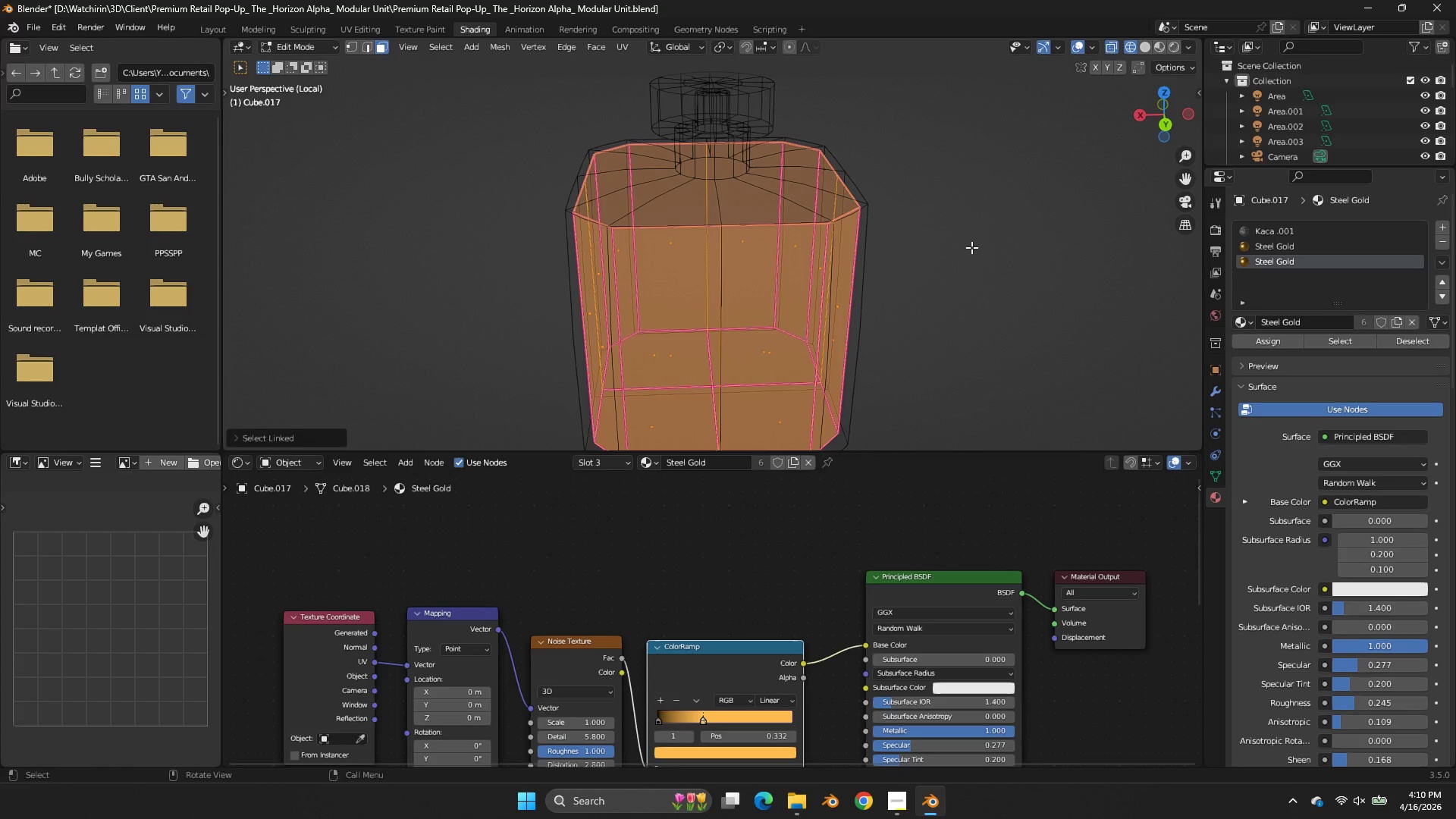 
key(Tab)
 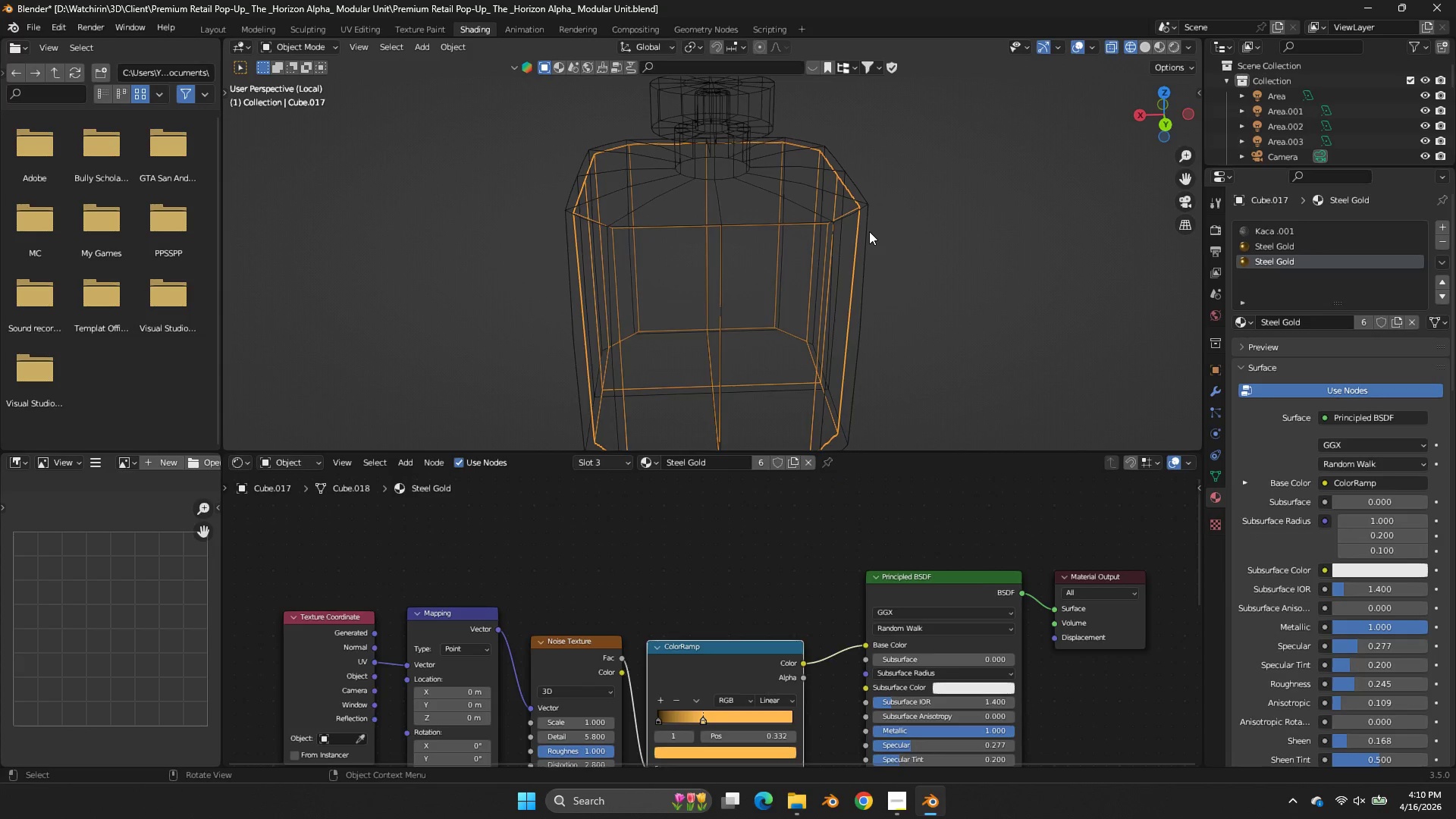 
left_click([869, 231])
 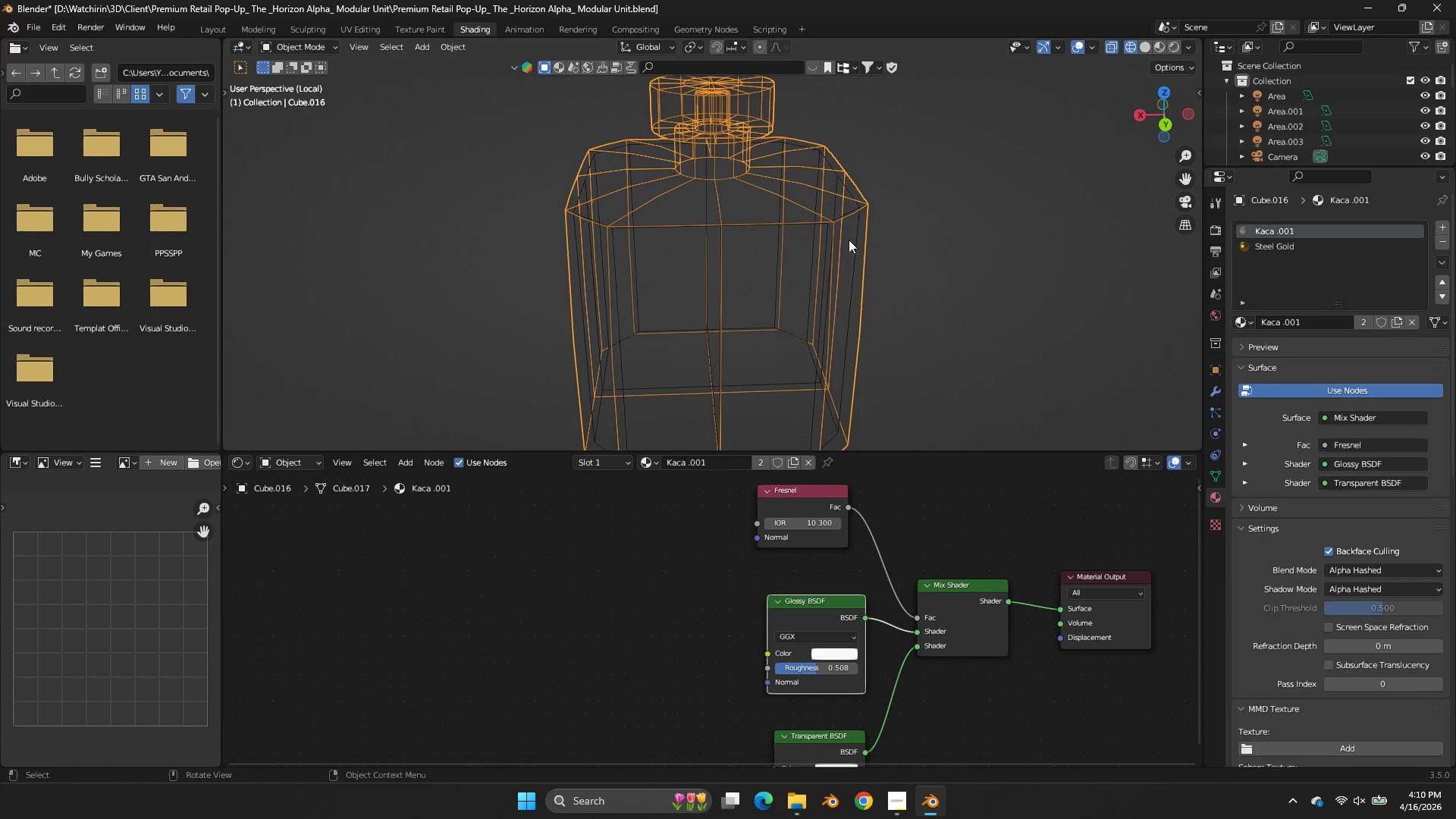 
double_click([843, 256])
 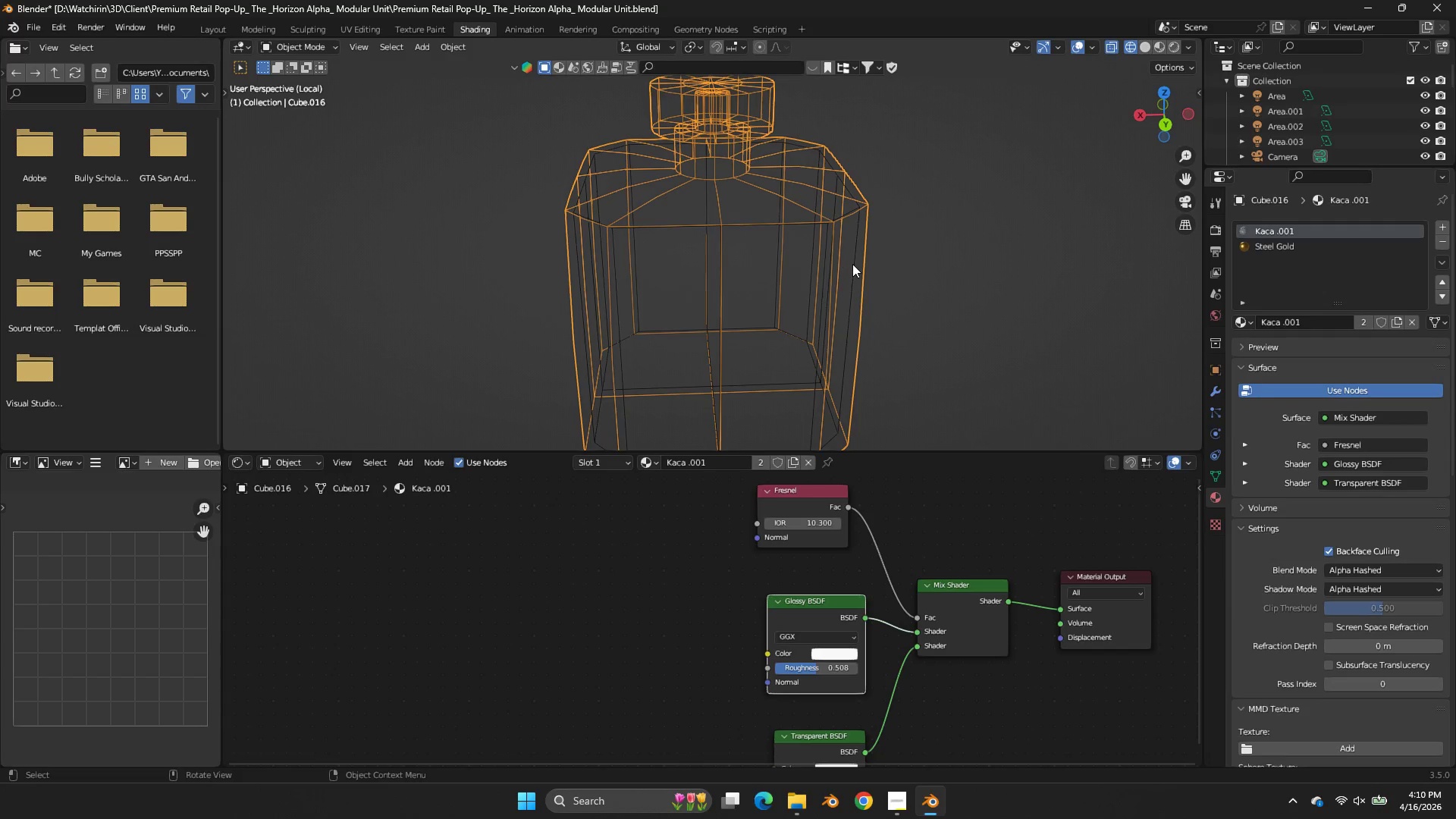 
triple_click([852, 264])
 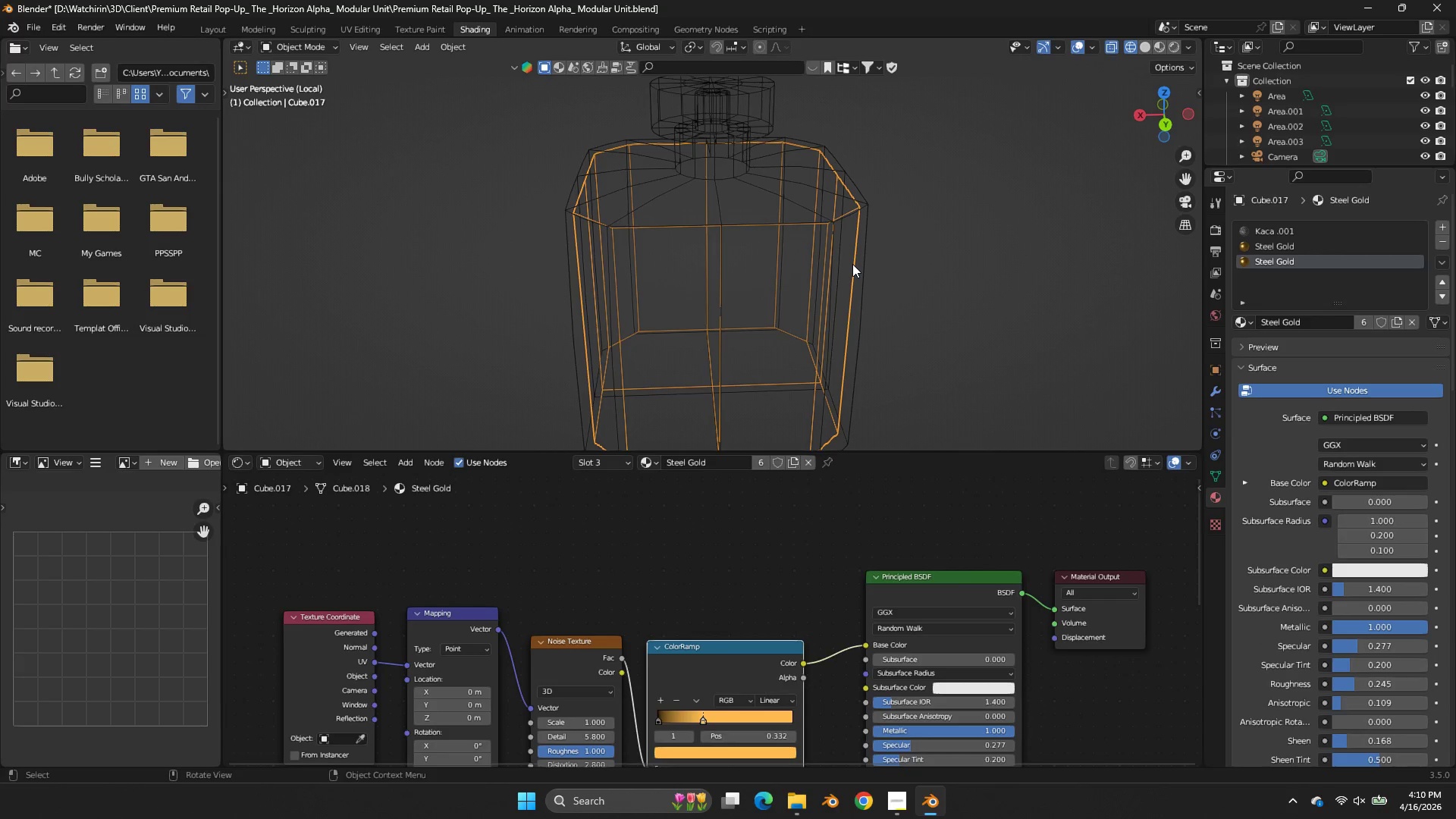 
triple_click([852, 264])
 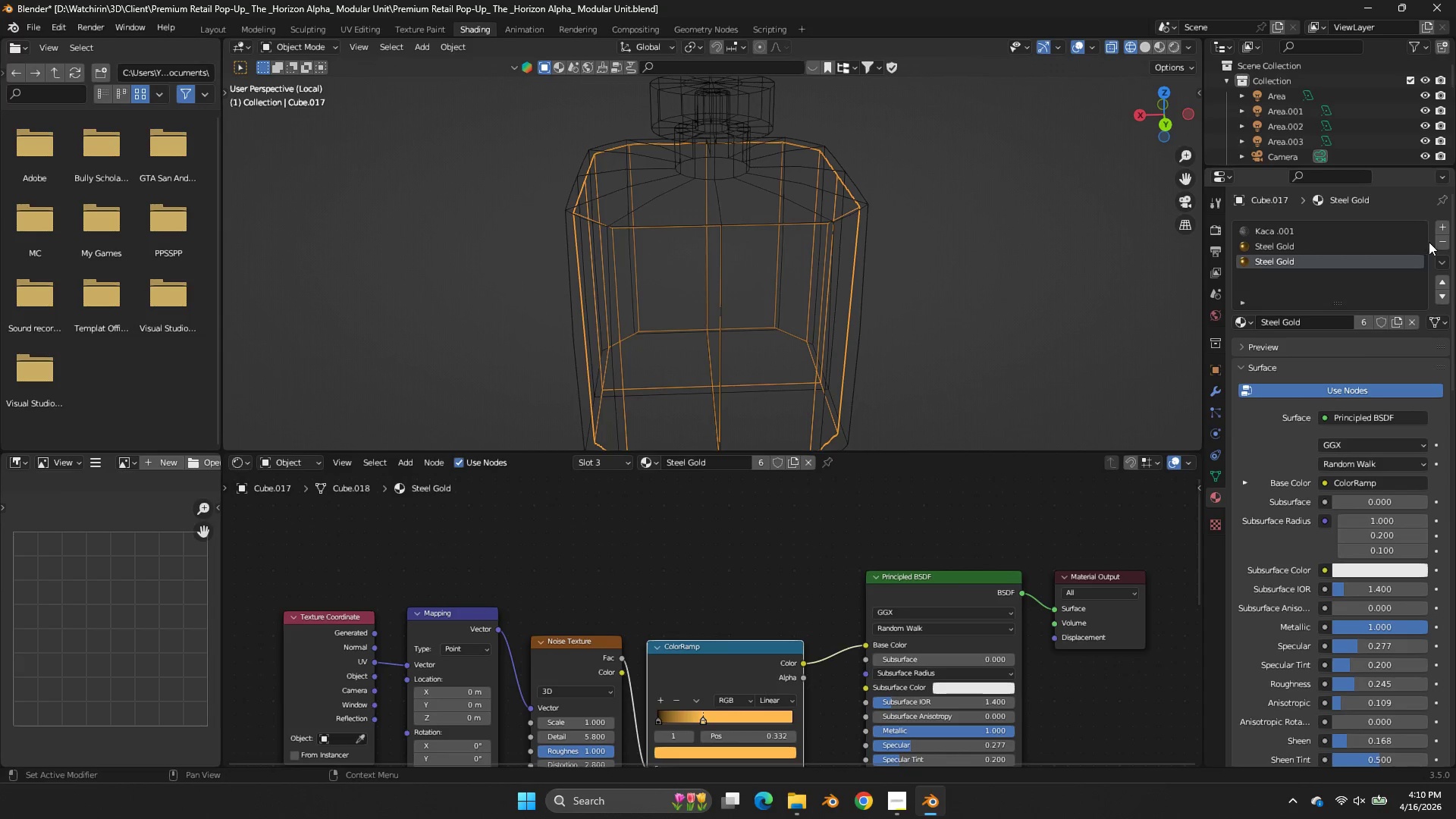 
double_click([1450, 245])
 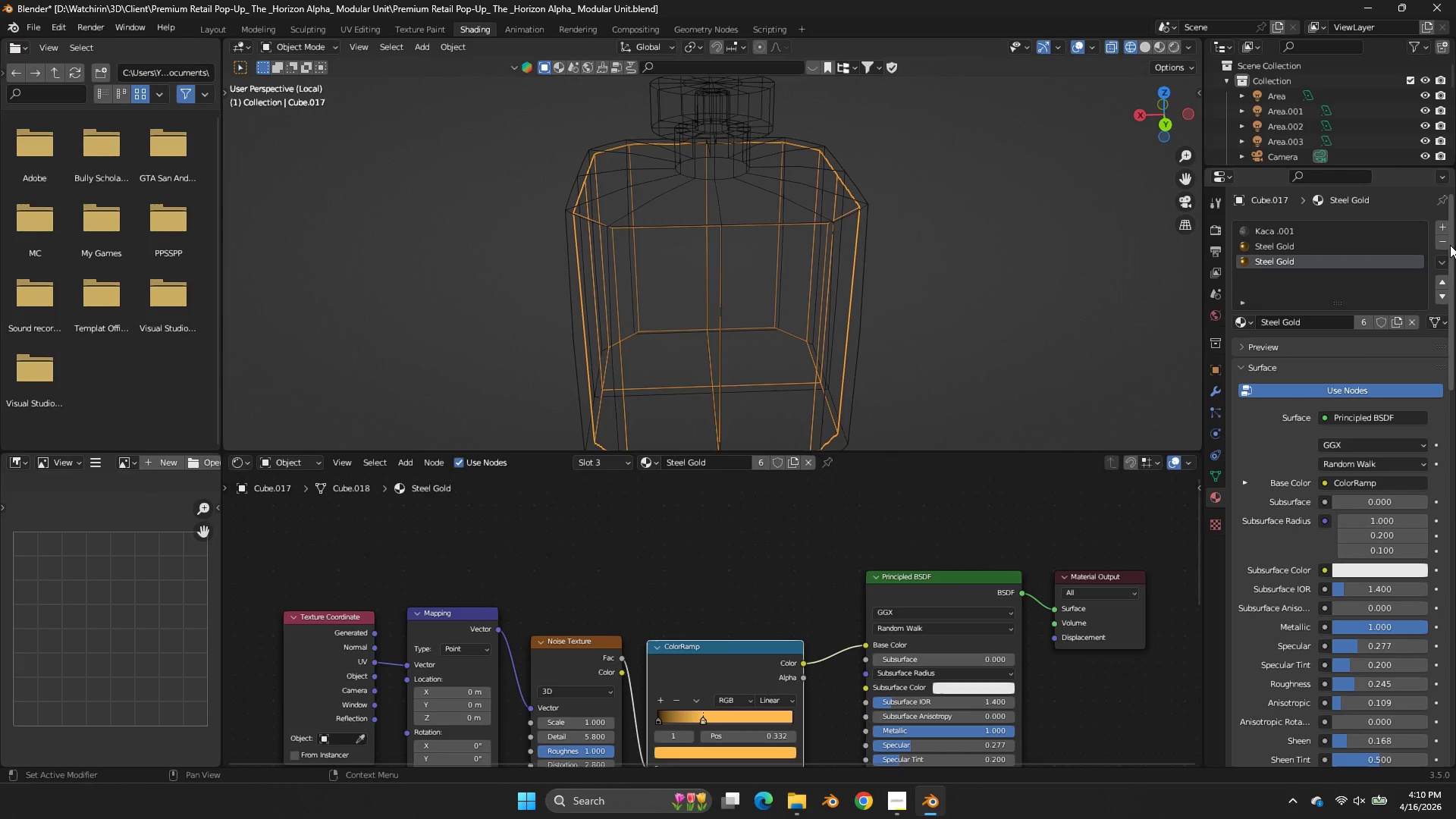 
triple_click([1450, 245])
 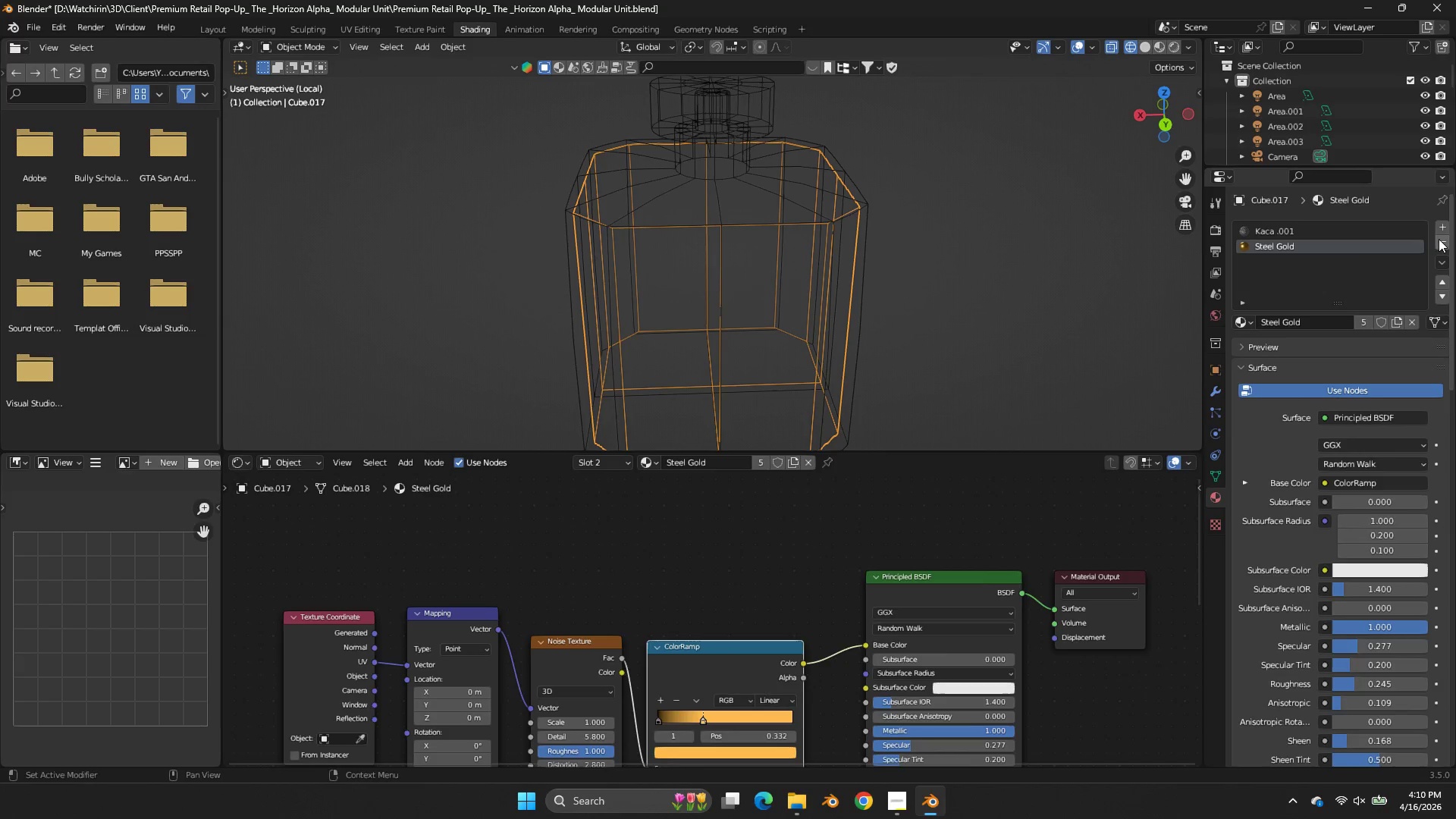 
triple_click([1439, 239])
 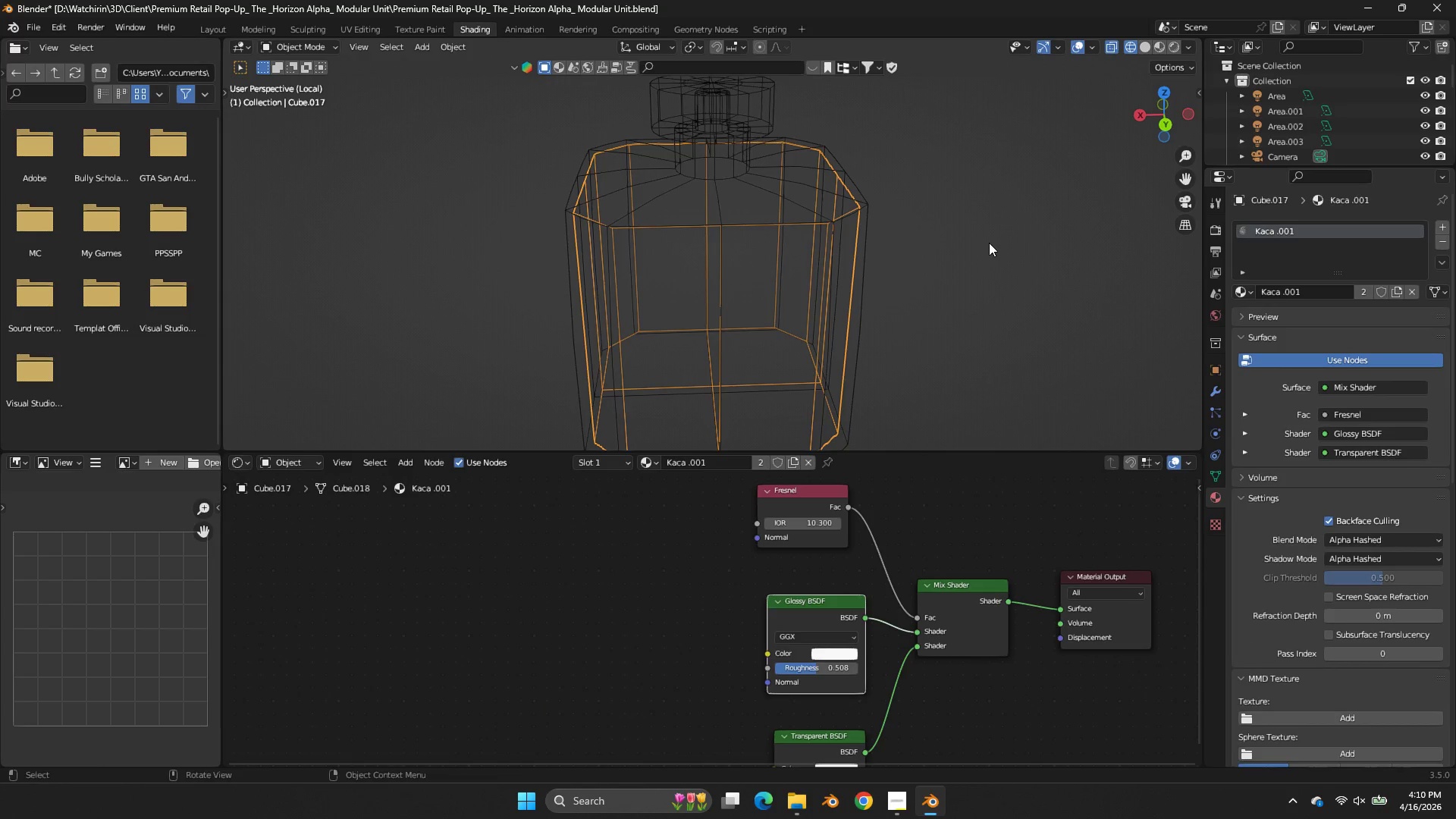 
key(Tab)
 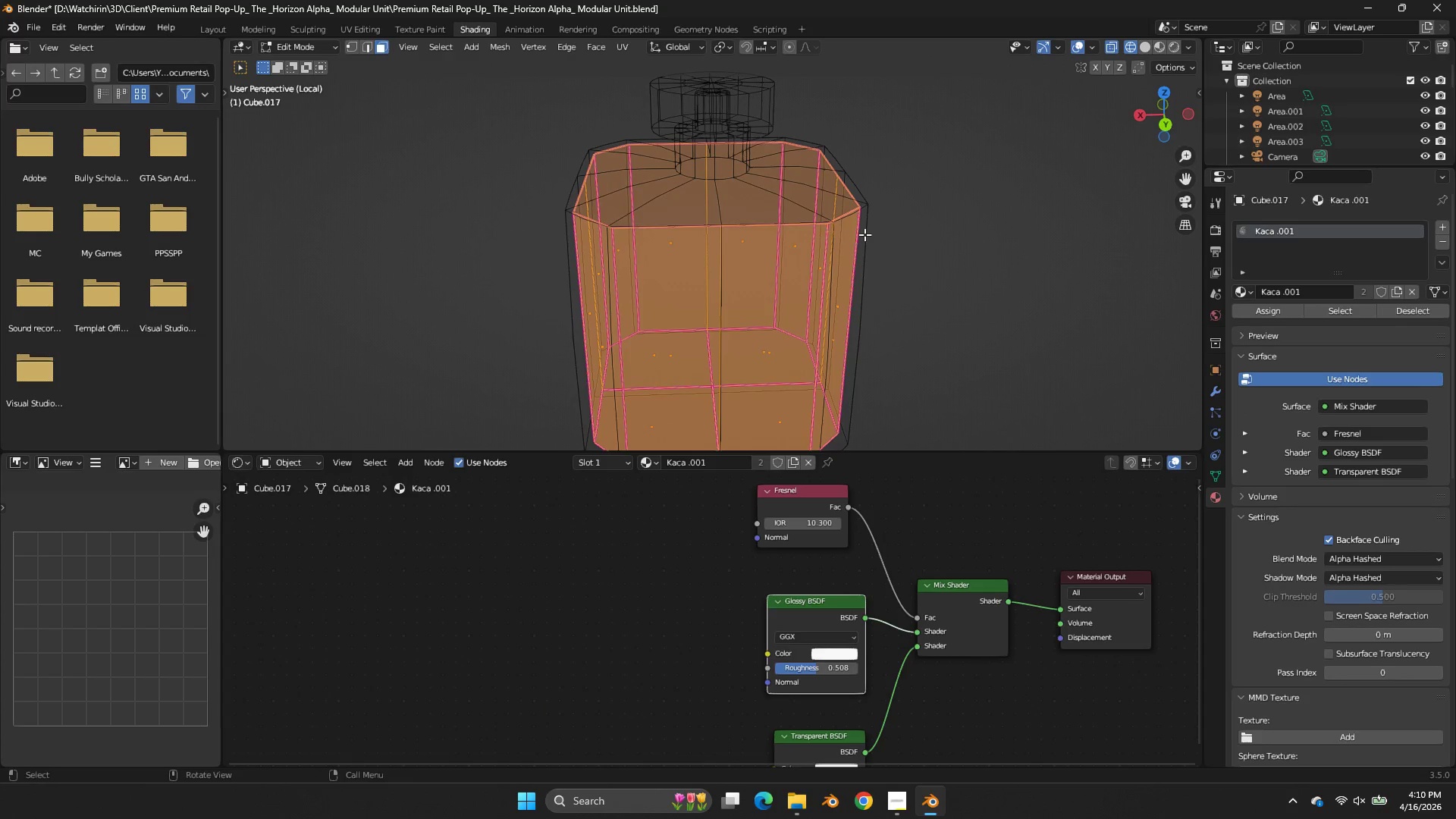 
key(A)
 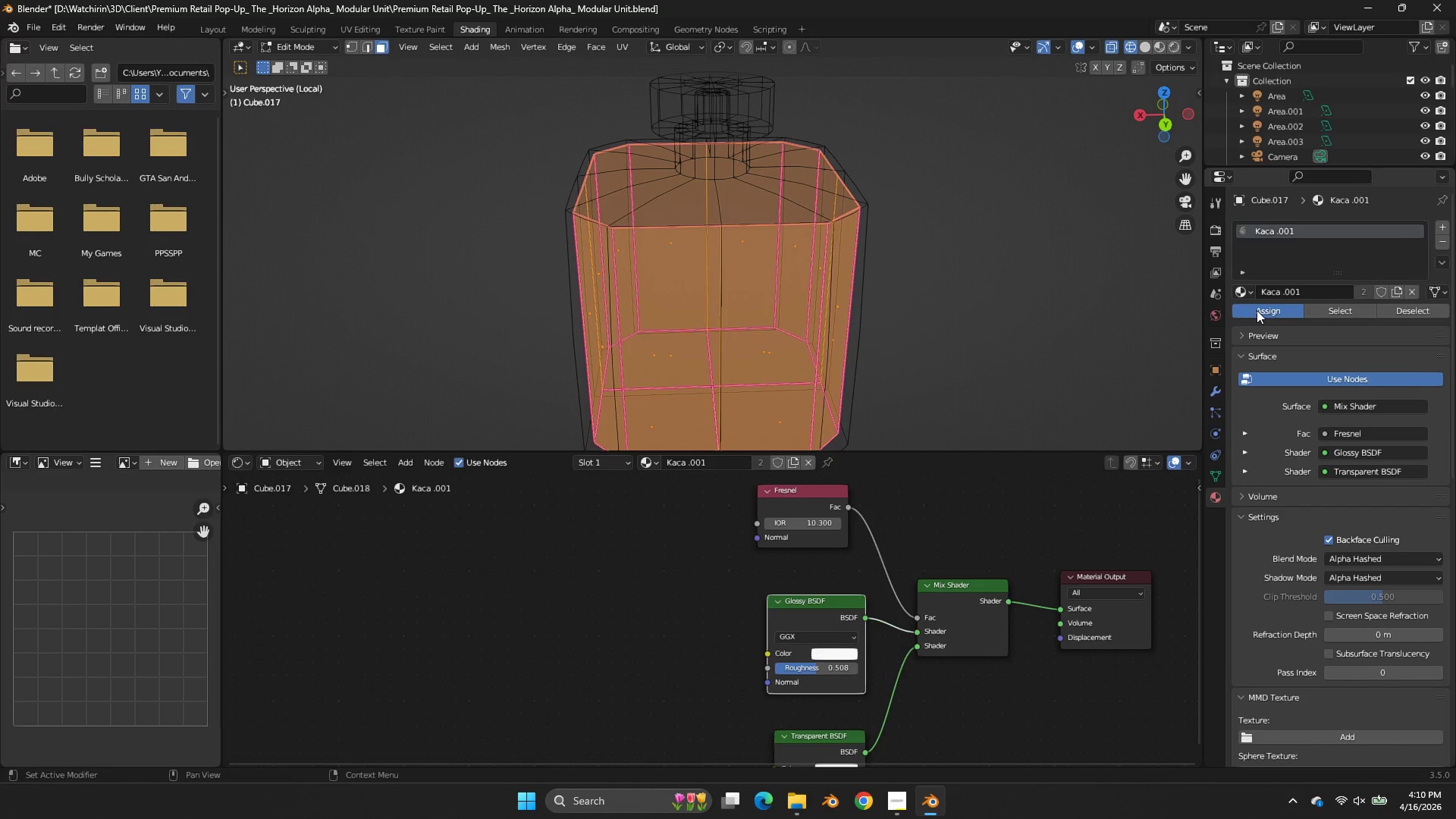 
double_click([1257, 310])
 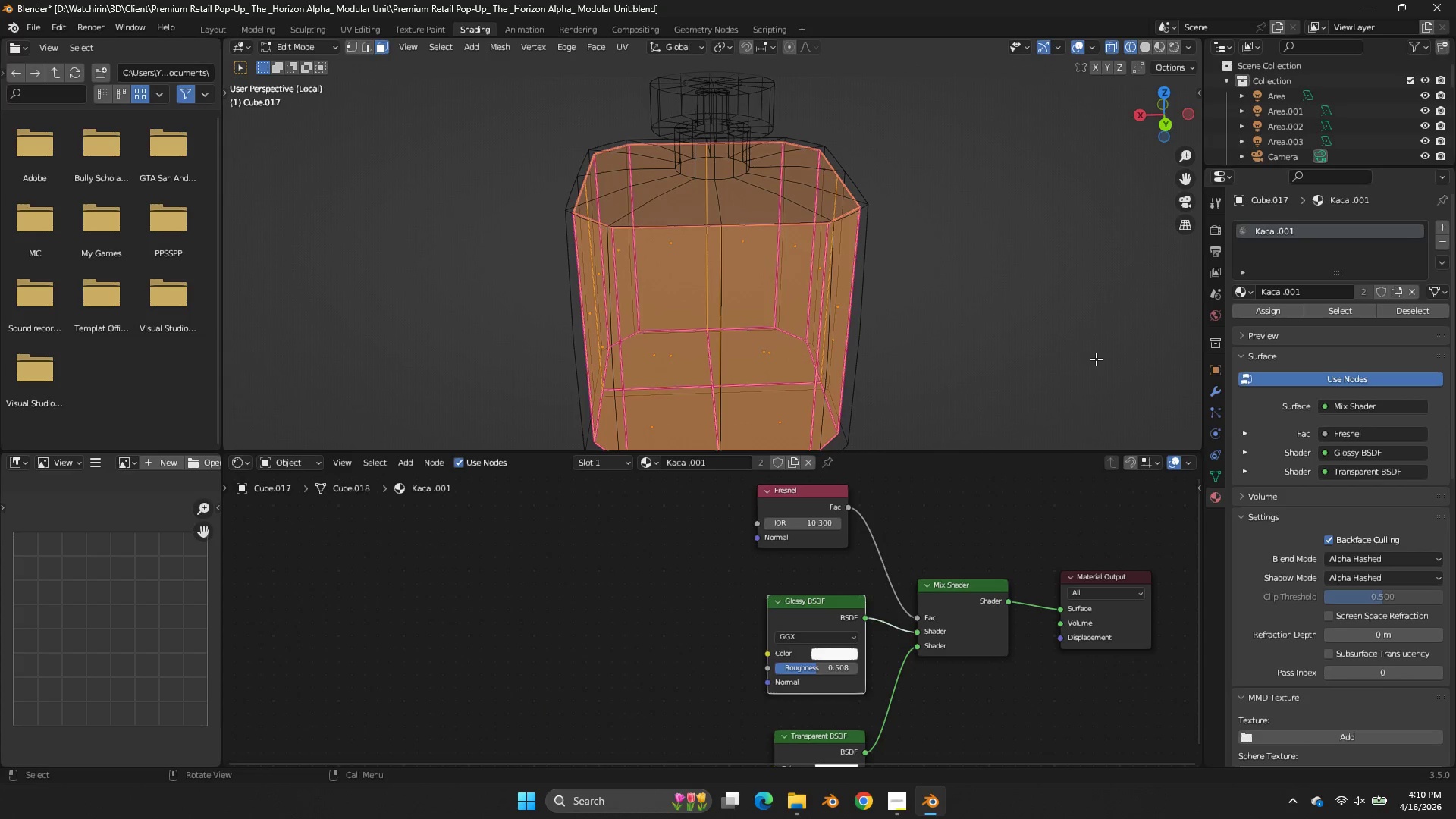 
key(Tab)
 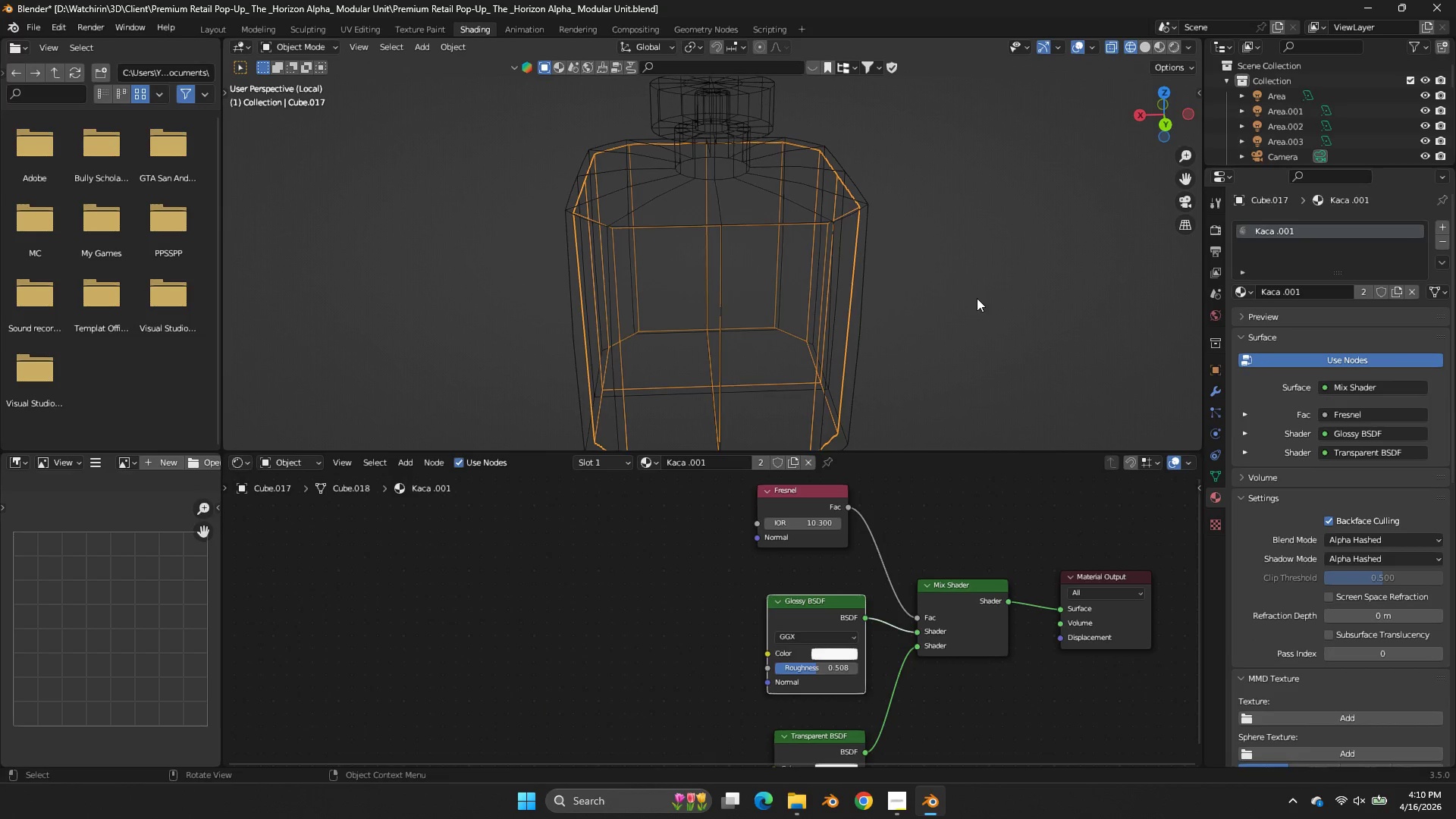 
key(Z)
 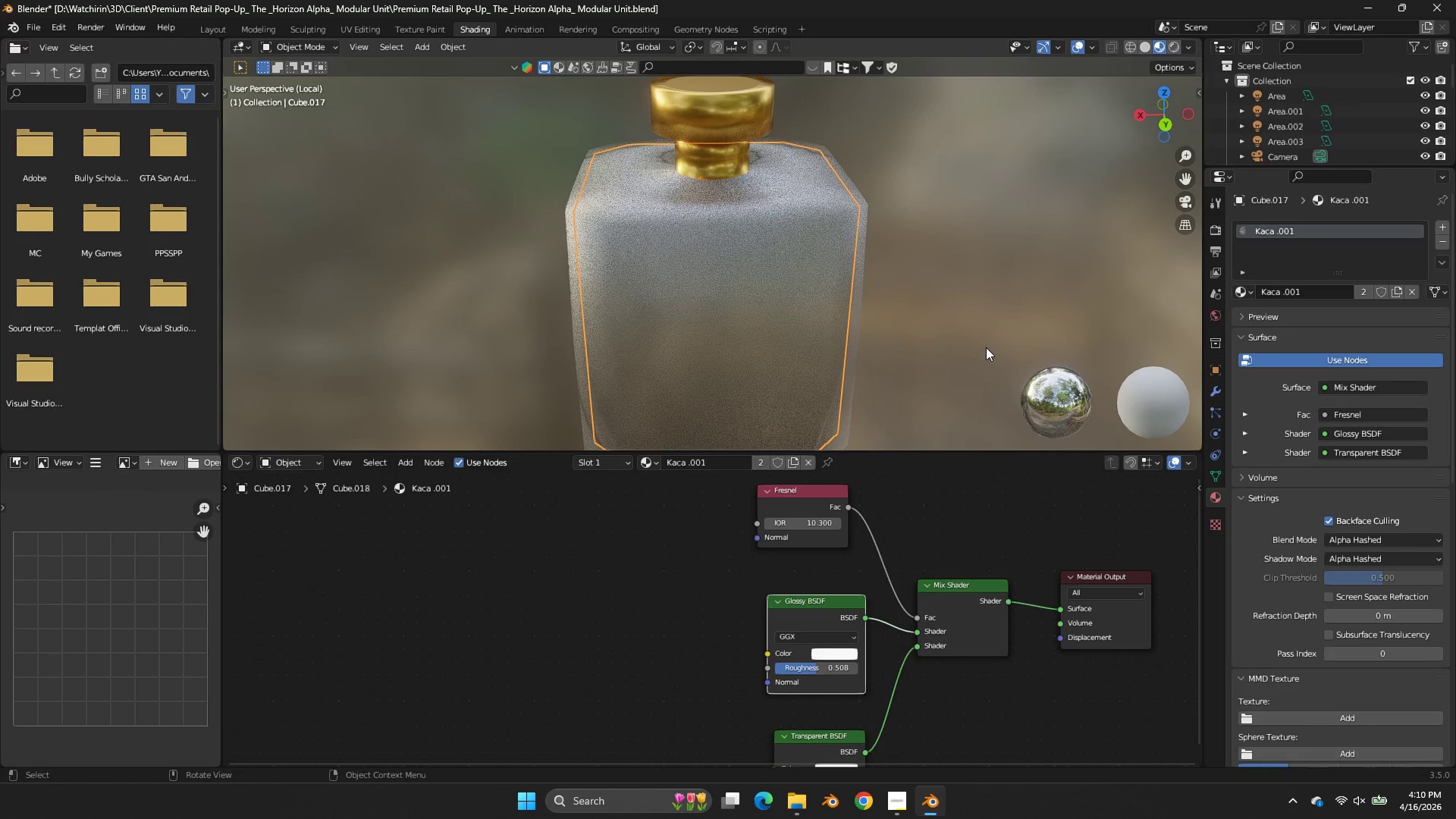 
left_click([986, 347])
 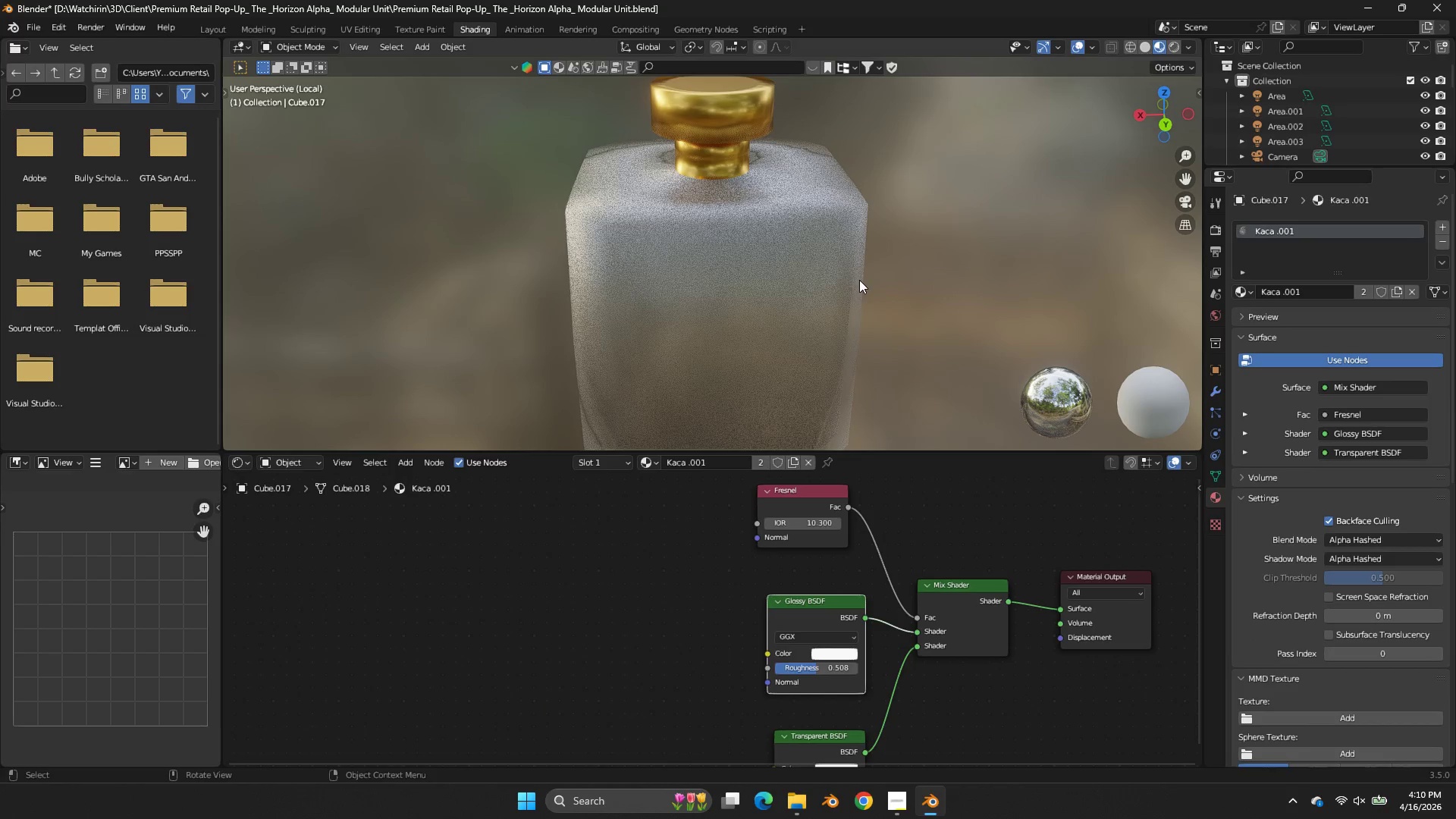 
double_click([845, 261])
 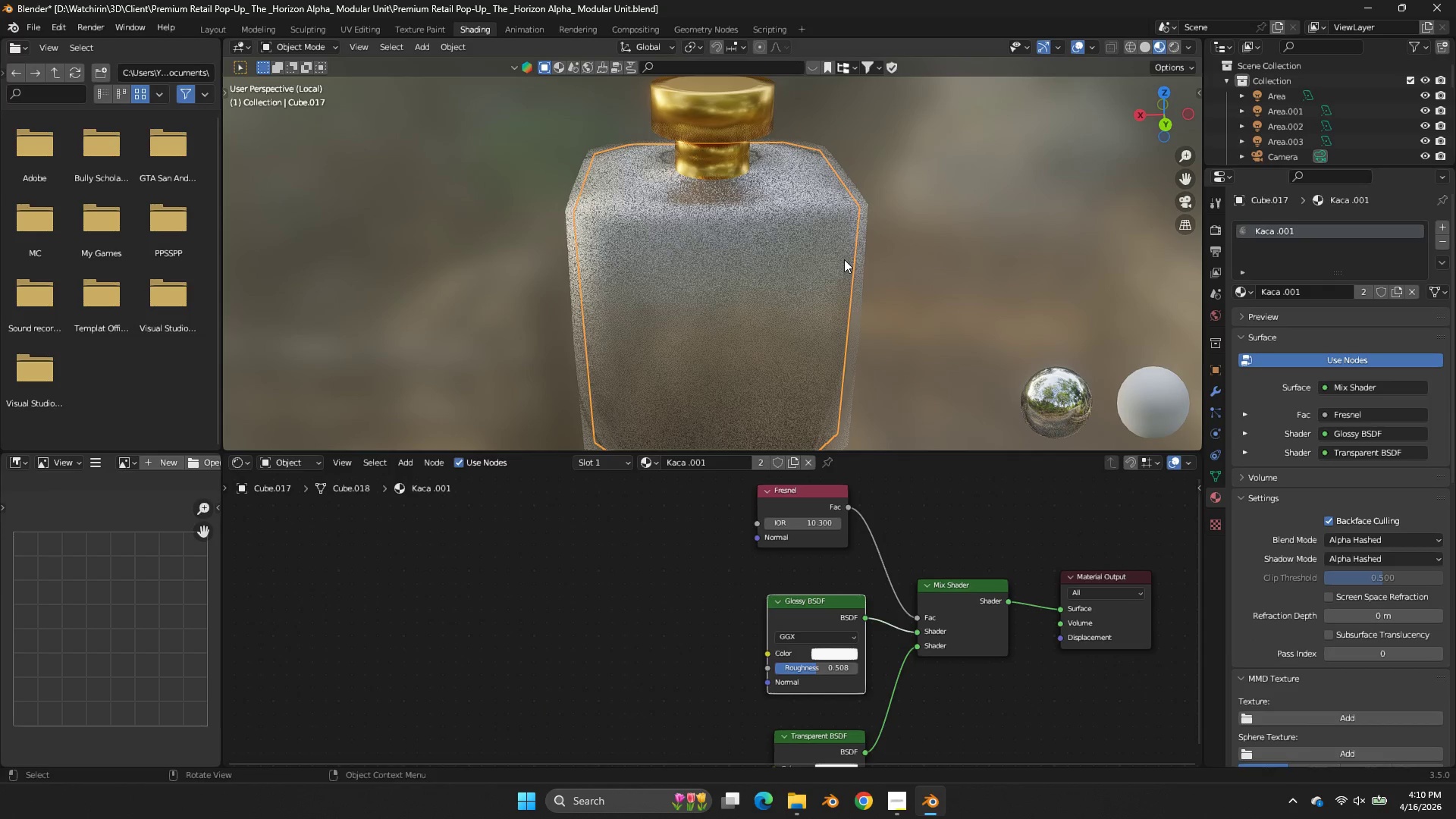 
triple_click([844, 259])
 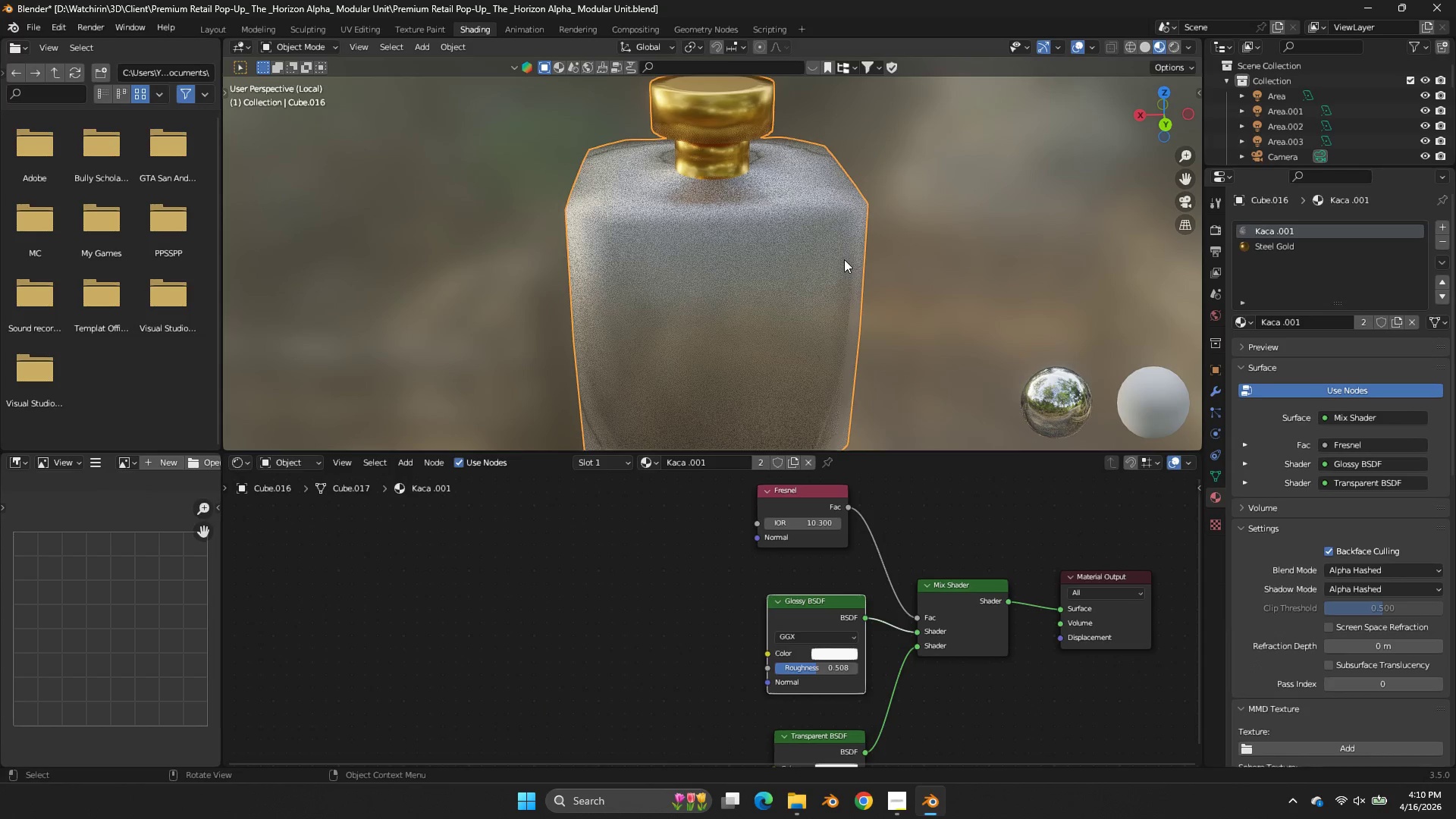 
triple_click([844, 259])
 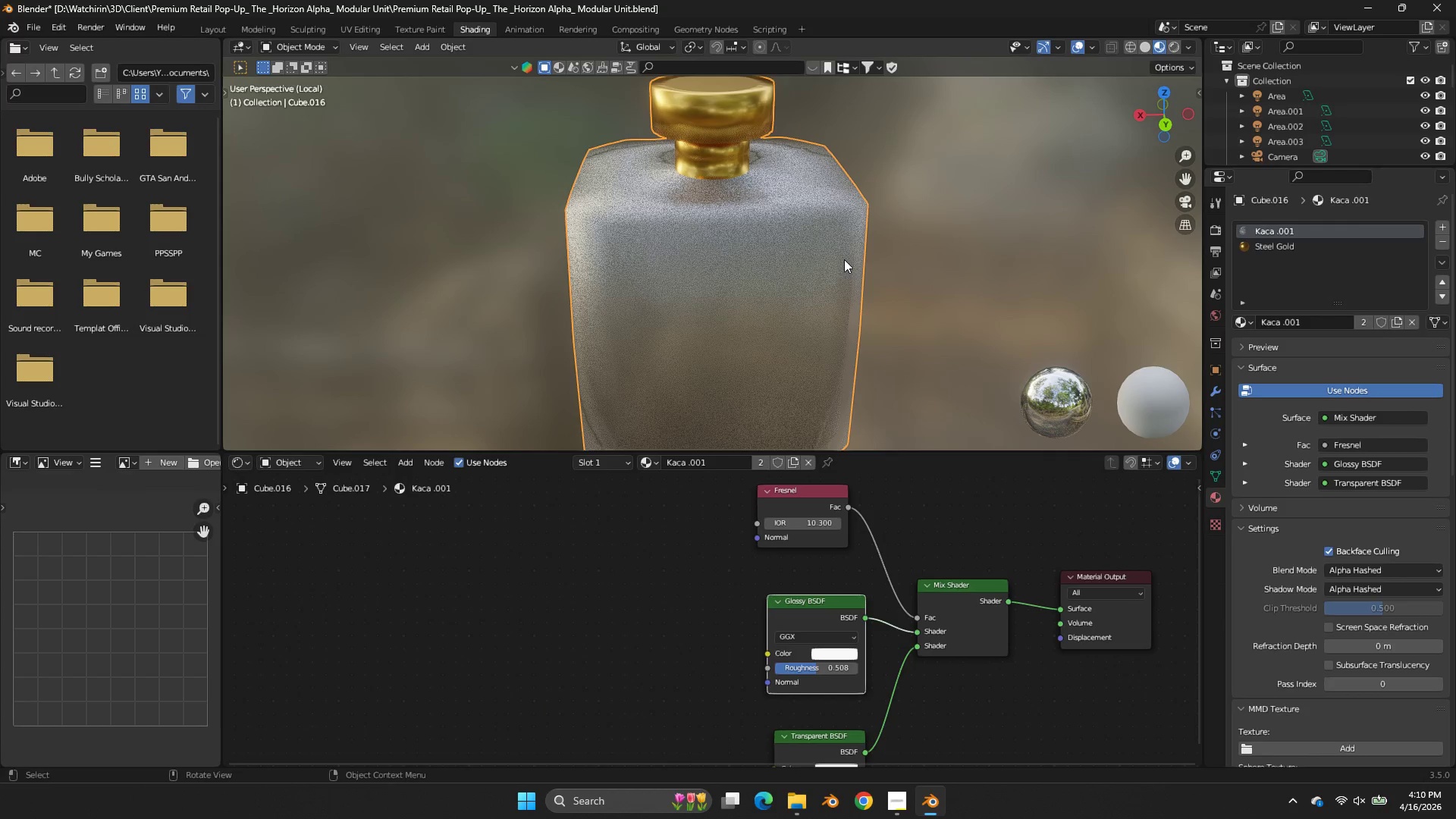 
left_click([844, 259])
 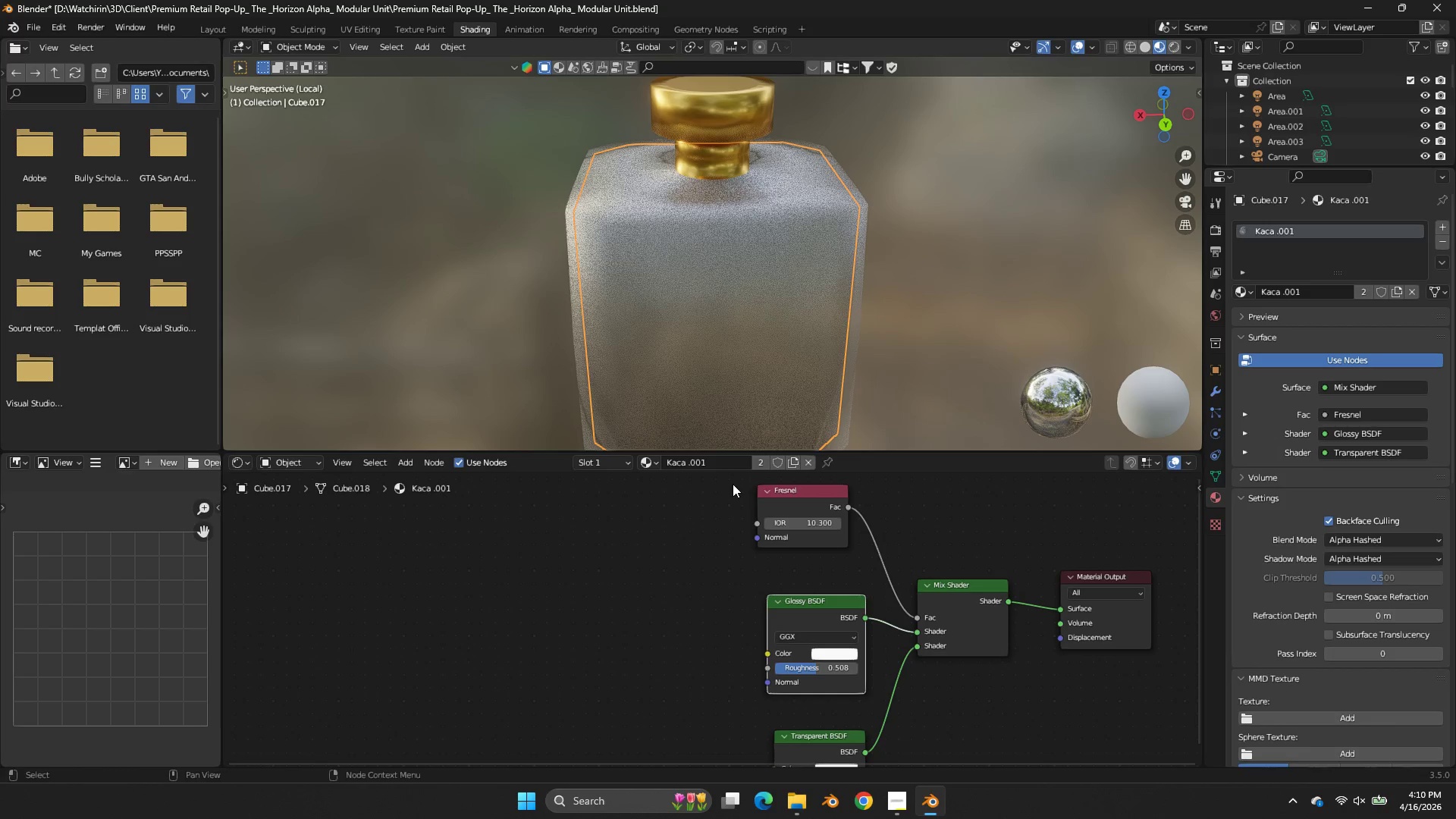 
double_click([655, 461])
 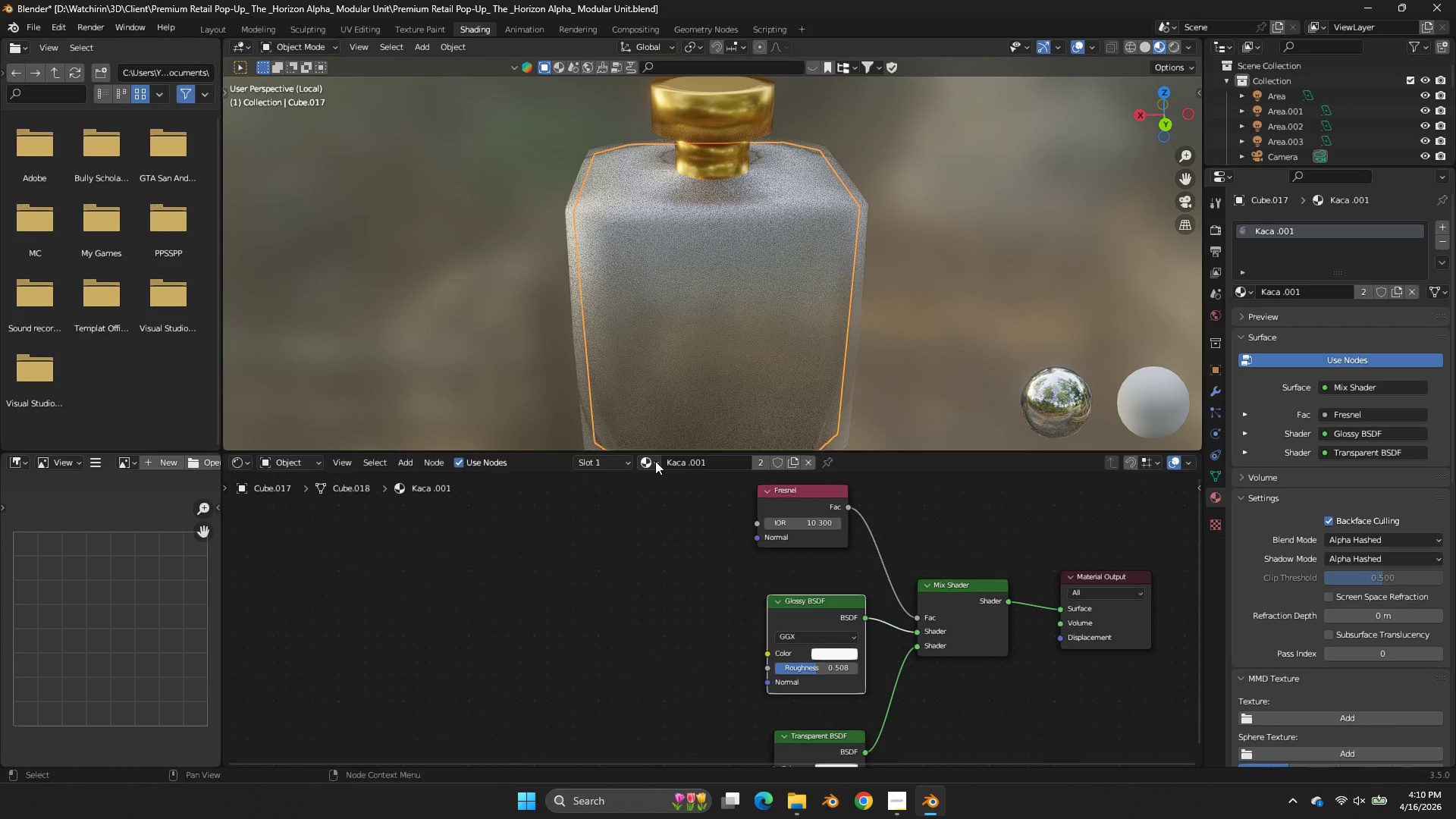 
triple_click([655, 461])
 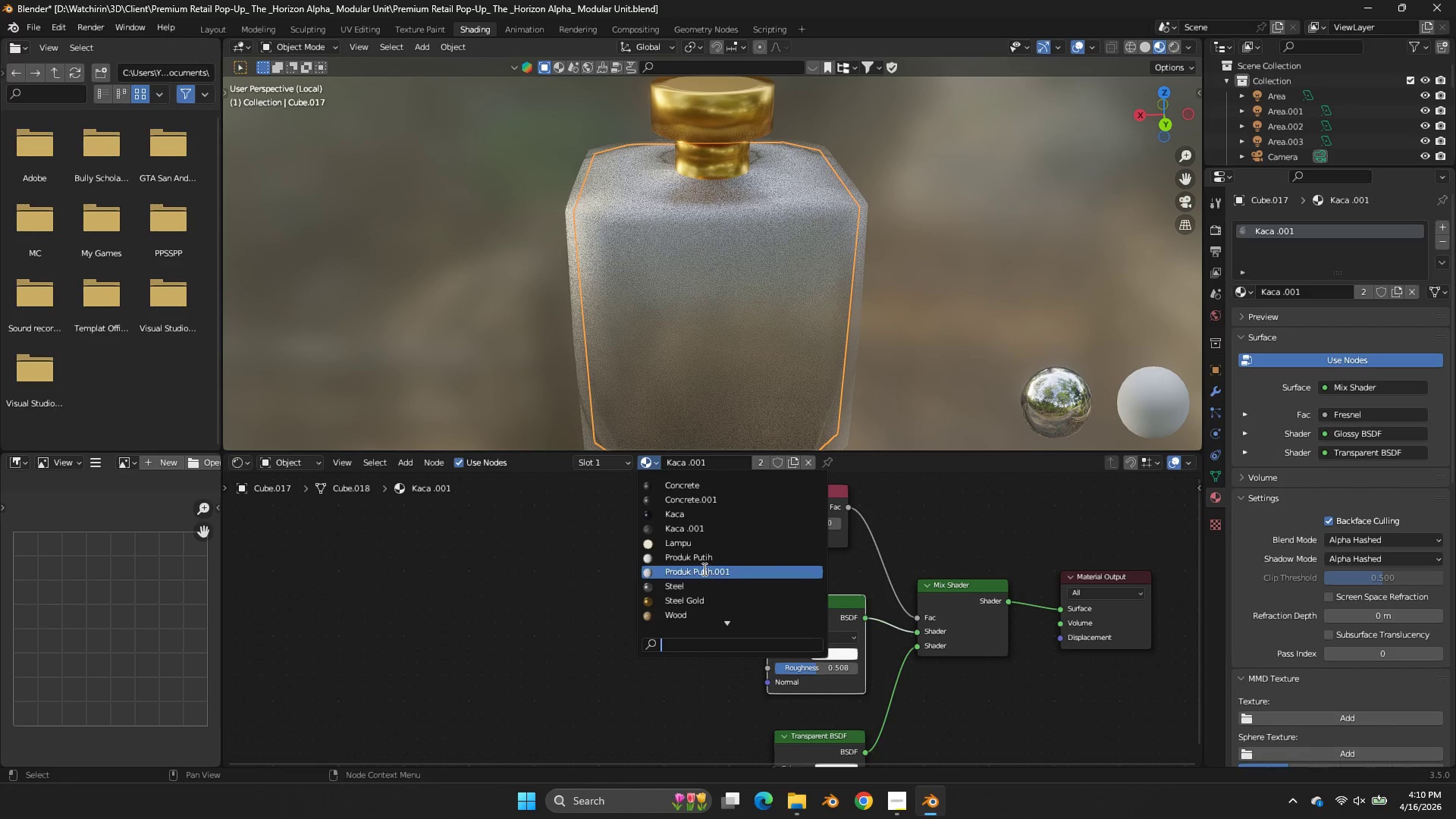 
left_click([708, 598])
 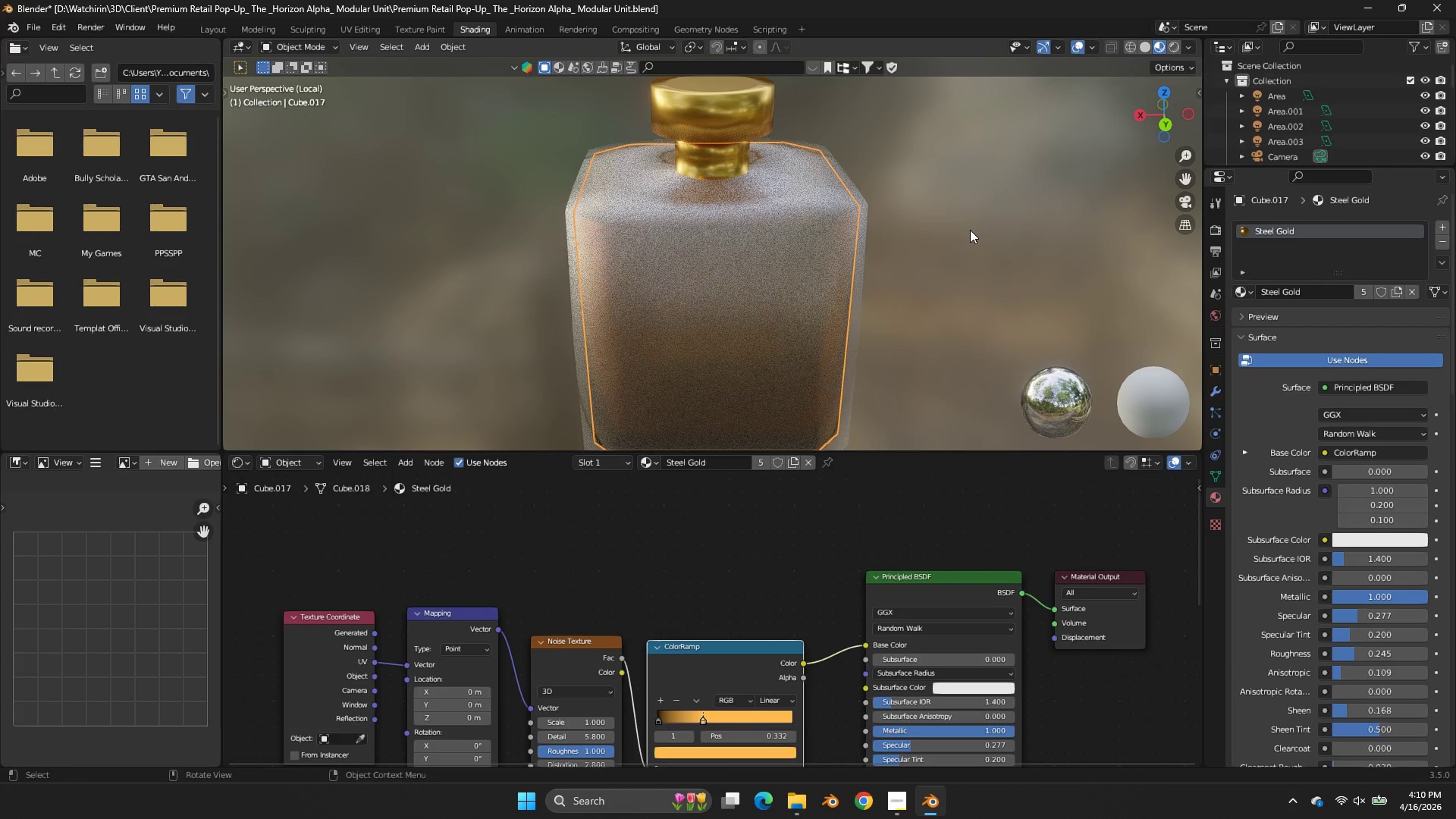 
double_click([970, 230])
 